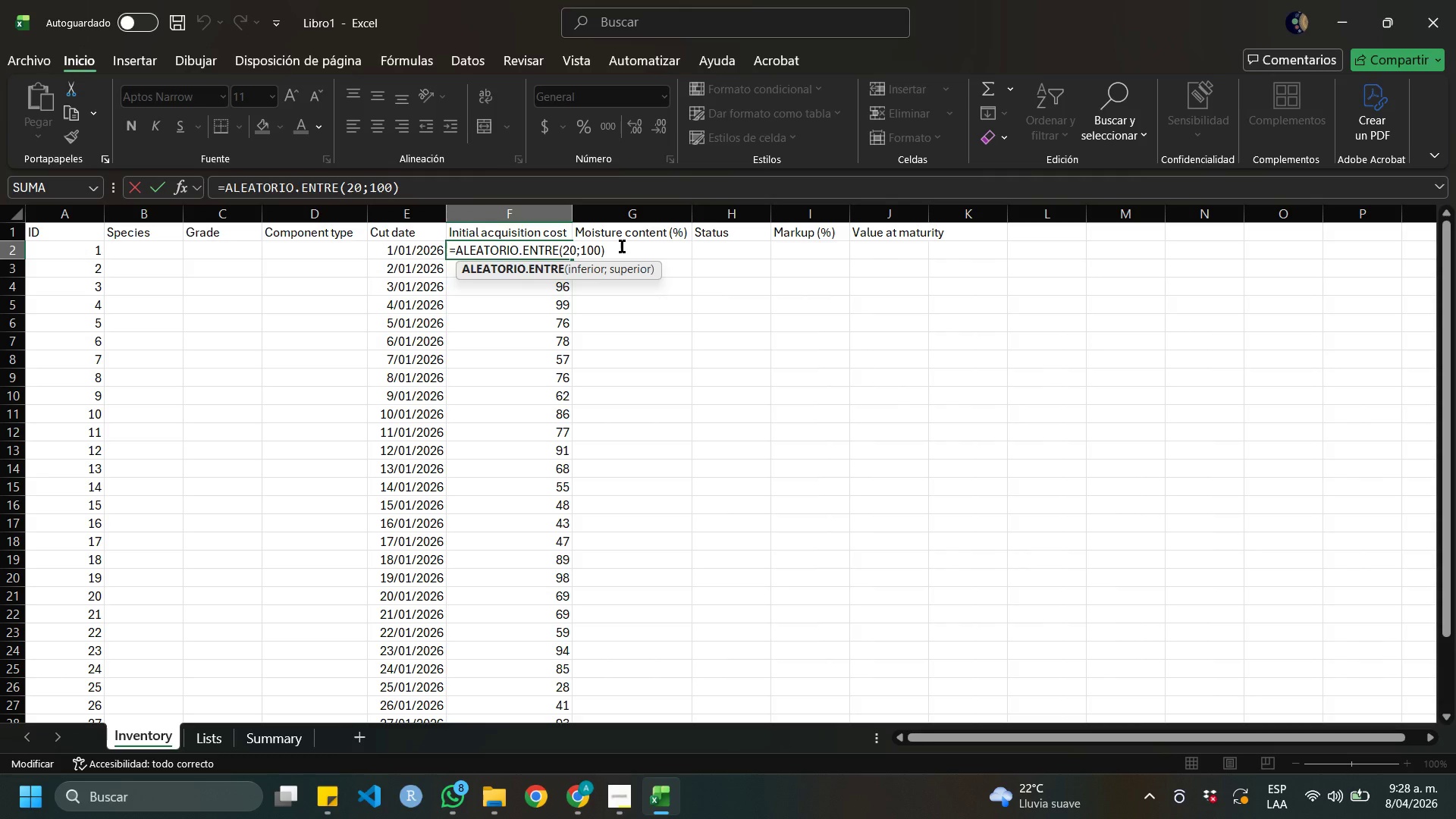 
key(Enter)
 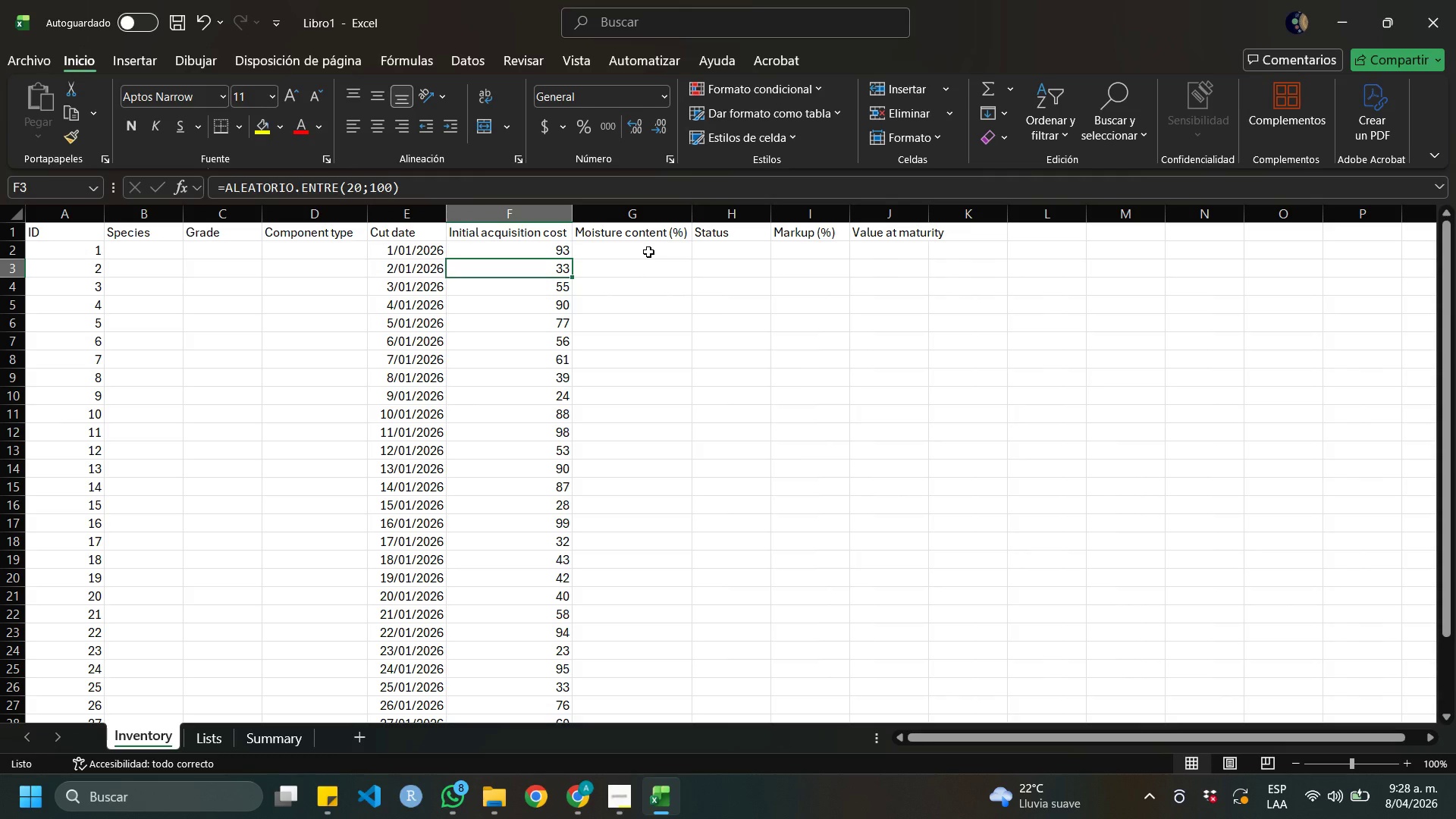 
left_click([648, 252])
 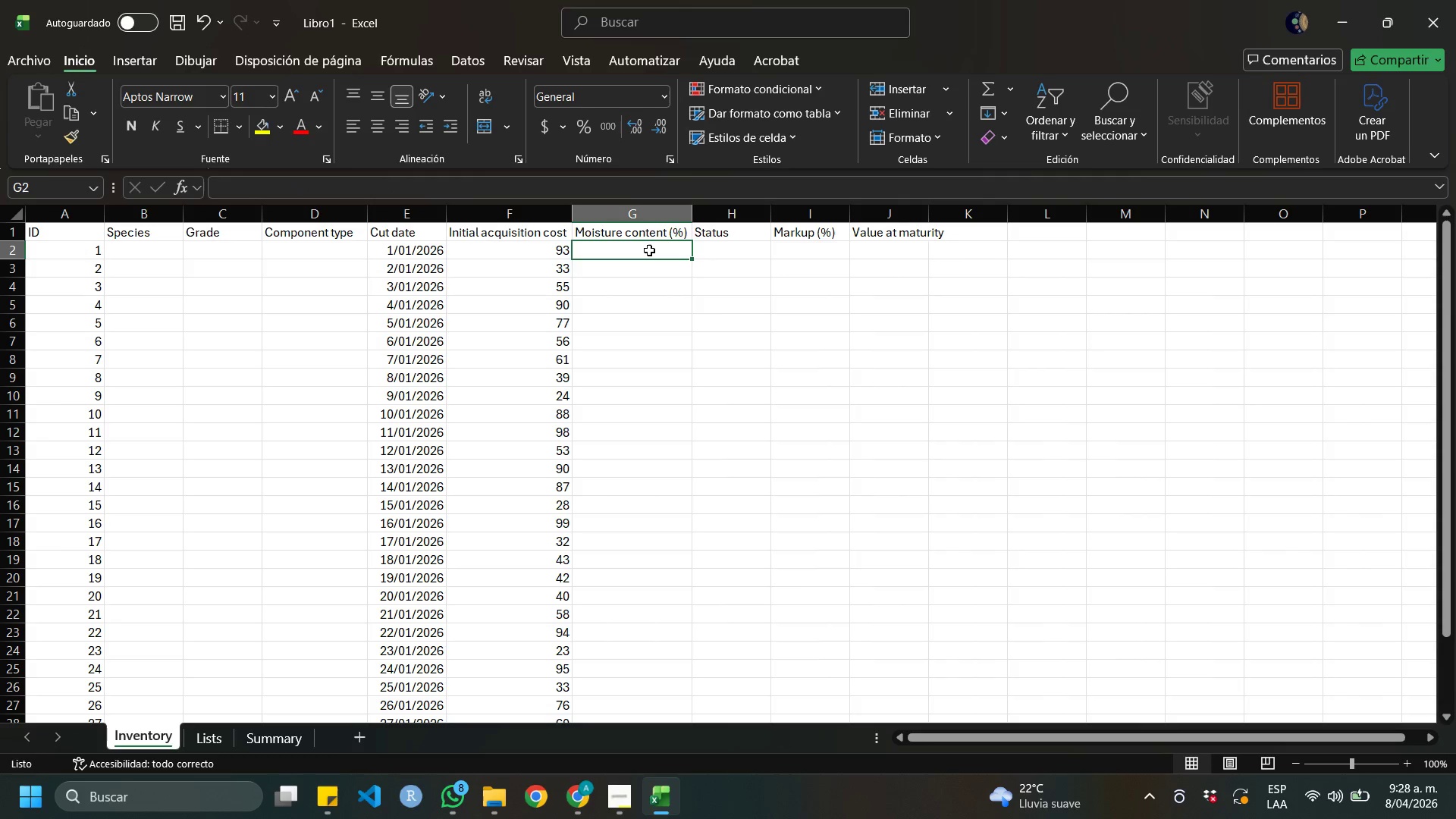 
type()ale)
 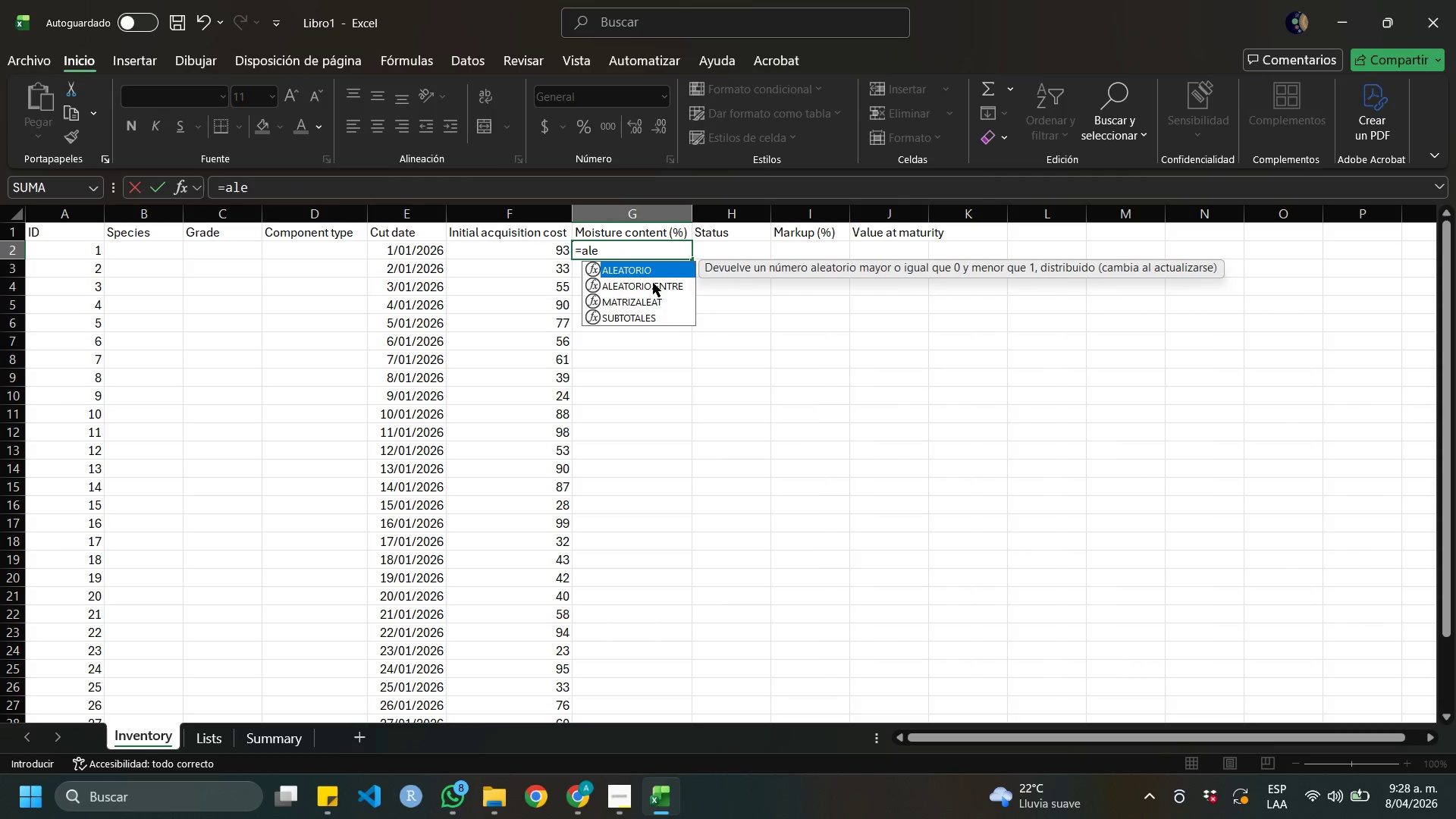 
left_click([651, 285])
 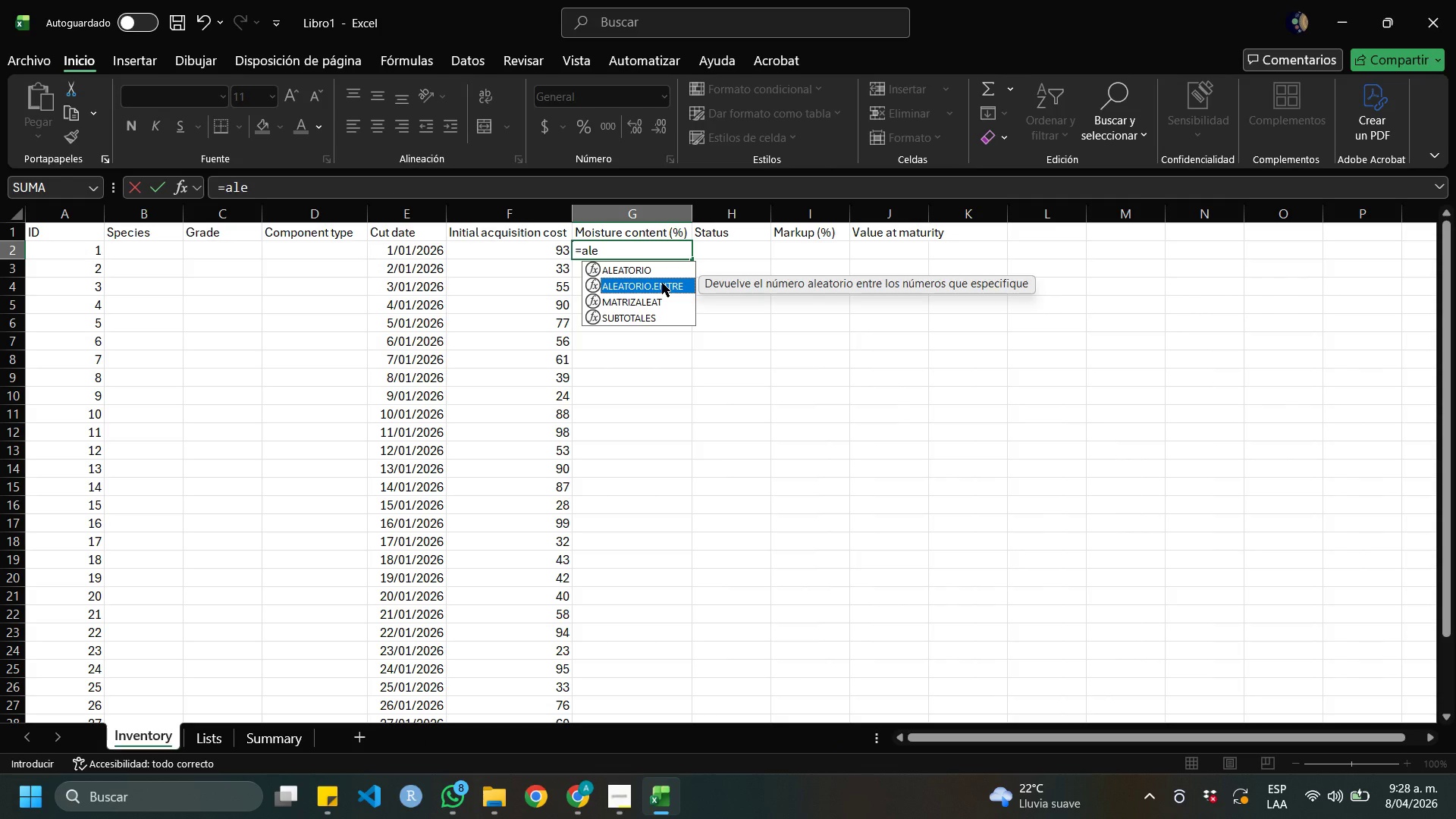 
double_click([662, 283])
 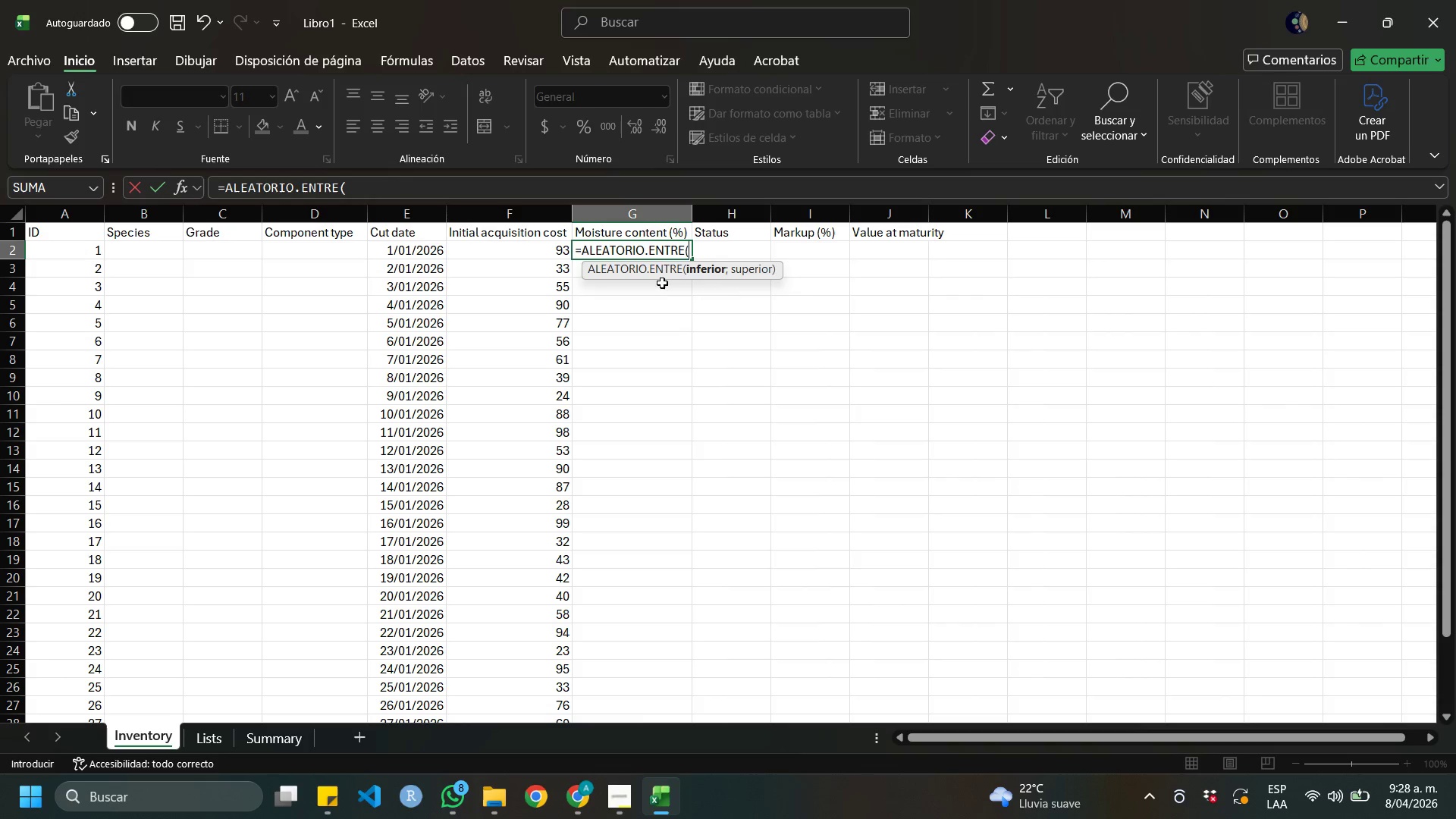 
key(Numpad6)
 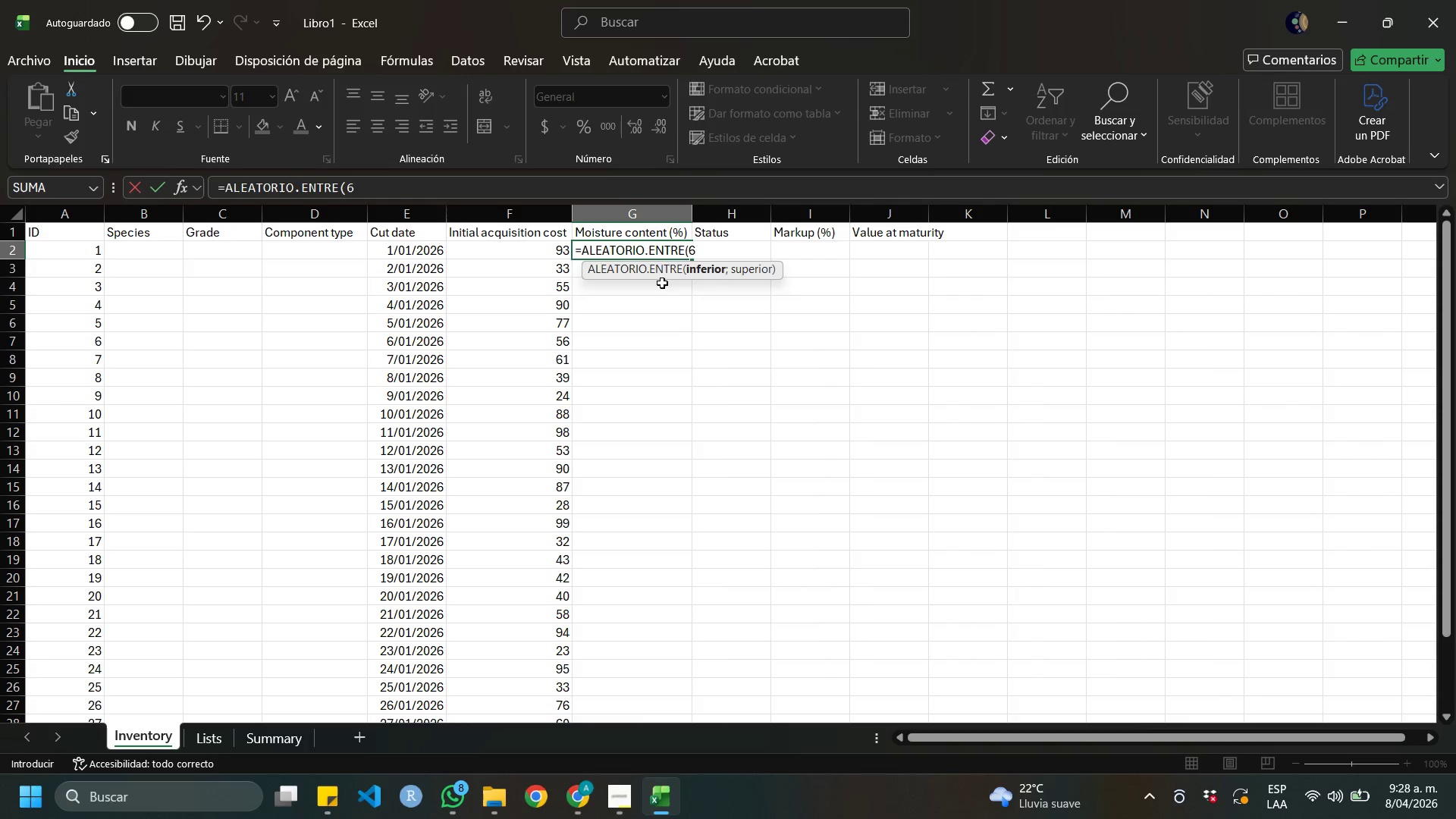 
key(Shift+Comma)
 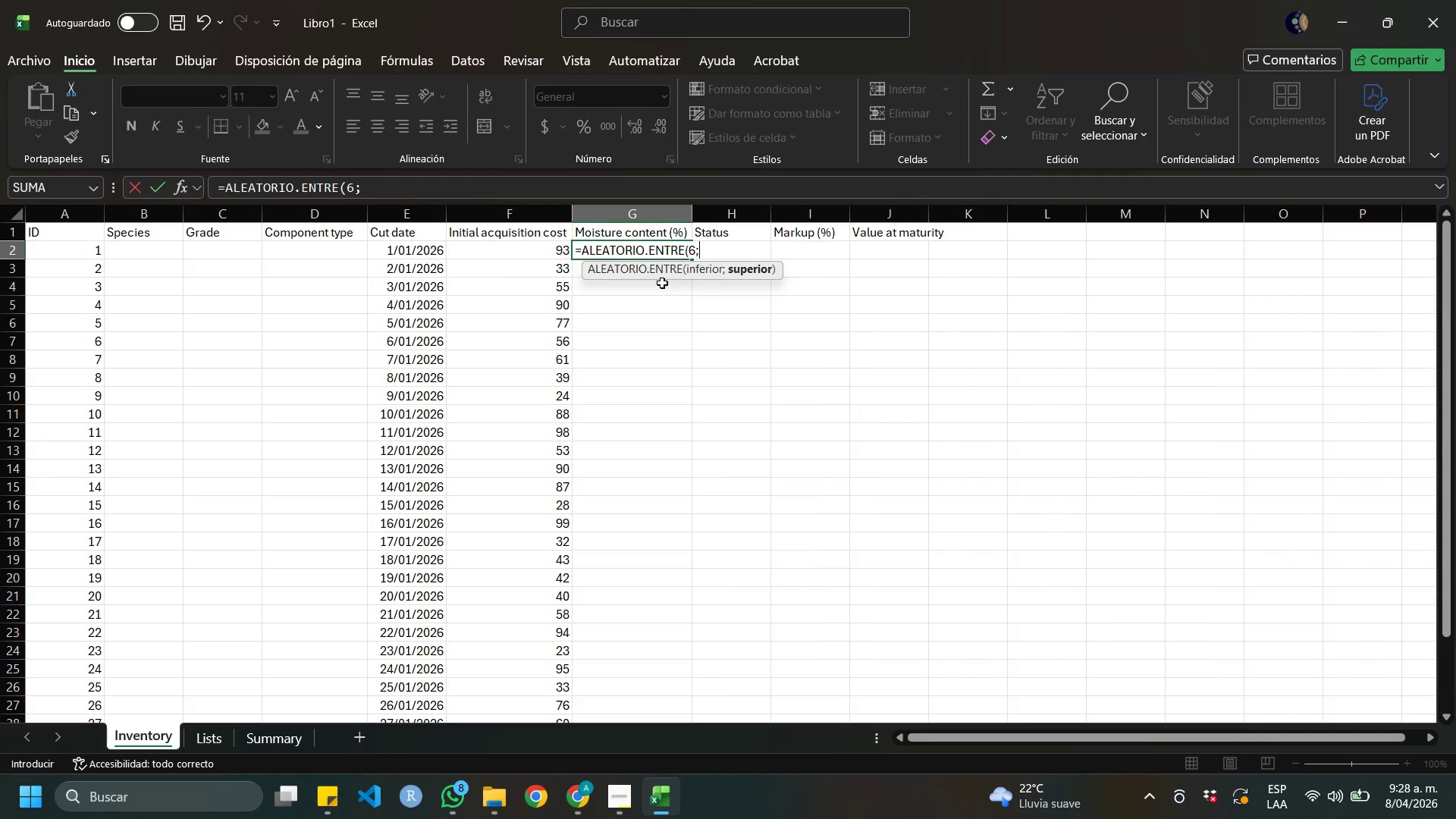 
key(Numpad1)
 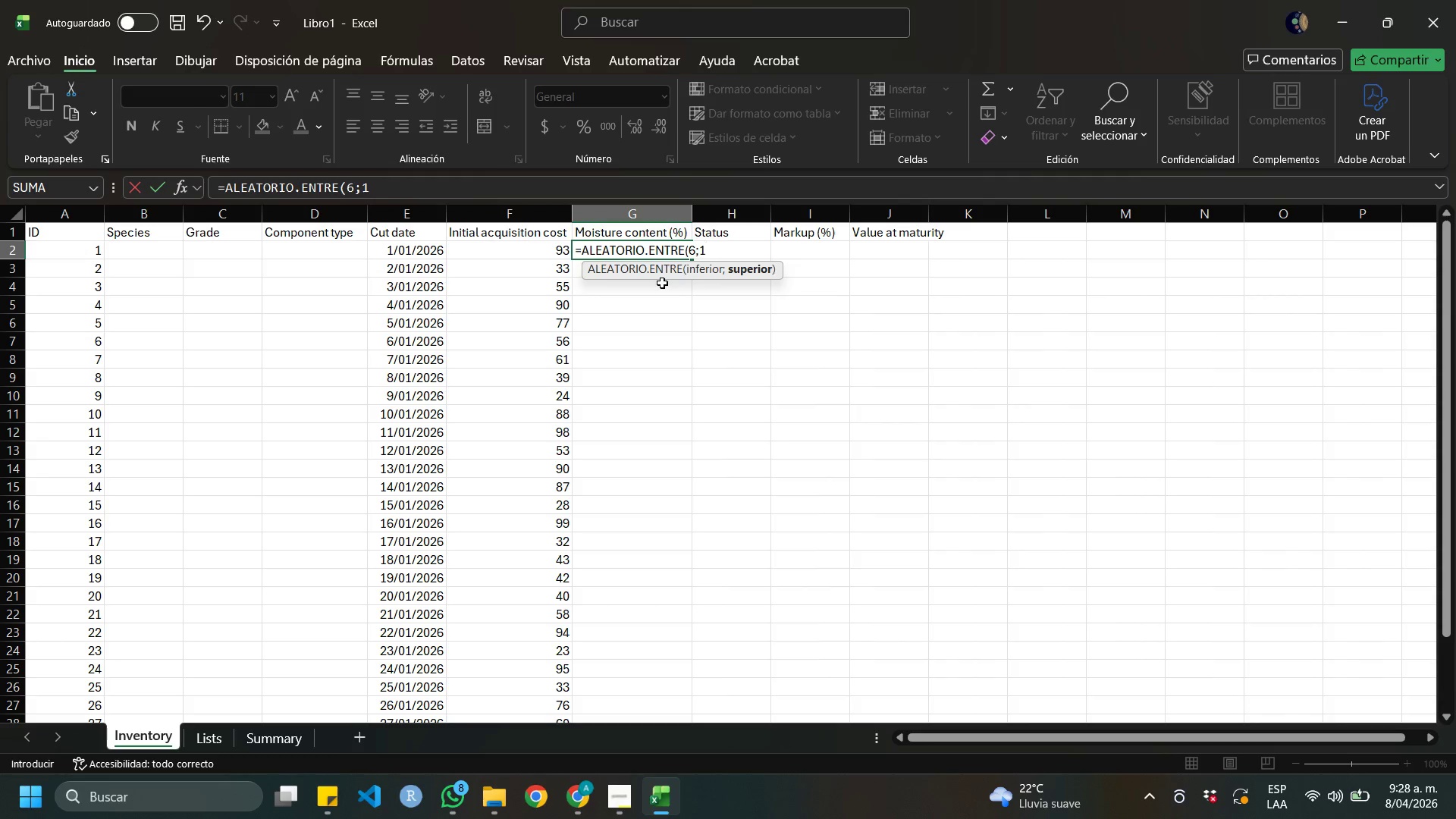 
key(Numpad2)
 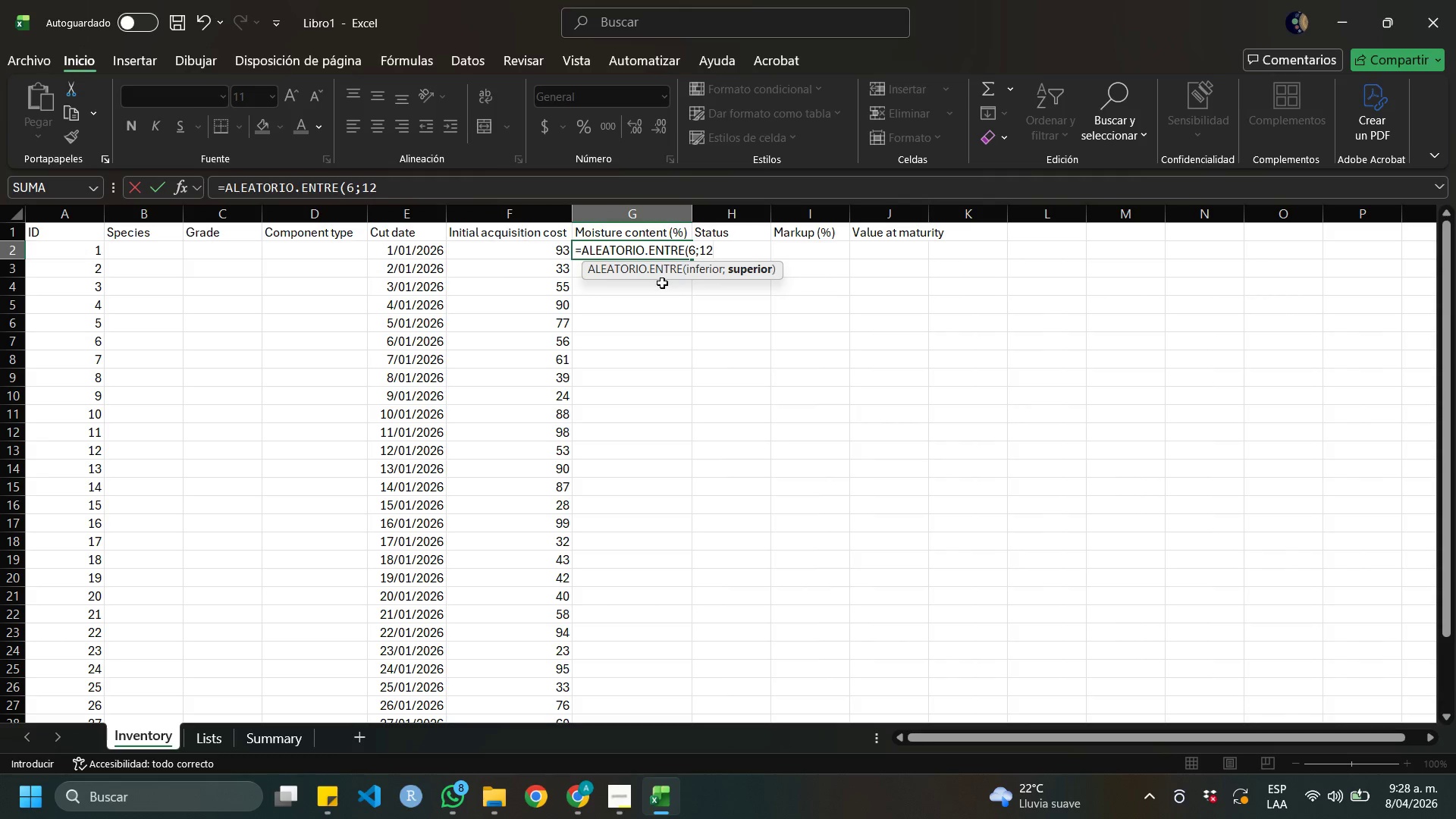 
key(Shift+9)
 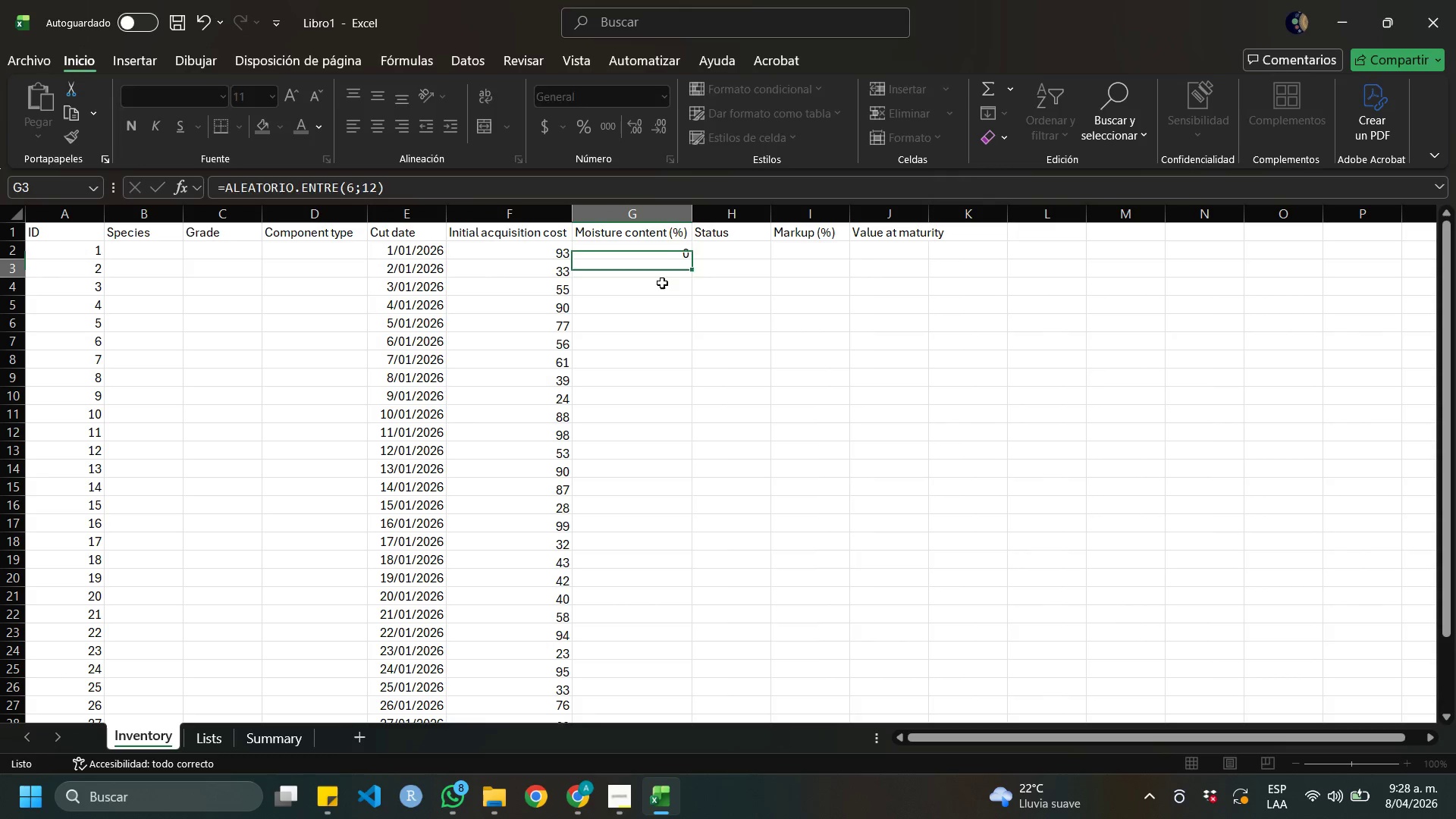 
key(Enter)
 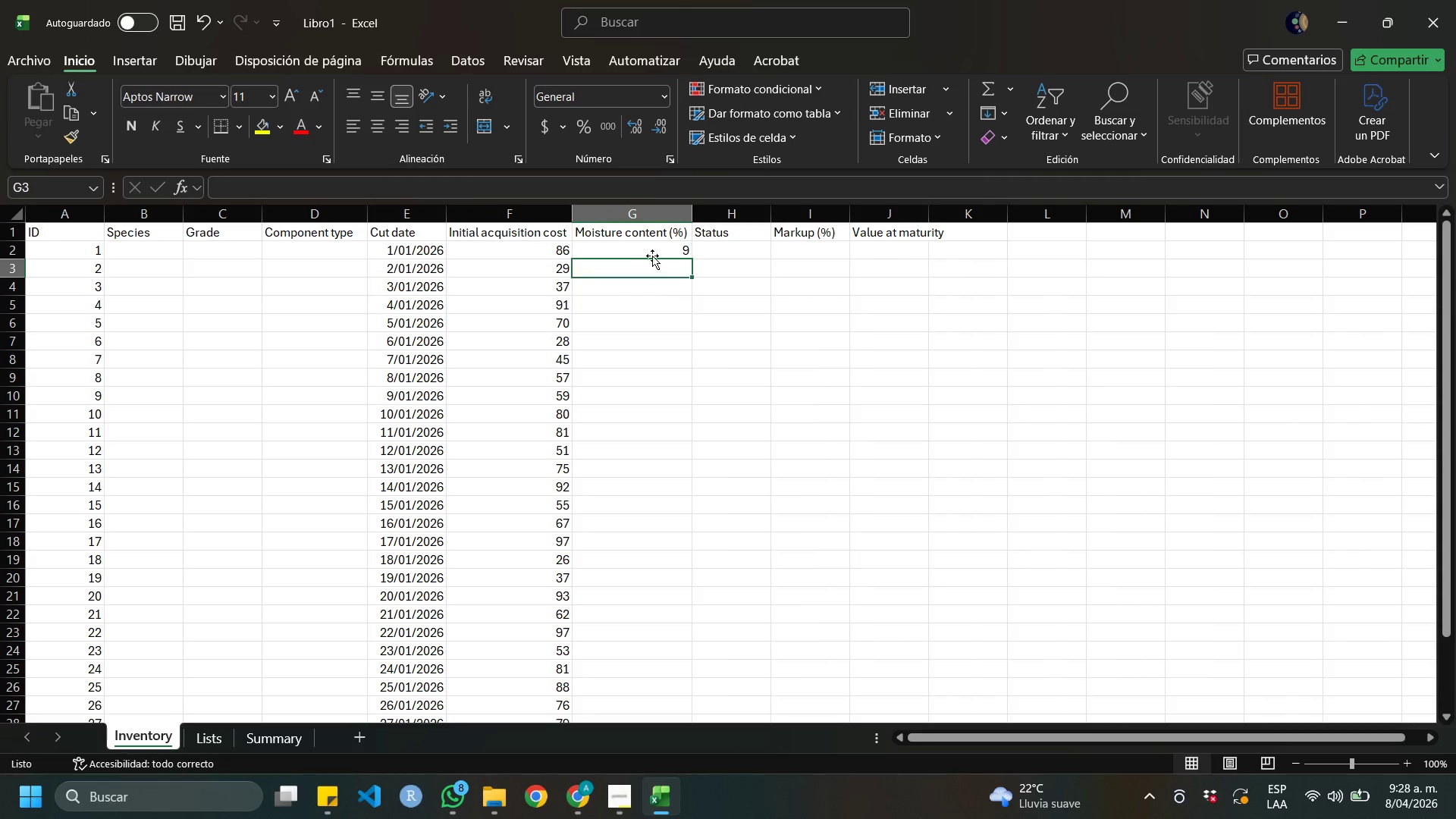 
double_click([662, 248])
 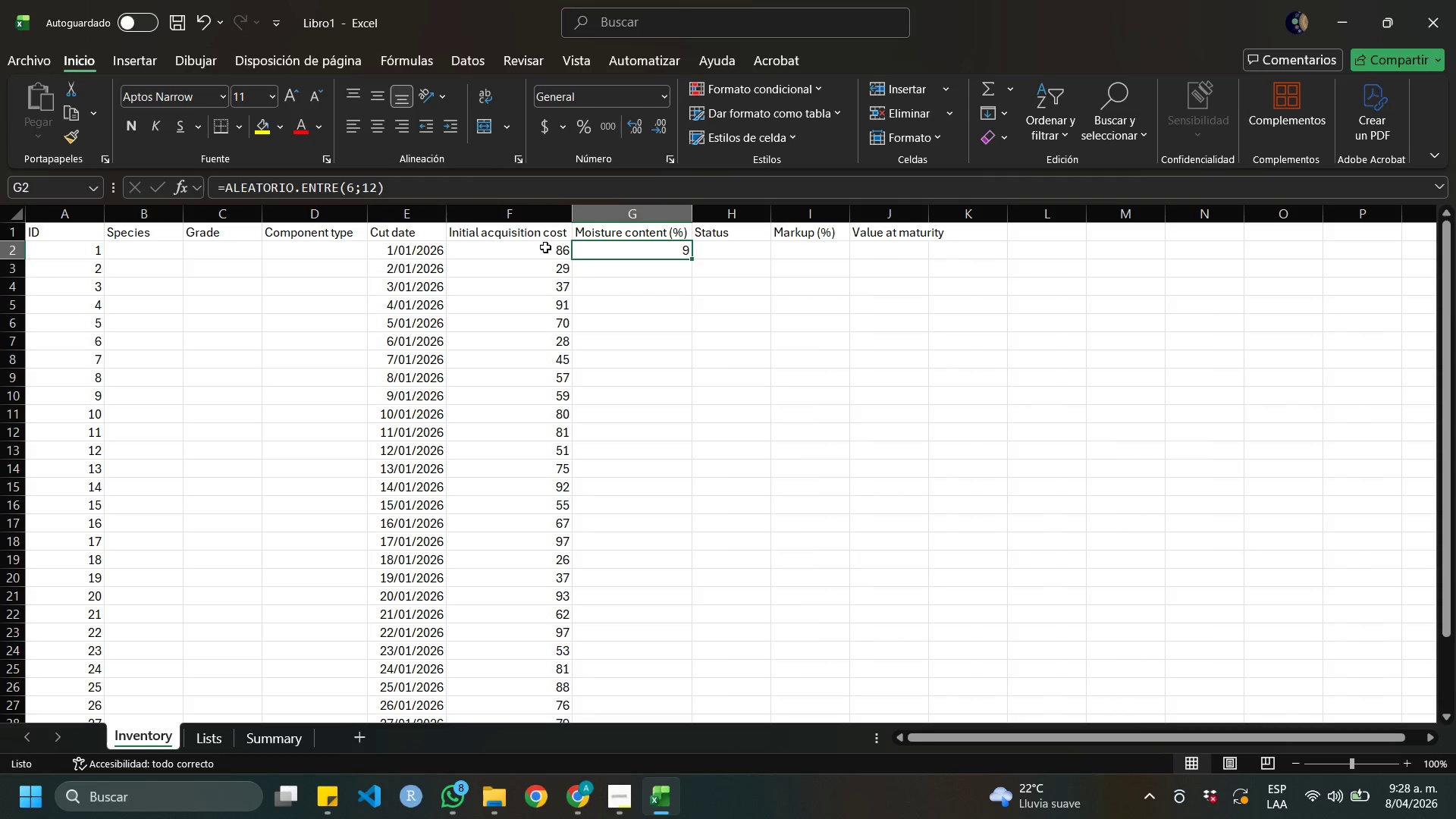 
triple_click([541, 246])
 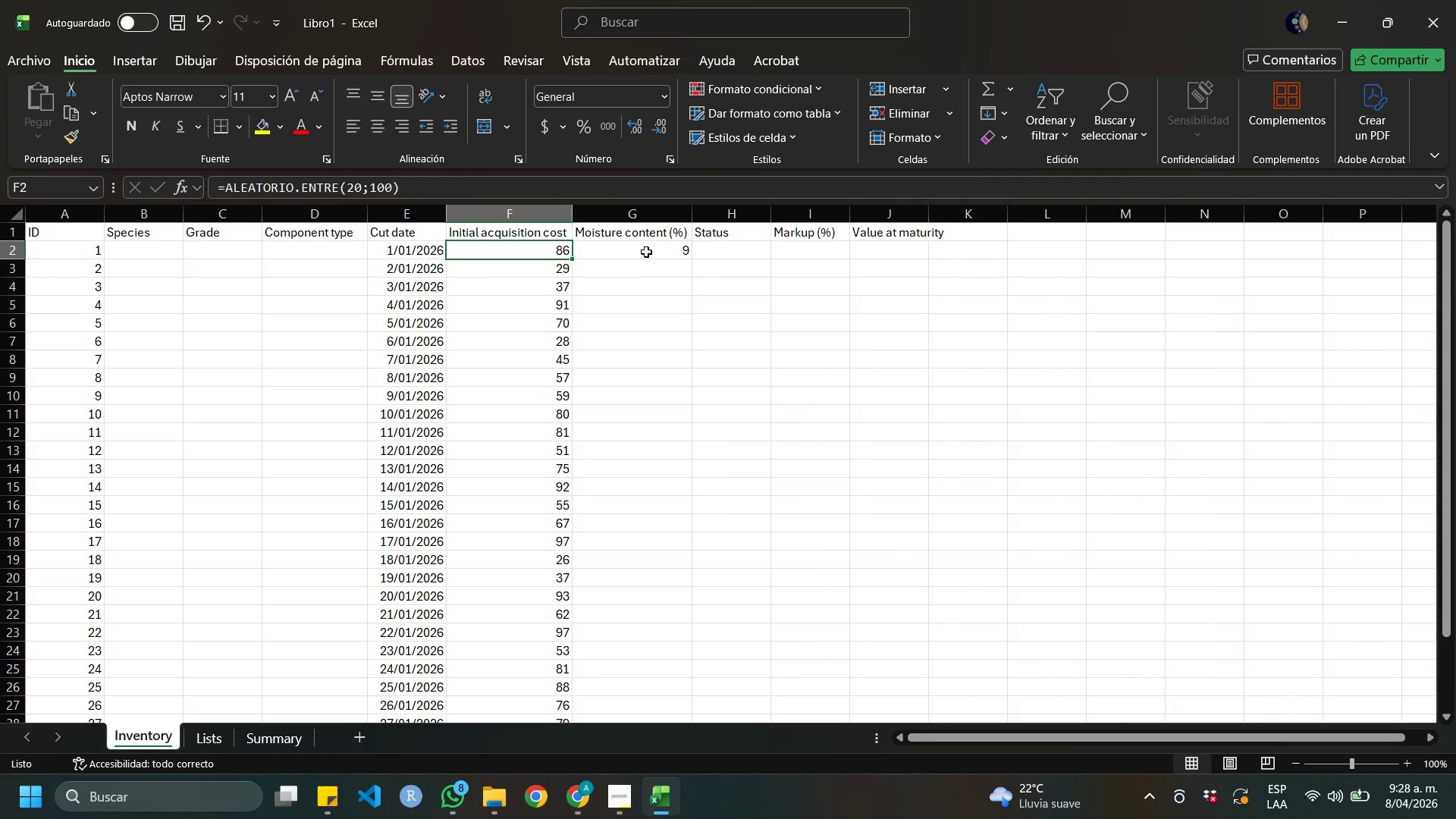 
left_click([646, 252])
 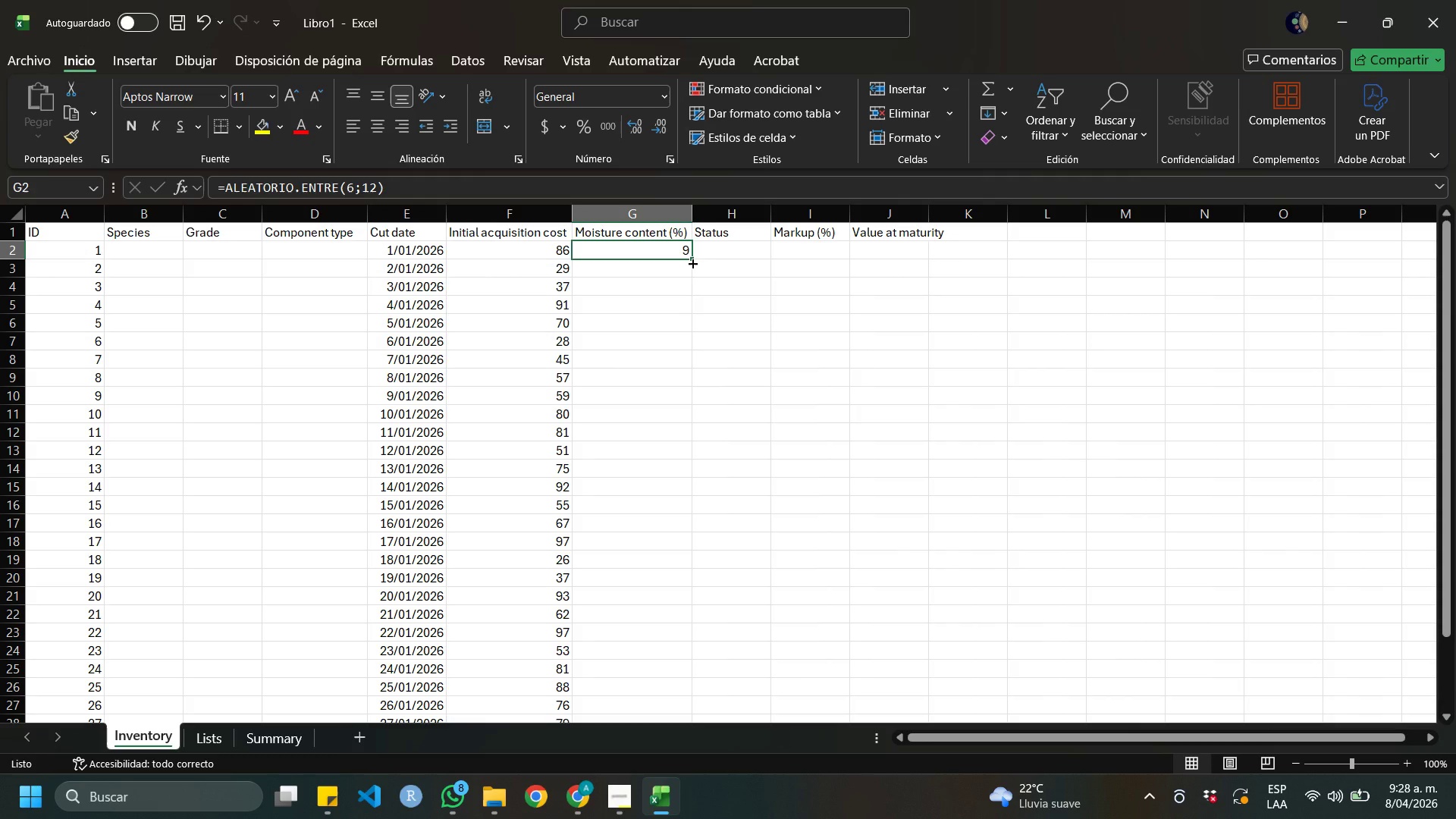 
left_click_drag(start_coordinate=[692, 262], to_coordinate=[640, 677])
 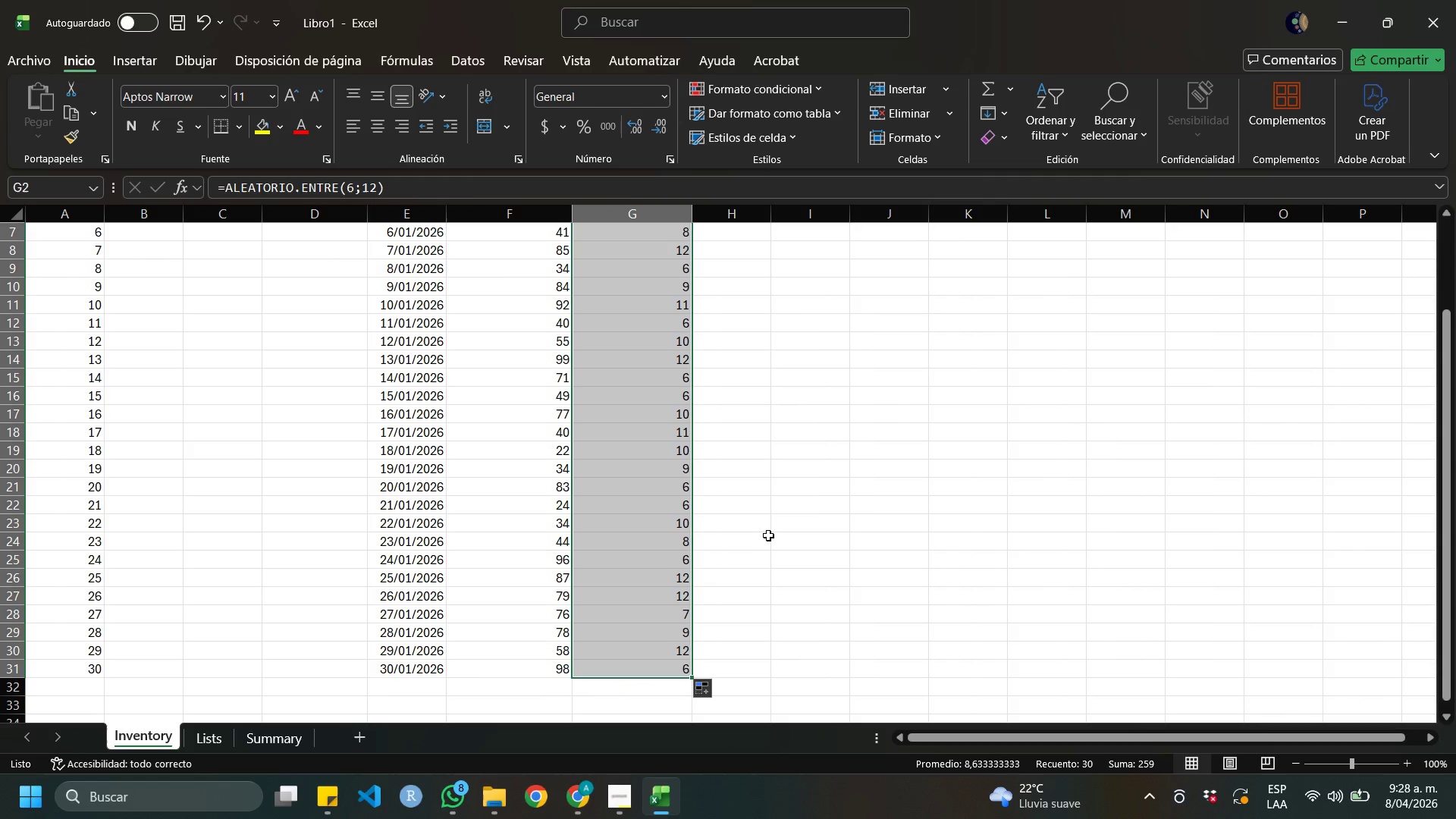 
scroll: coordinate [776, 526], scroll_direction: up, amount: 8.0
 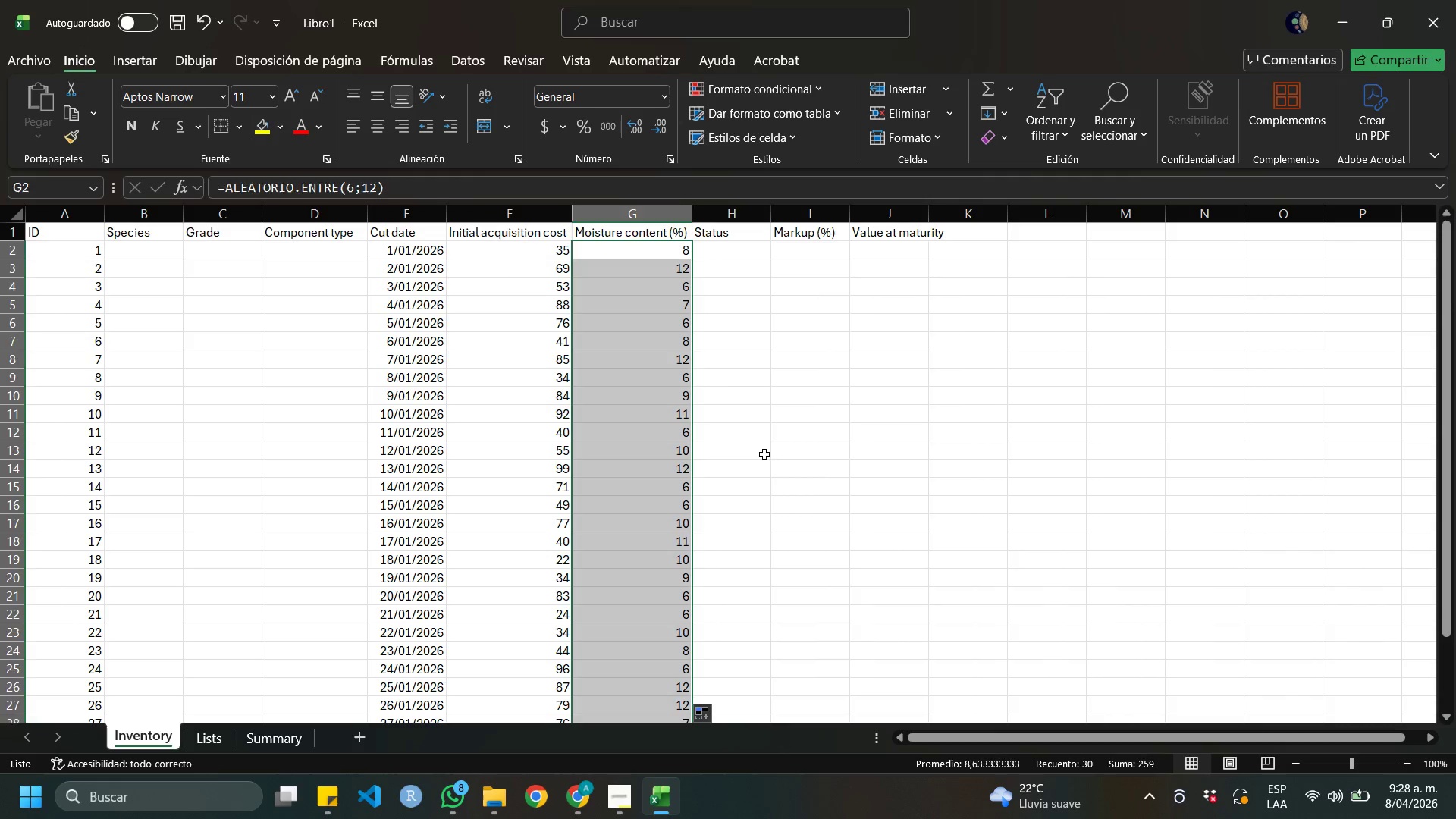 
left_click([764, 454])
 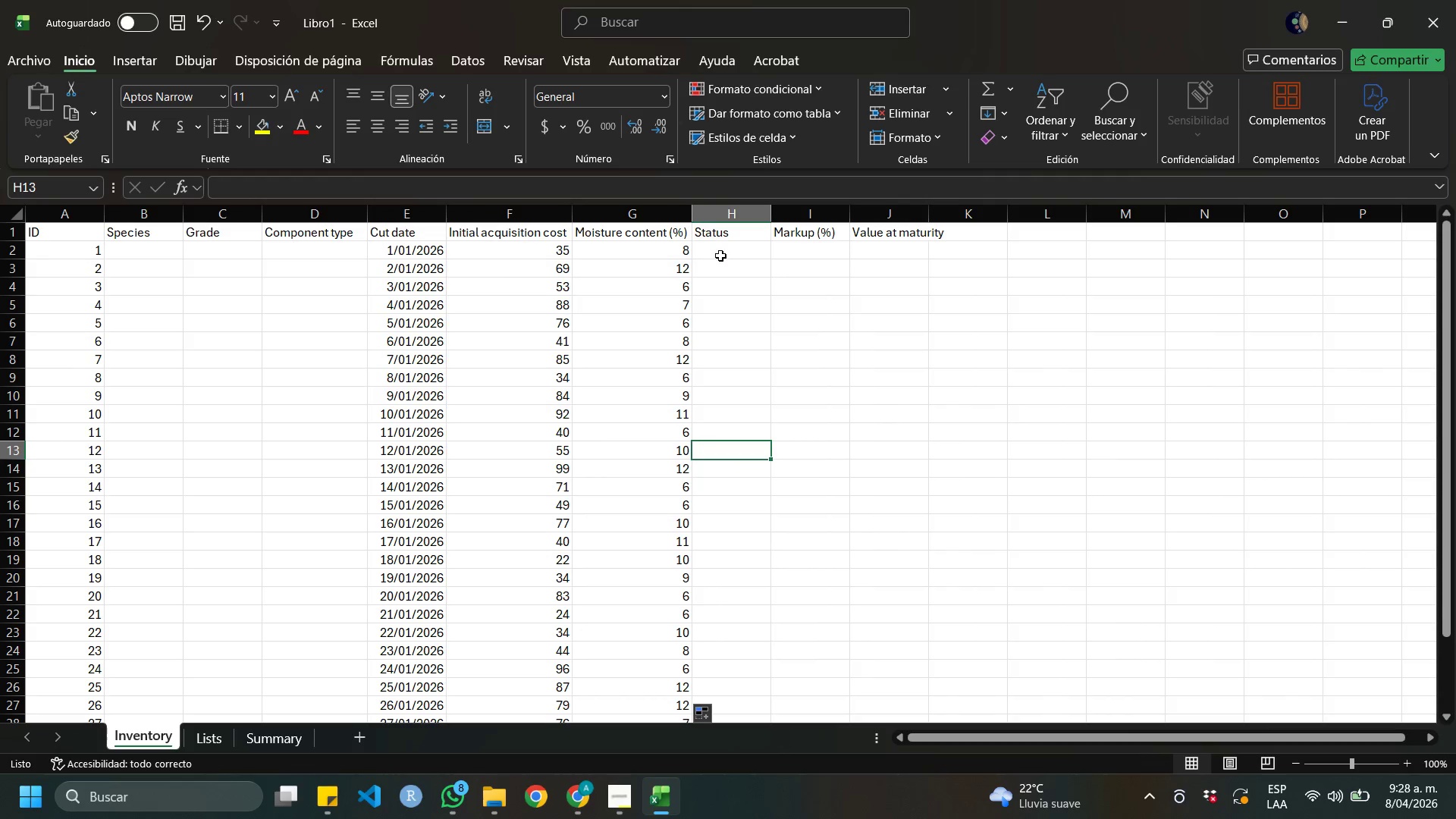 
left_click([737, 243])
 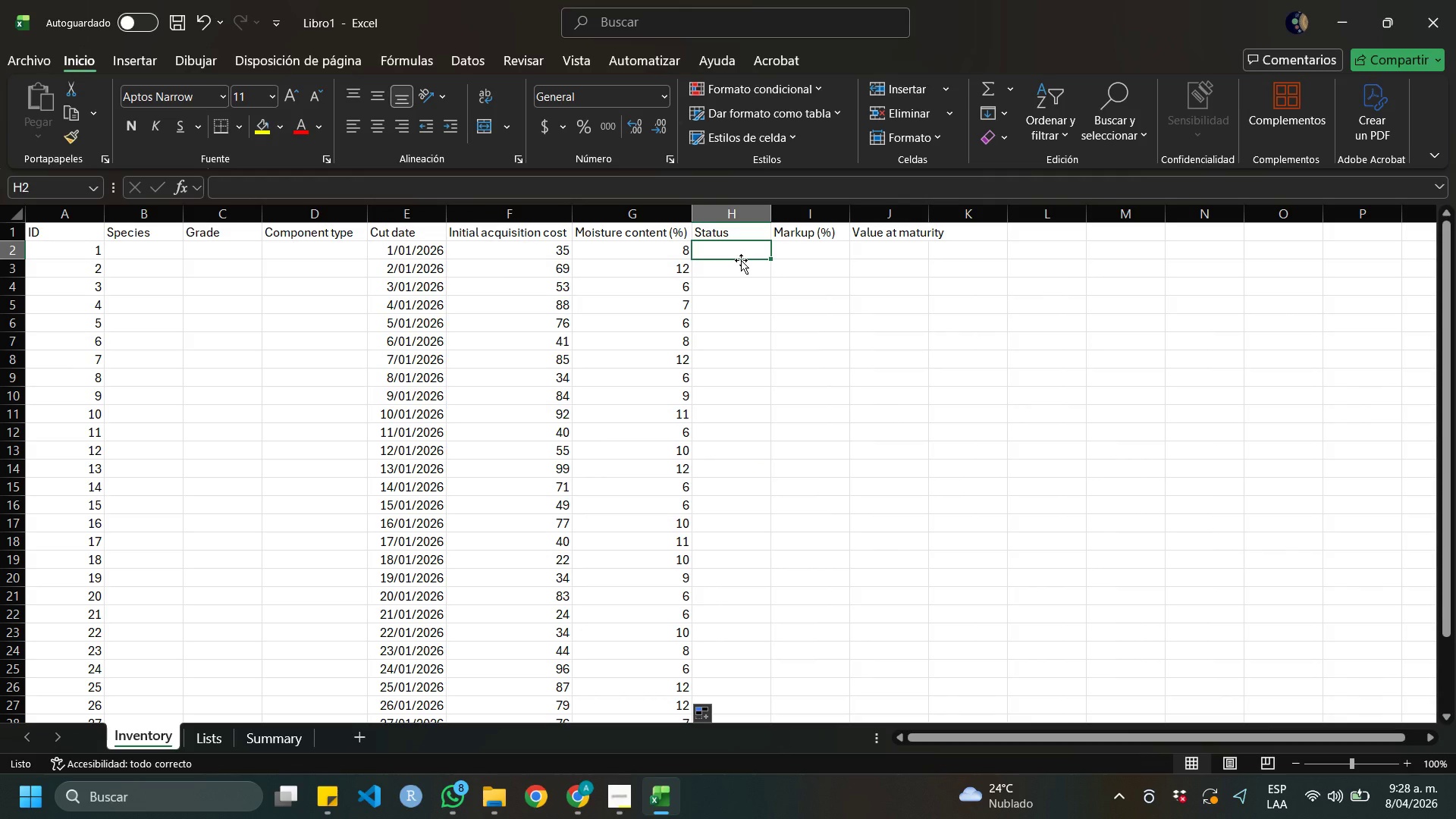 
wait(11.94)
 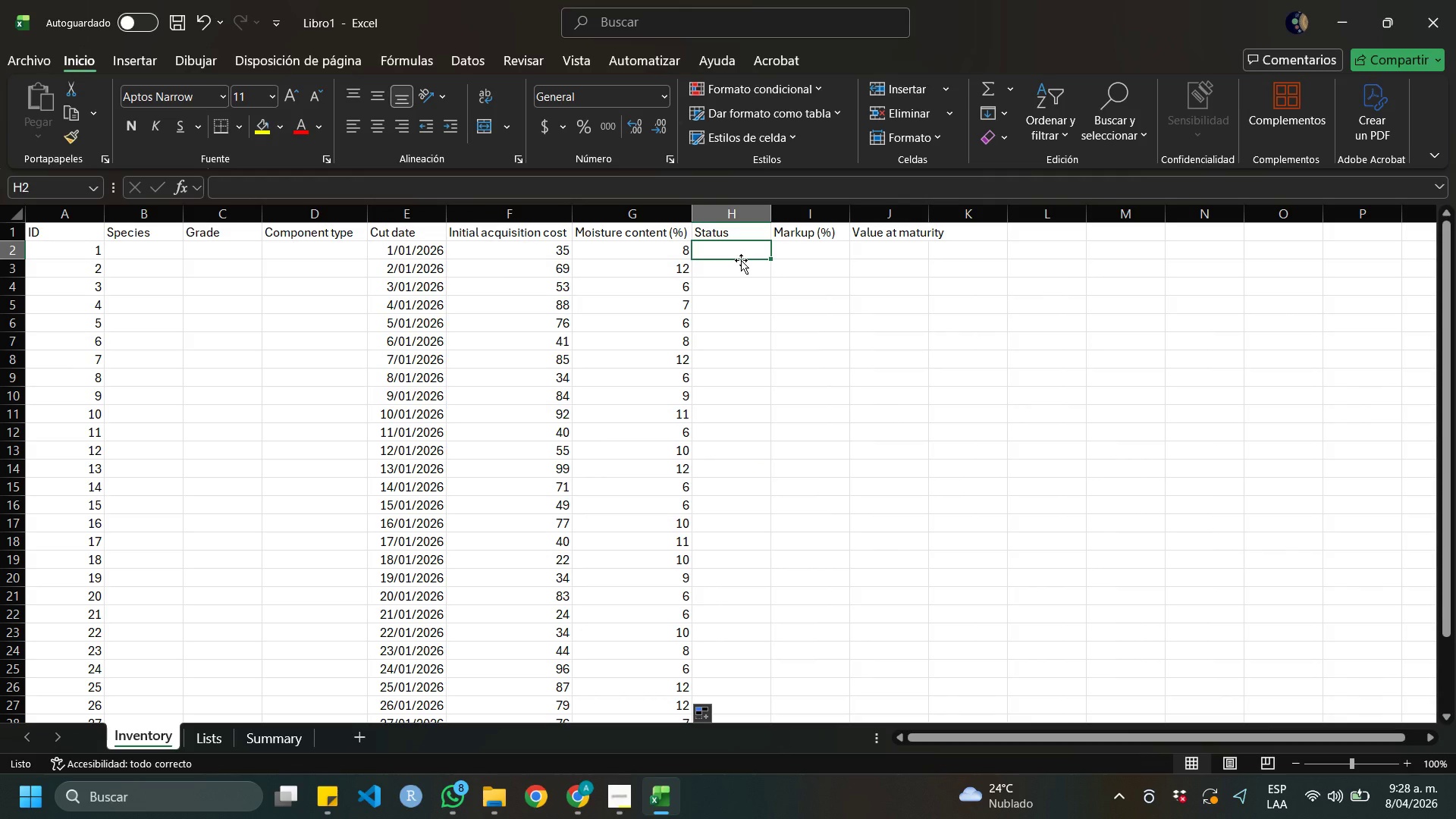 
left_click([540, 642])
 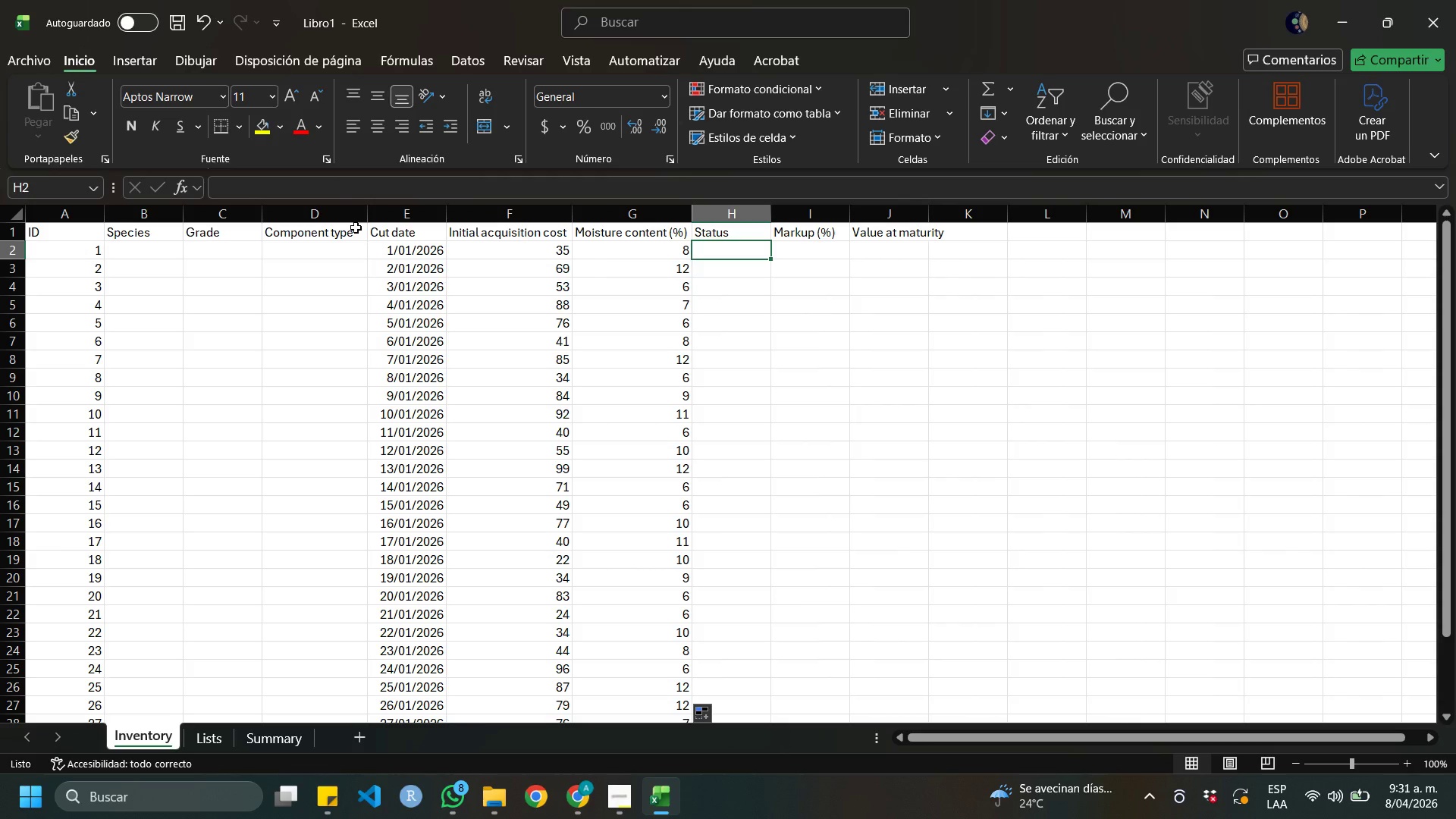 
wait(136.3)
 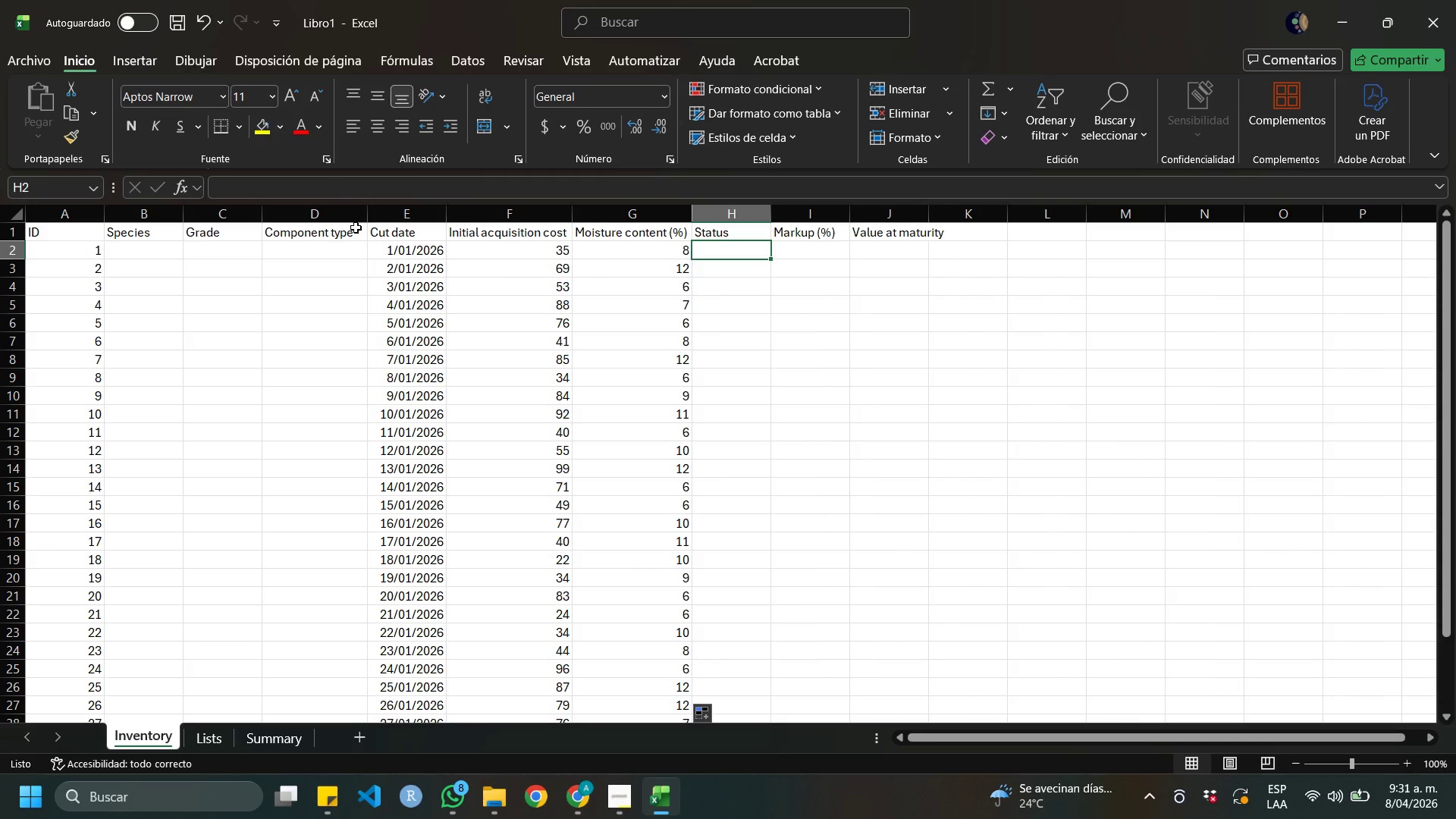 
left_click_drag(start_coordinate=[30, 229], to_coordinate=[875, 684])
 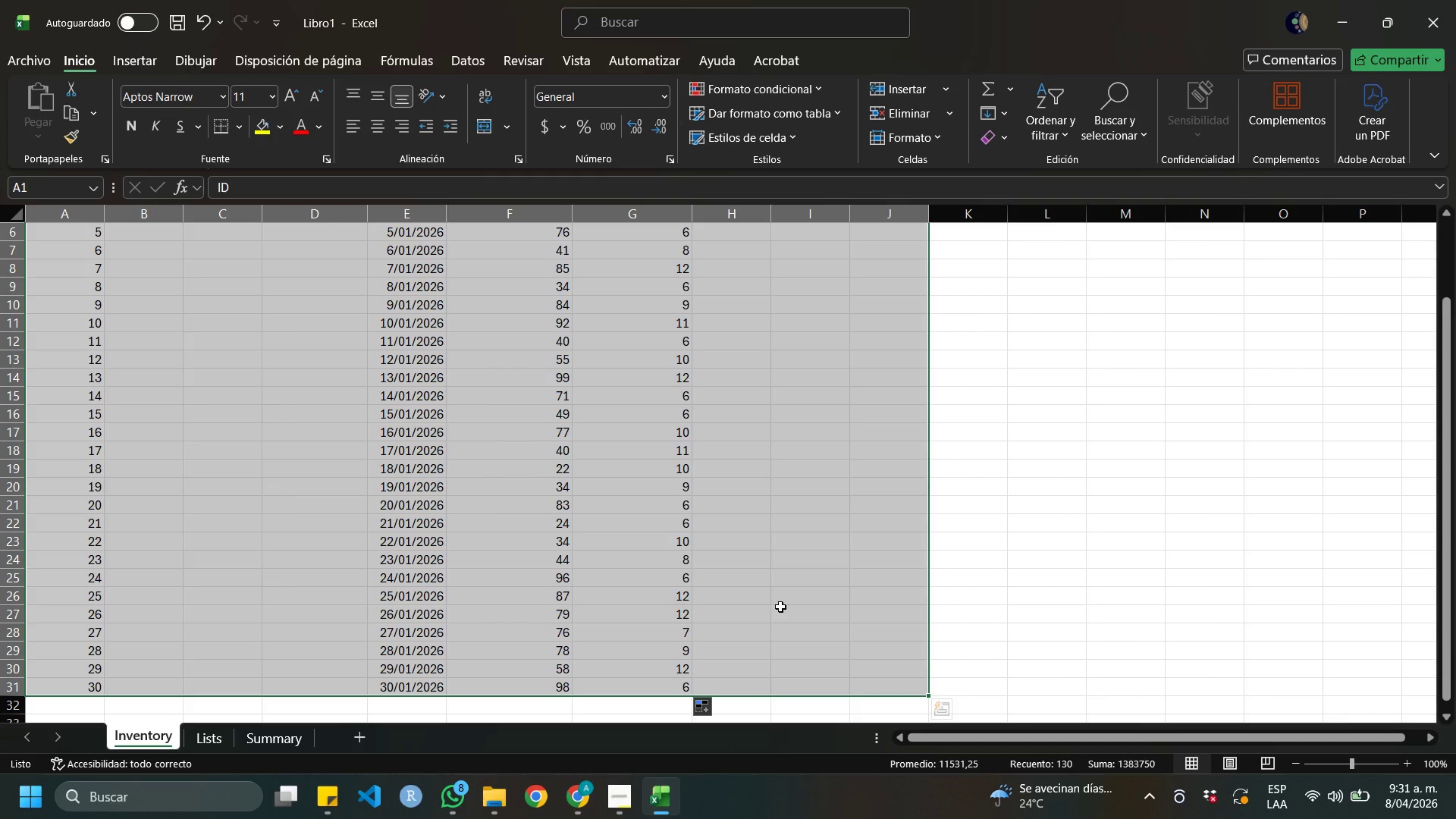 
wait(18.94)
 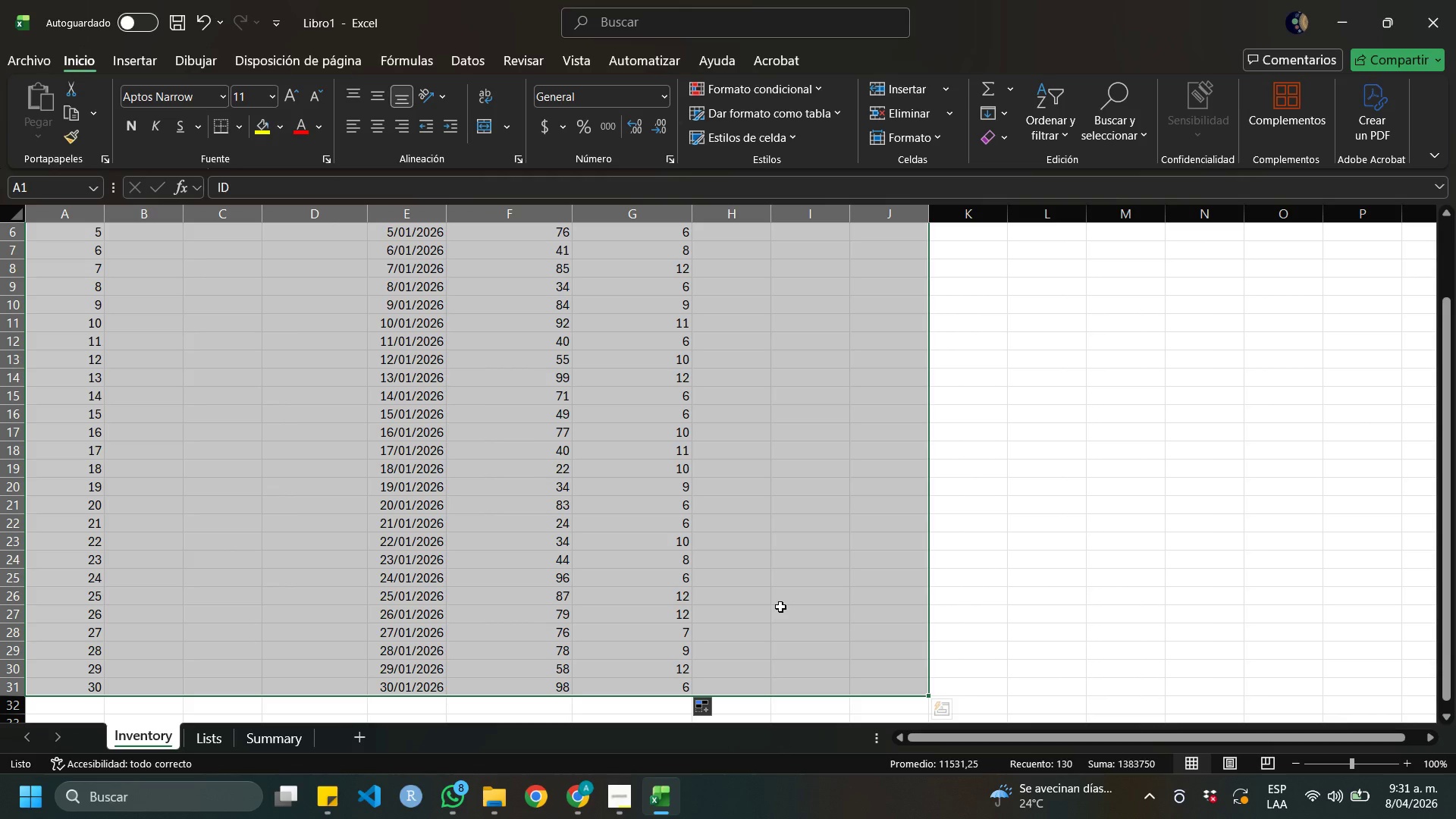 
left_click([120, 58])
 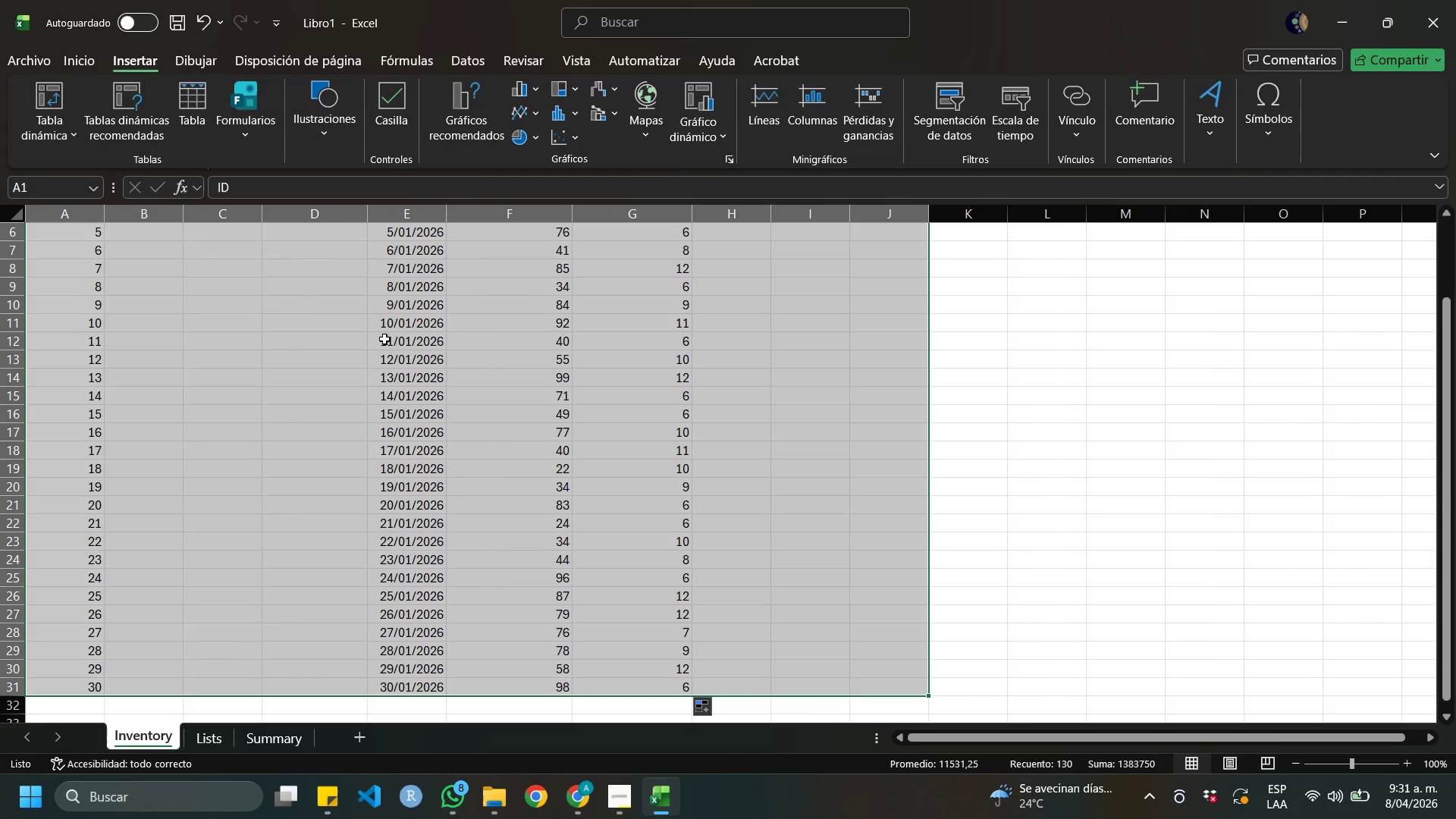 
scroll: coordinate [384, 339], scroll_direction: up, amount: 3.0
 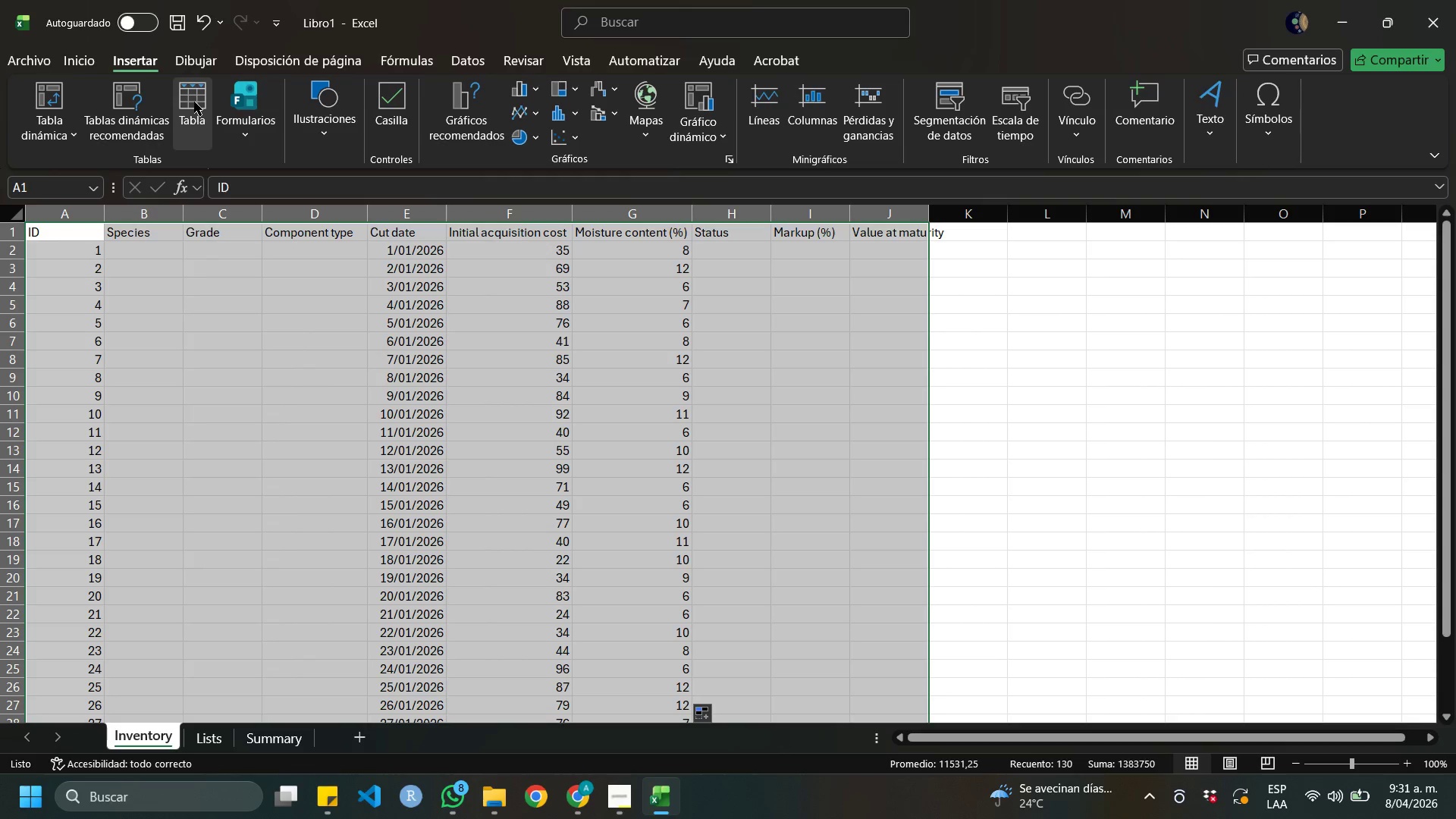 
left_click([194, 100])
 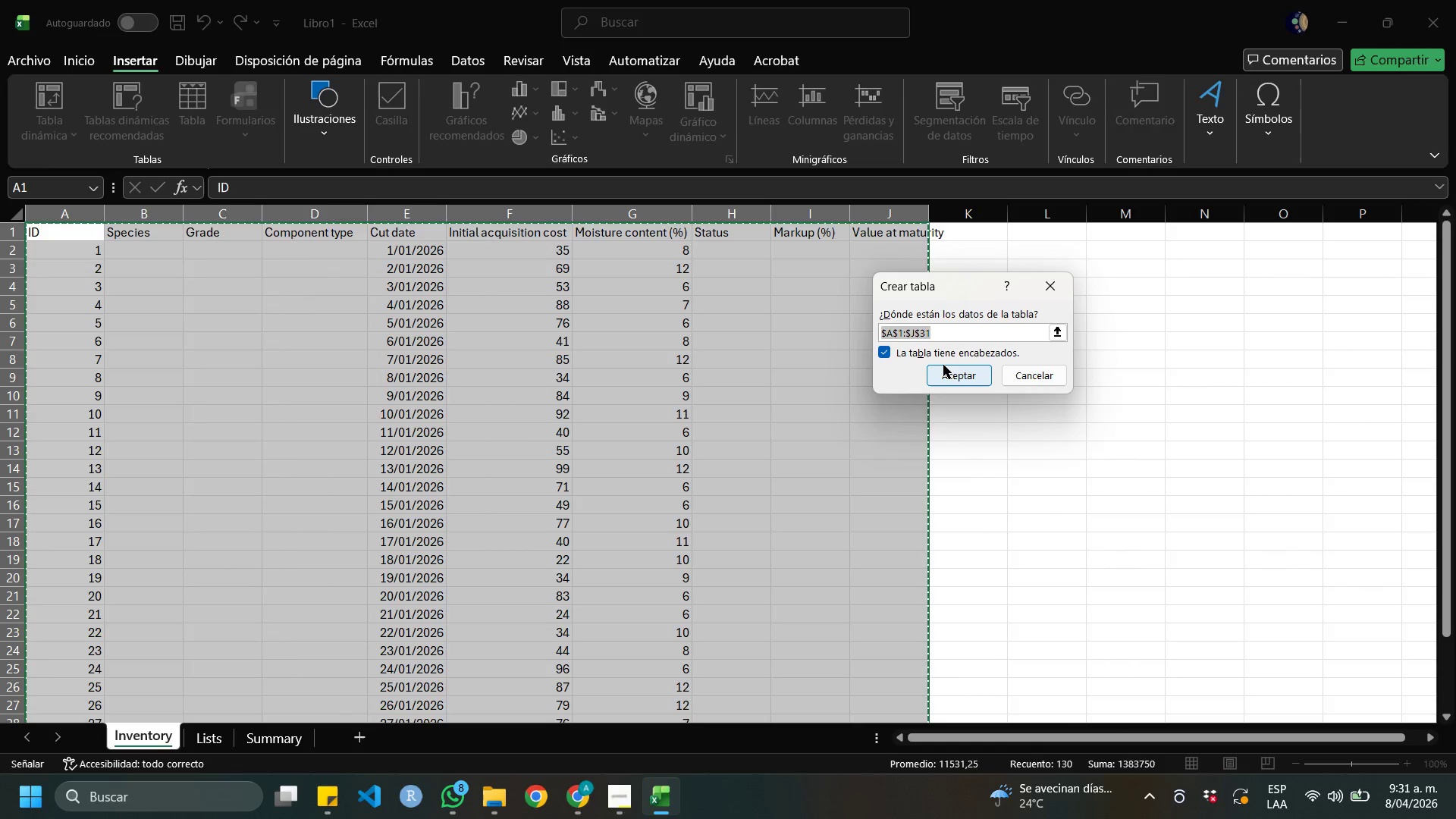 
left_click([953, 375])
 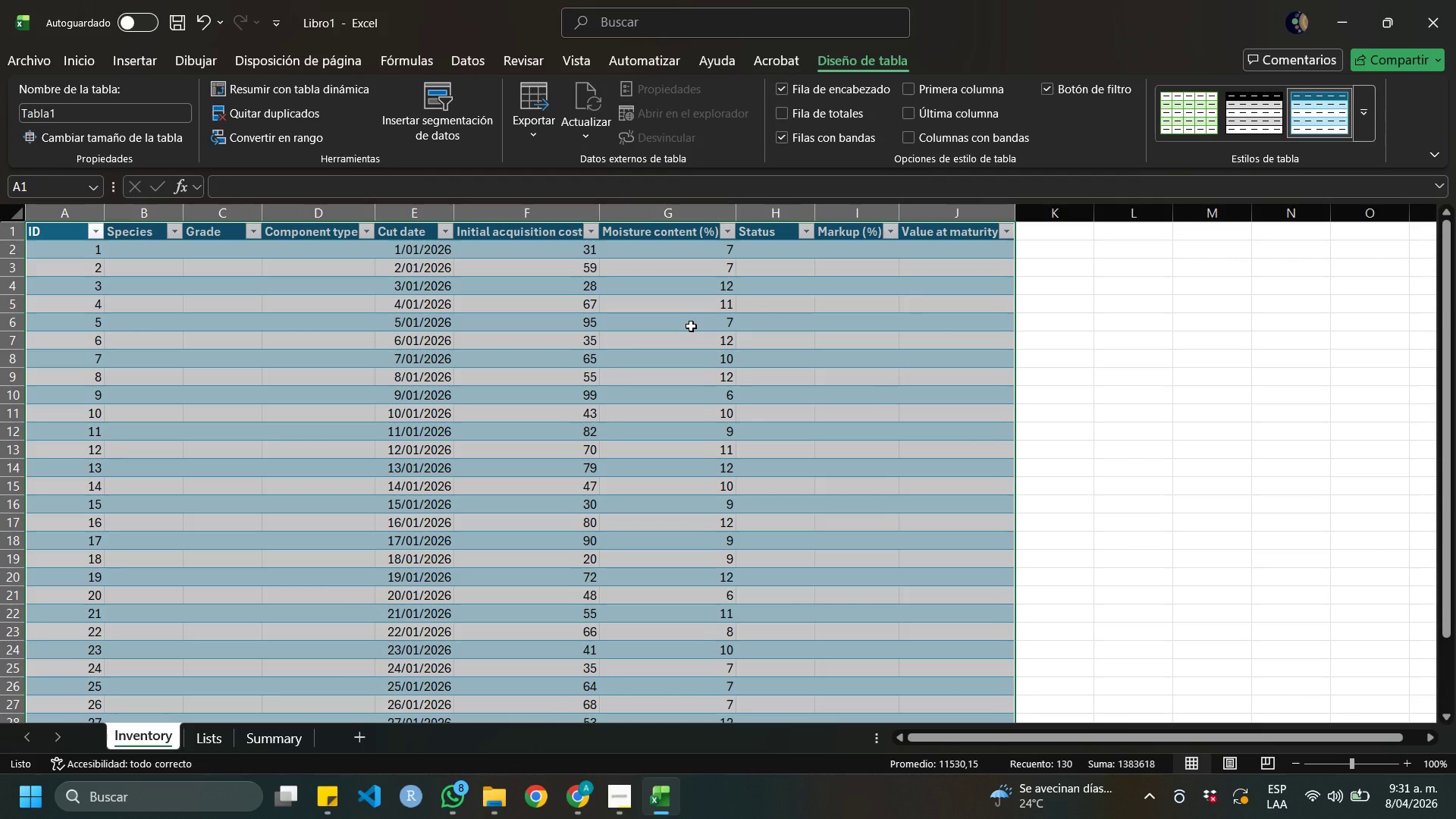 
wait(5.66)
 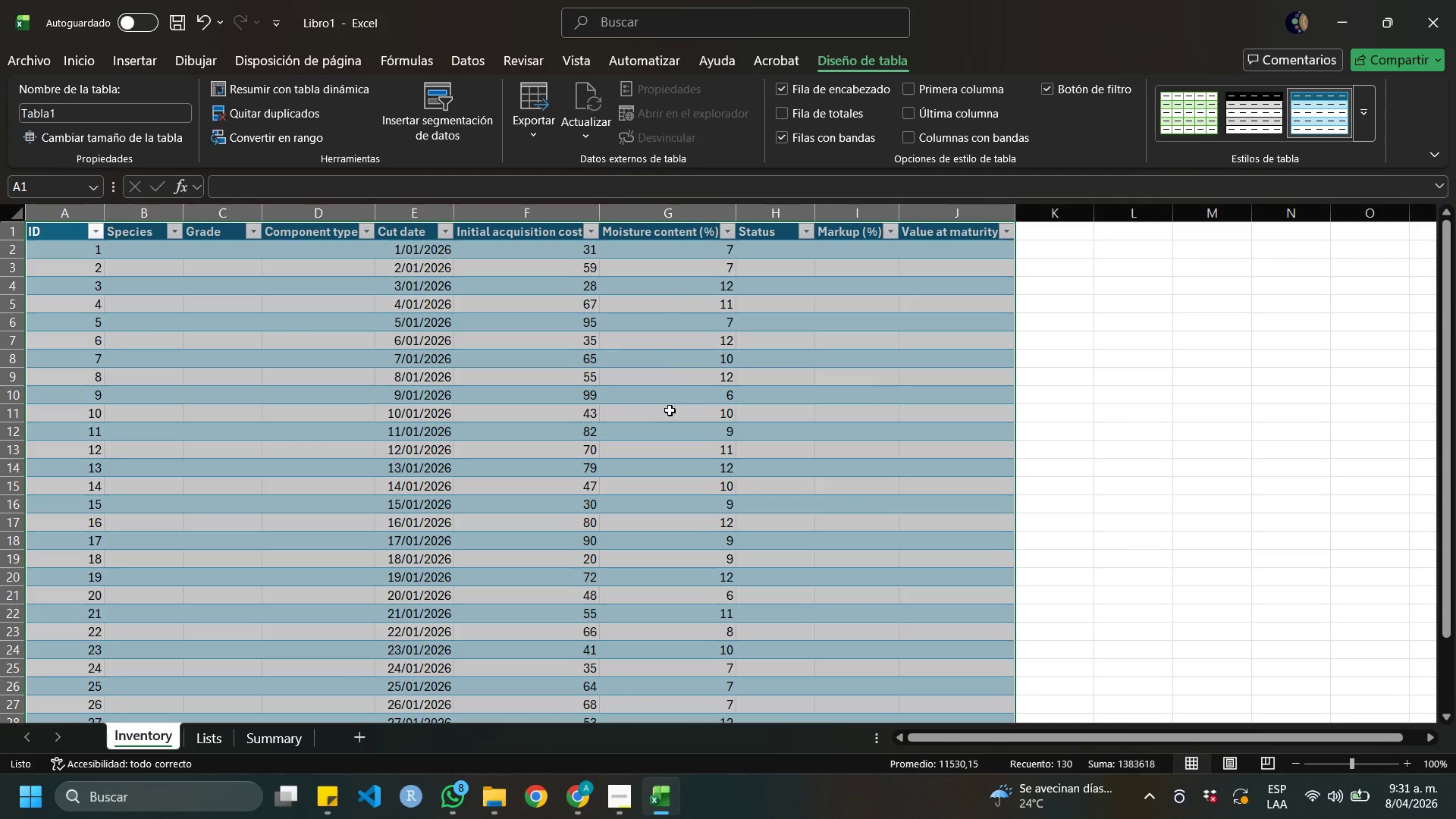 
scroll: coordinate [701, 290], scroll_direction: up, amount: 1.0
 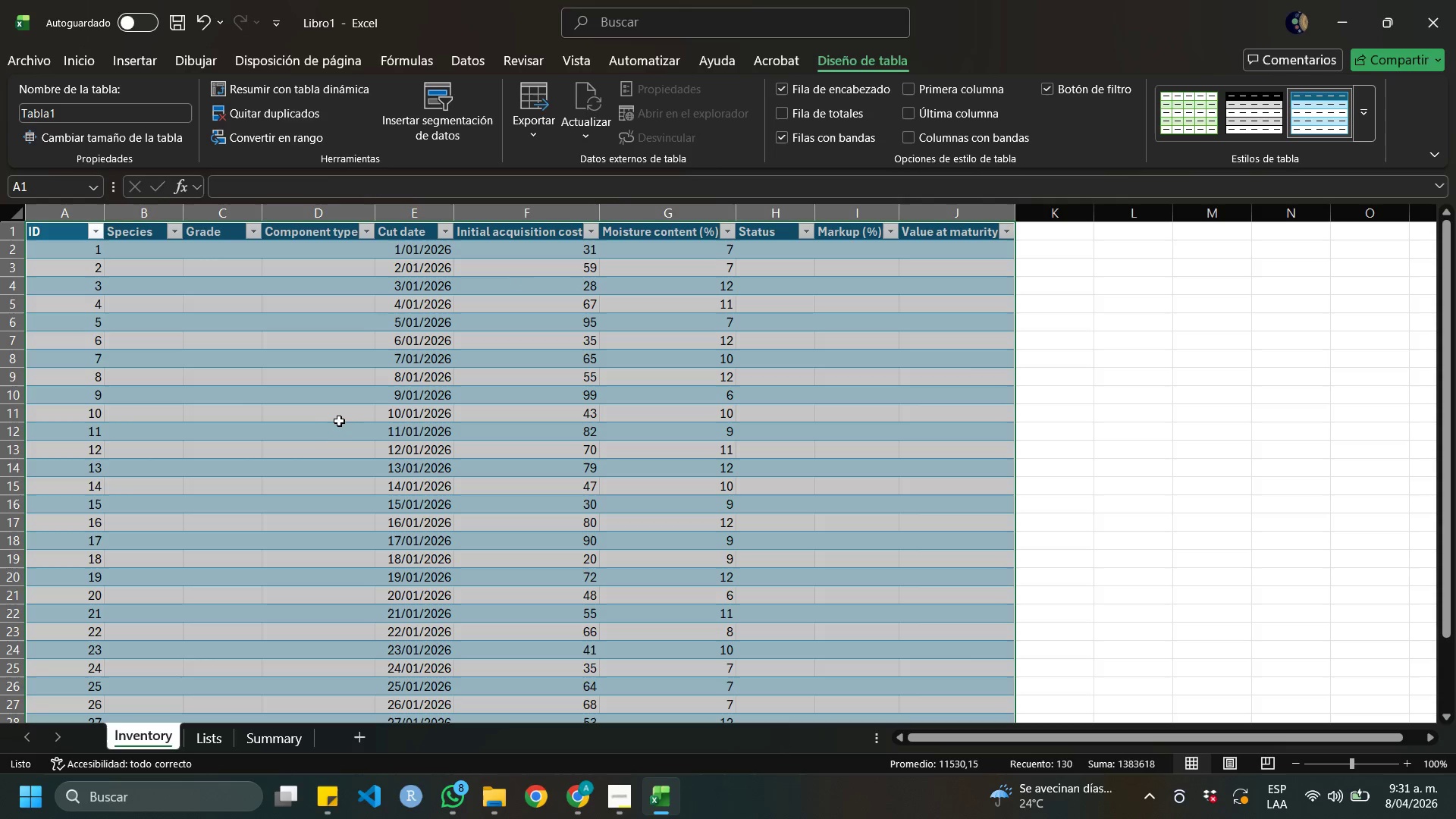 
left_click([340, 420])
 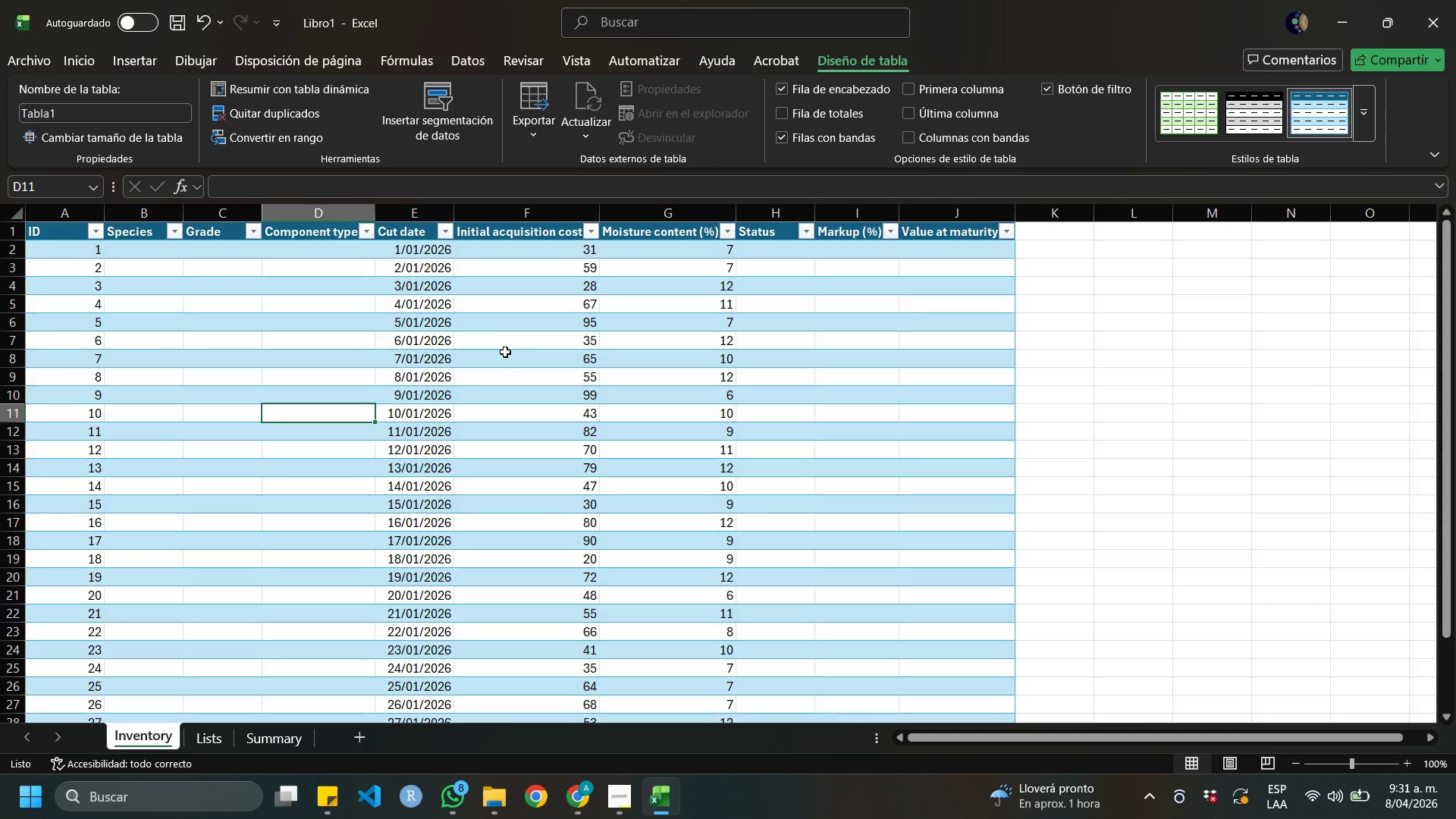 
wait(7.16)
 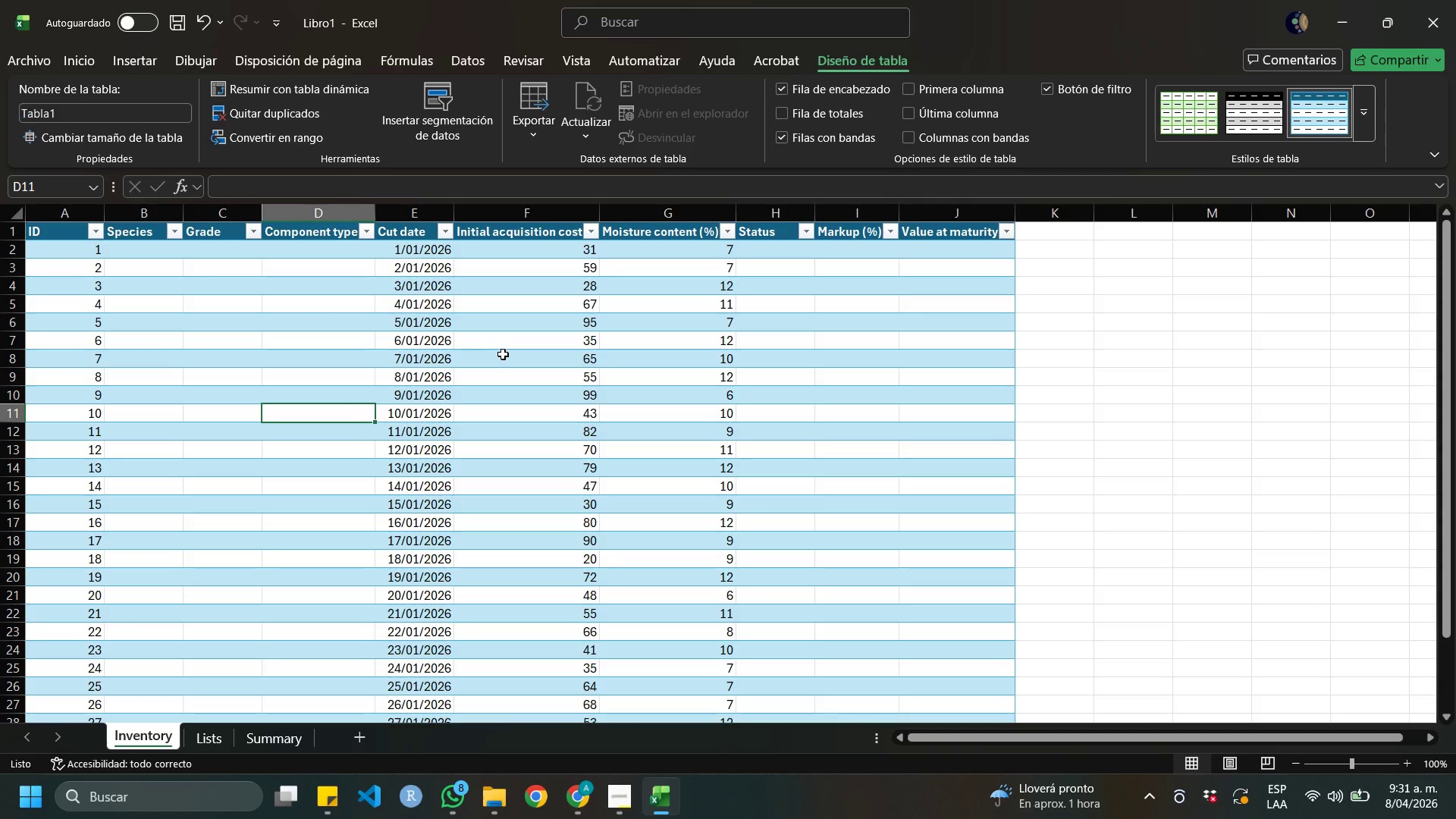 
mouse_move([152, 228])
 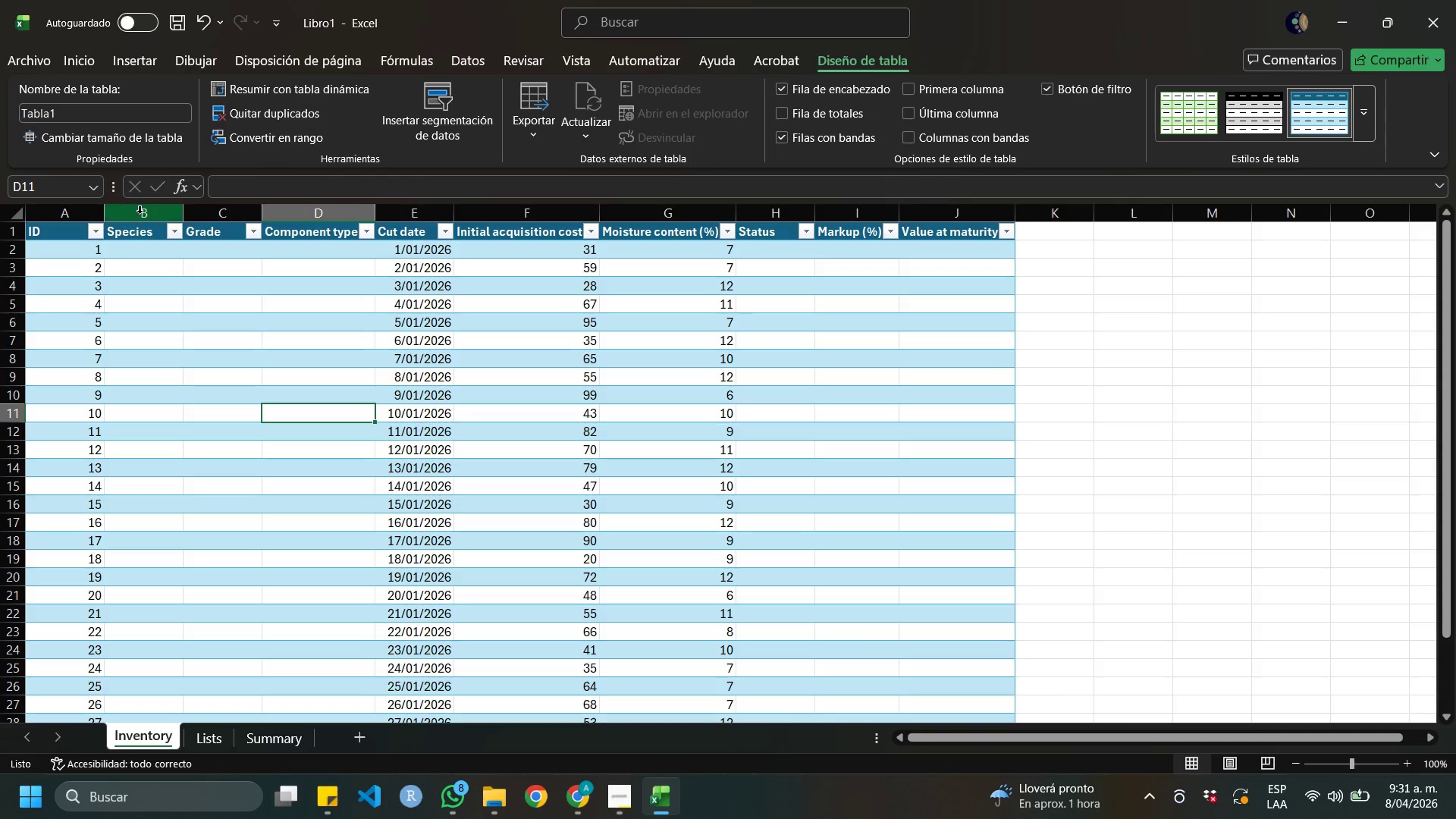 
left_click([140, 213])
 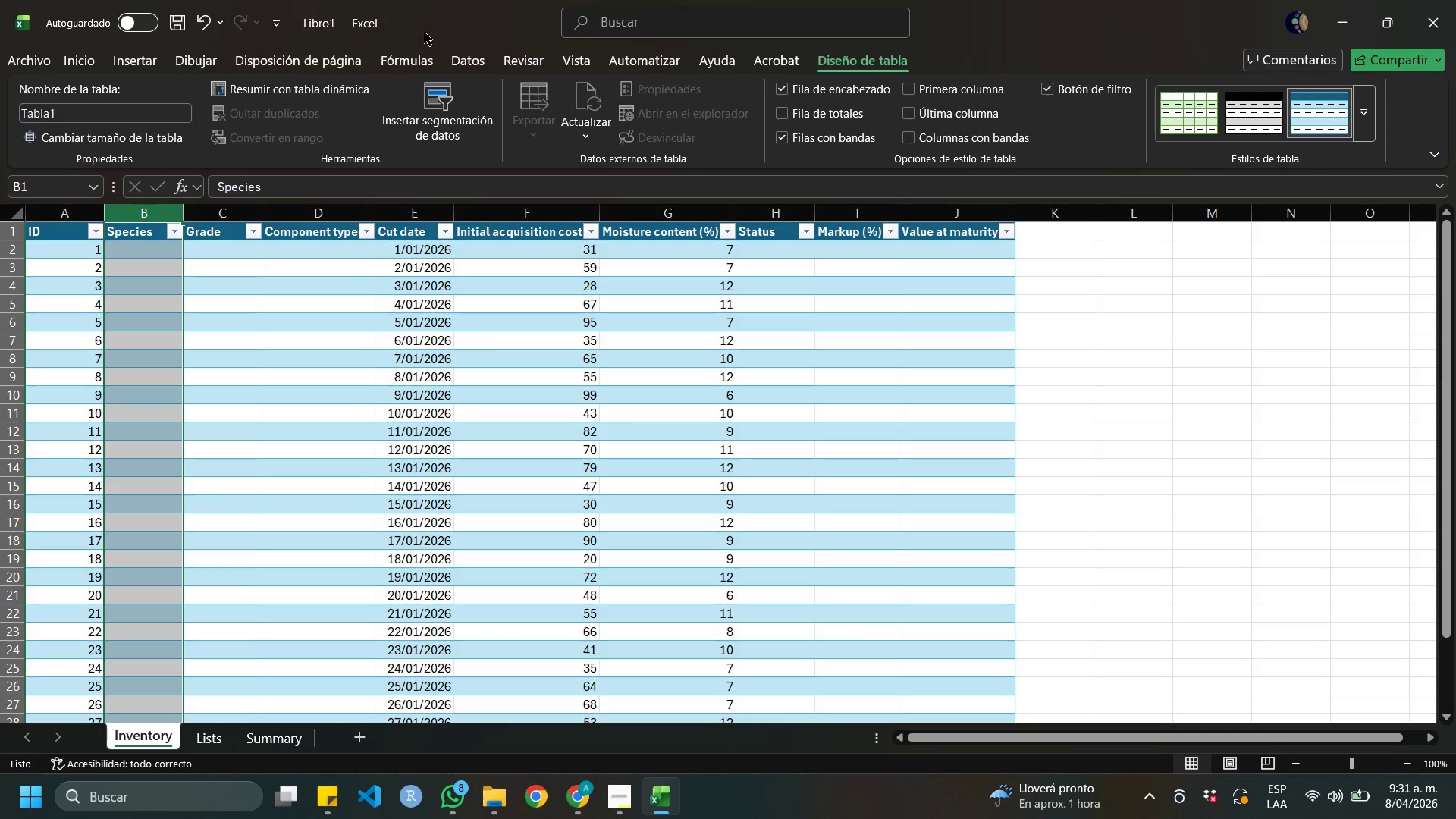 
left_click([474, 60])
 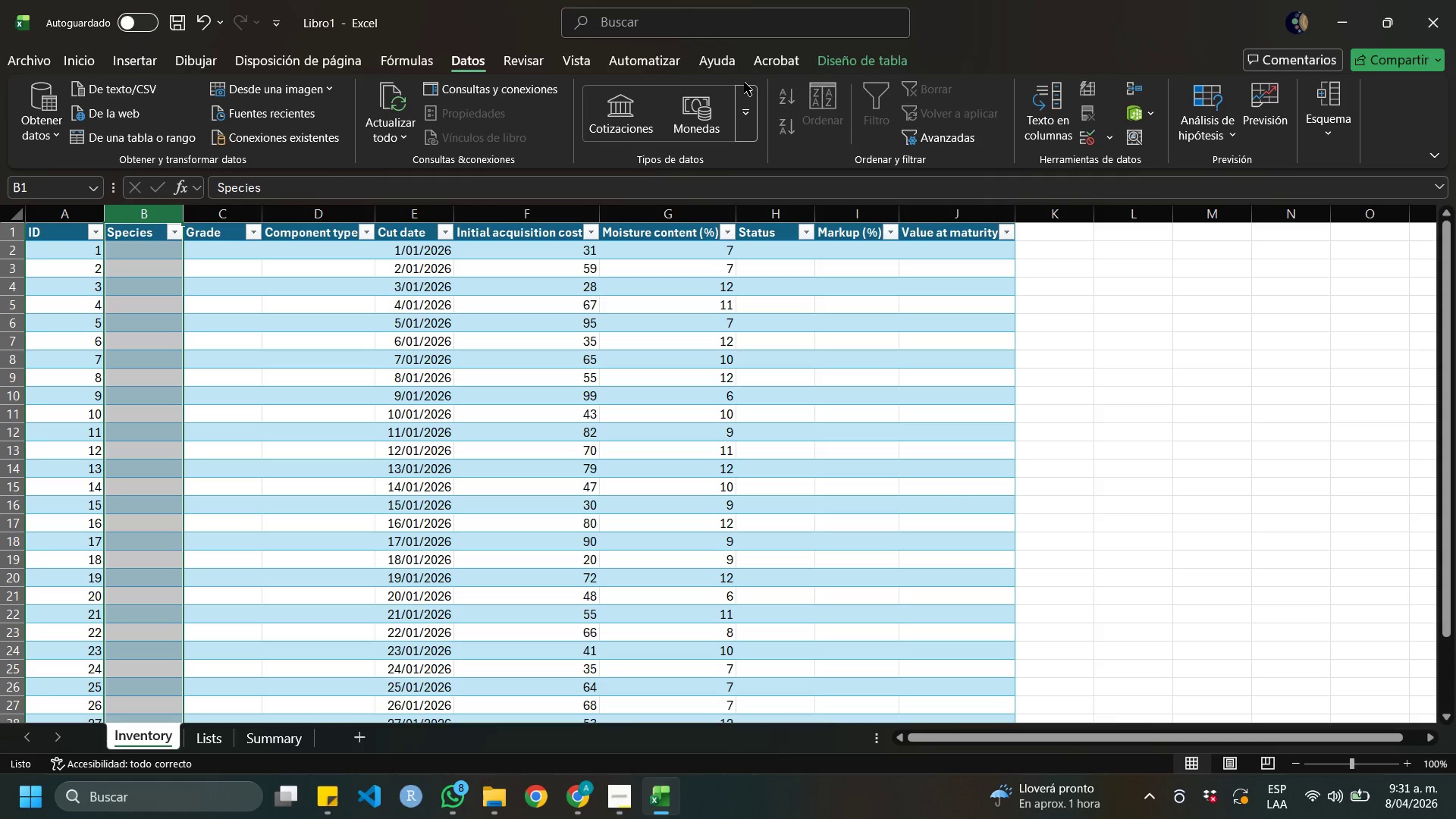 
wait(10.31)
 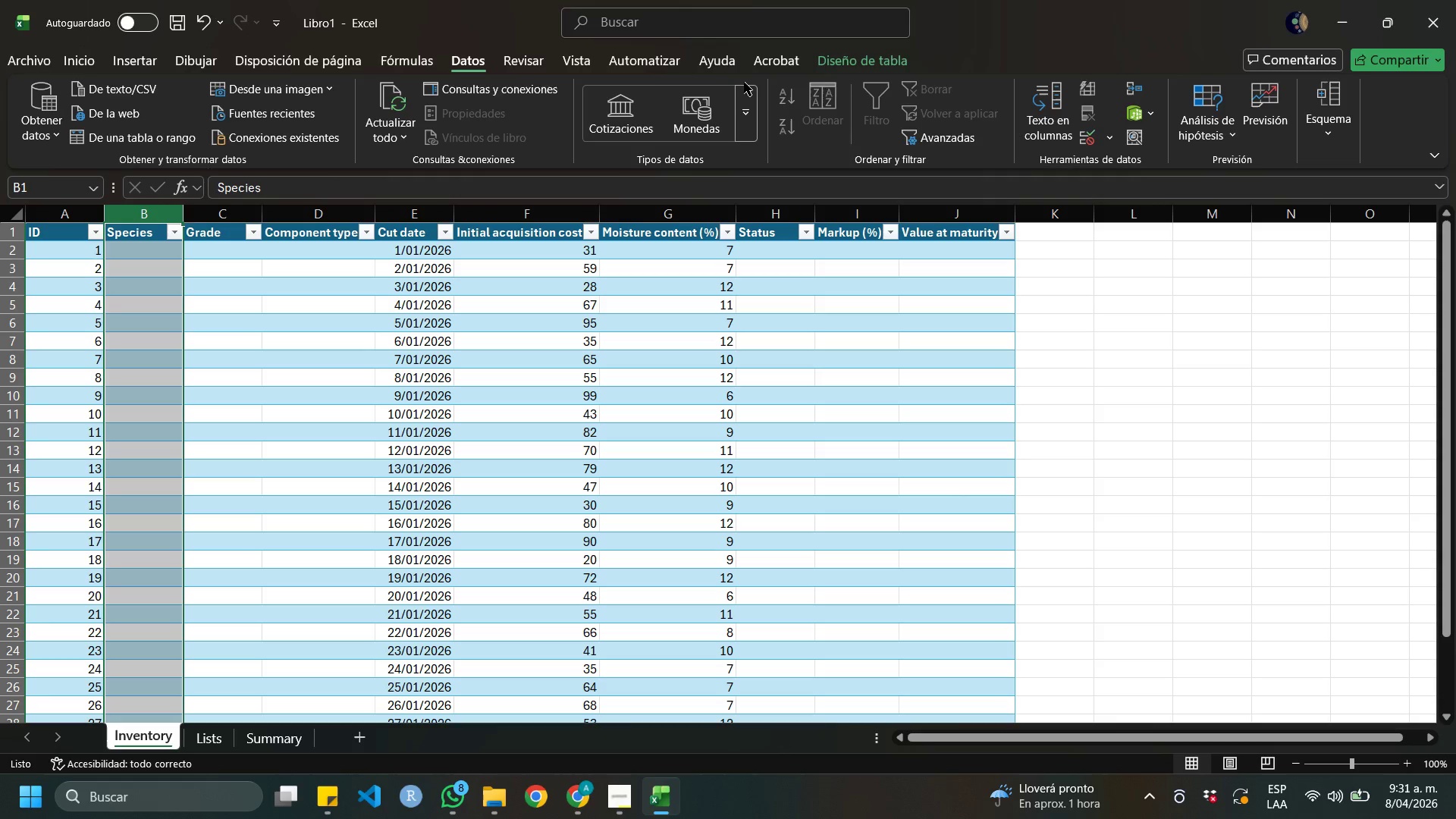 
left_click([159, 249])
 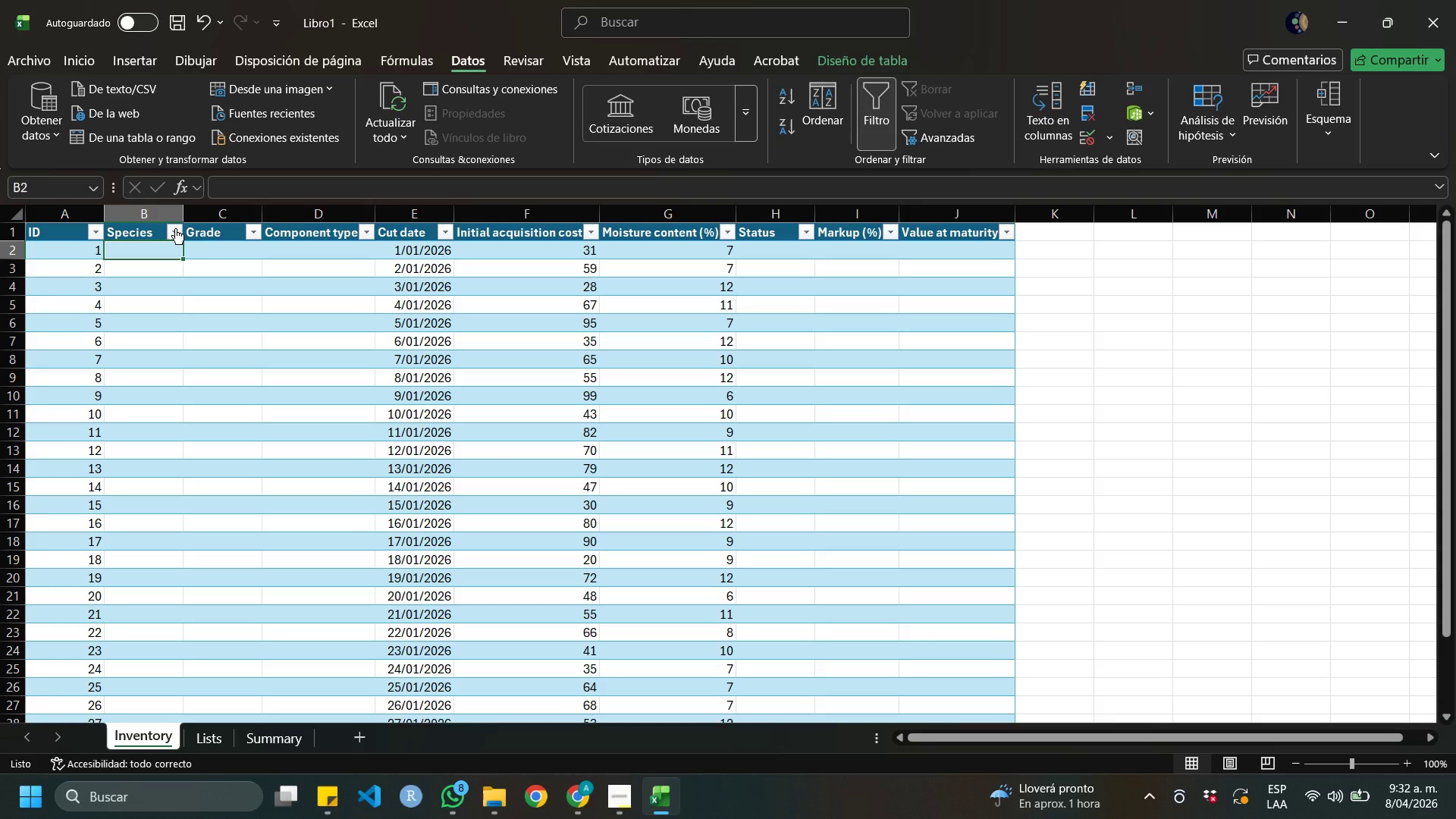 
left_click([175, 228])
 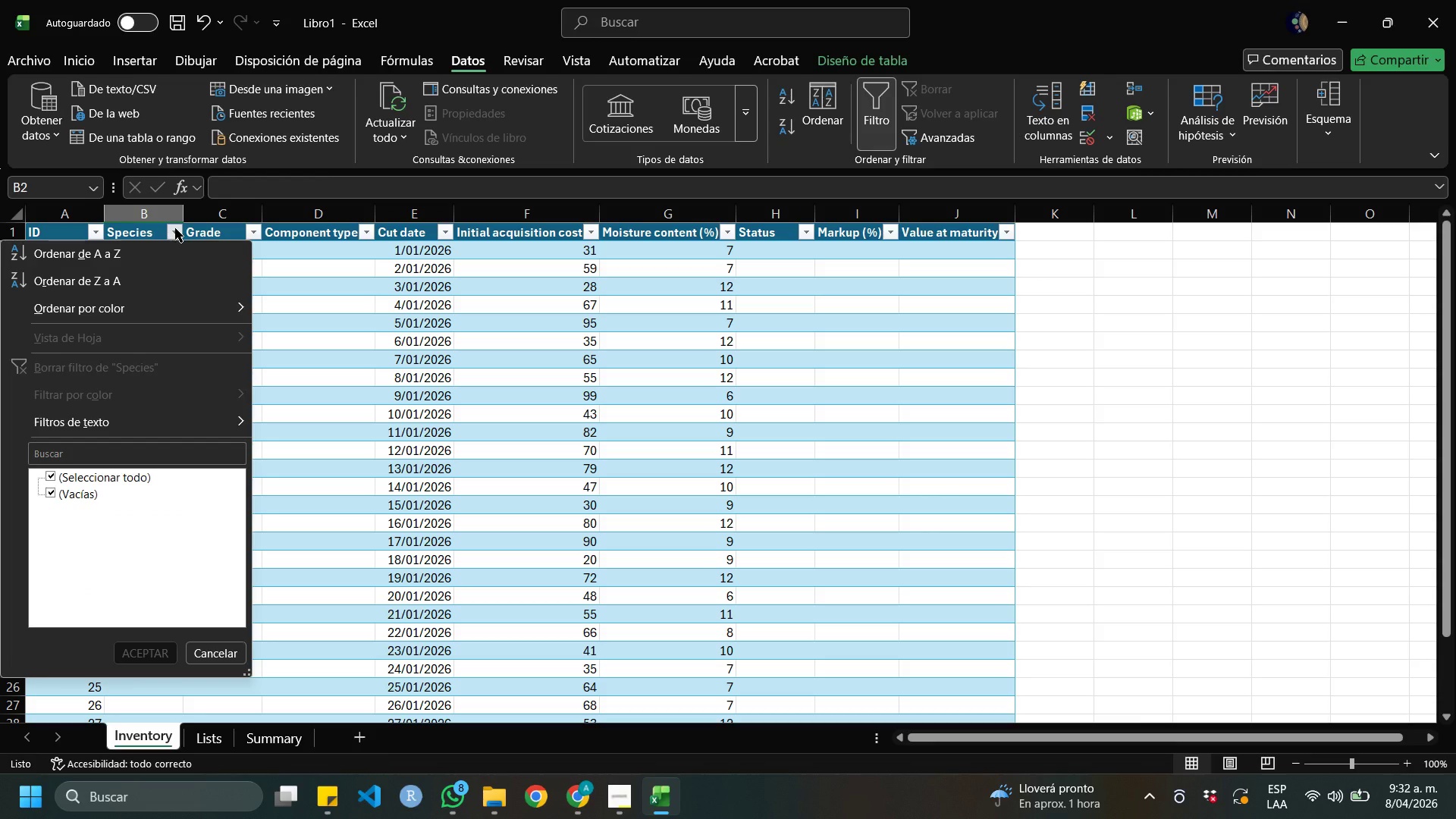 
left_click([175, 228])
 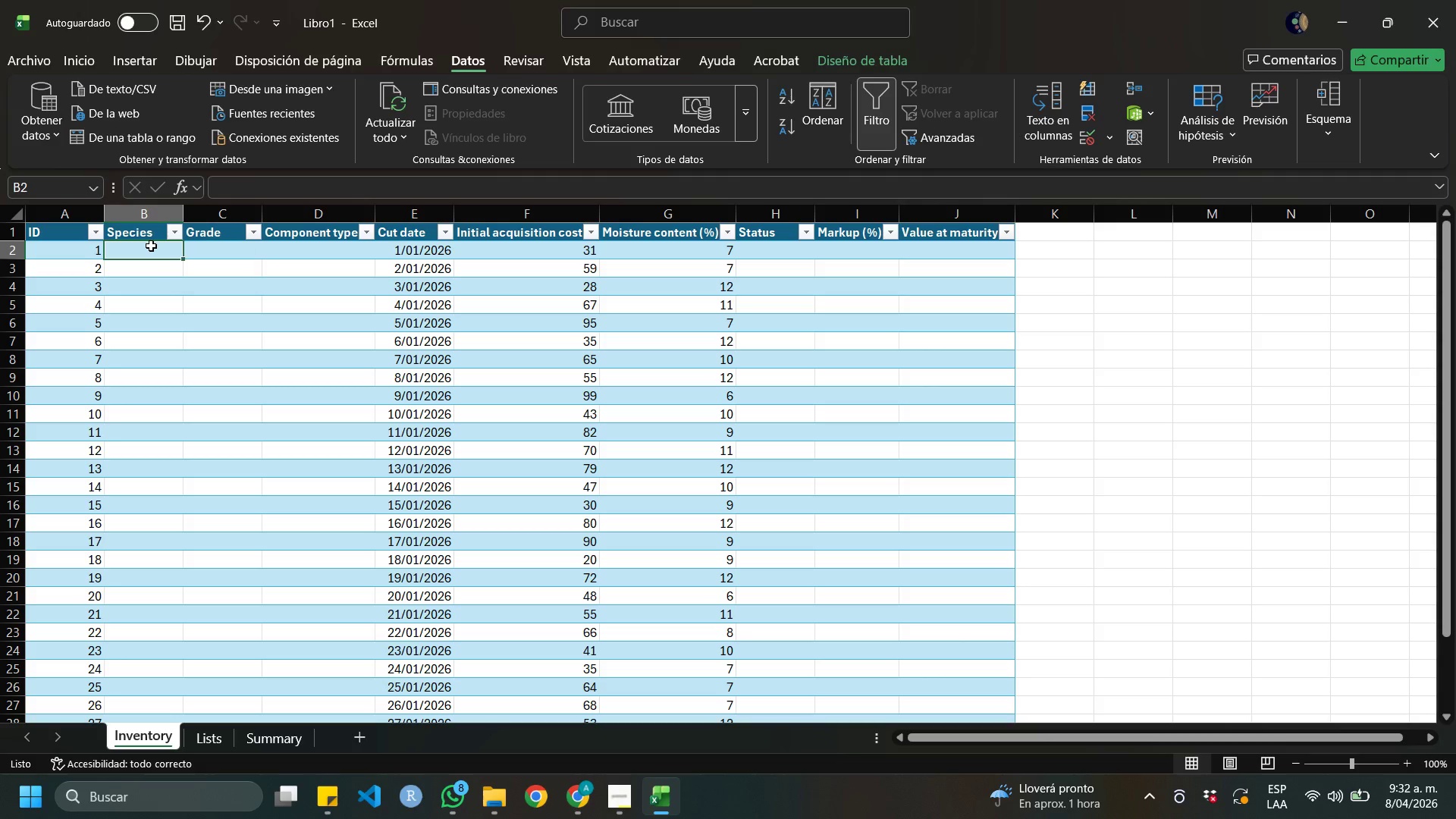 
left_click([151, 246])
 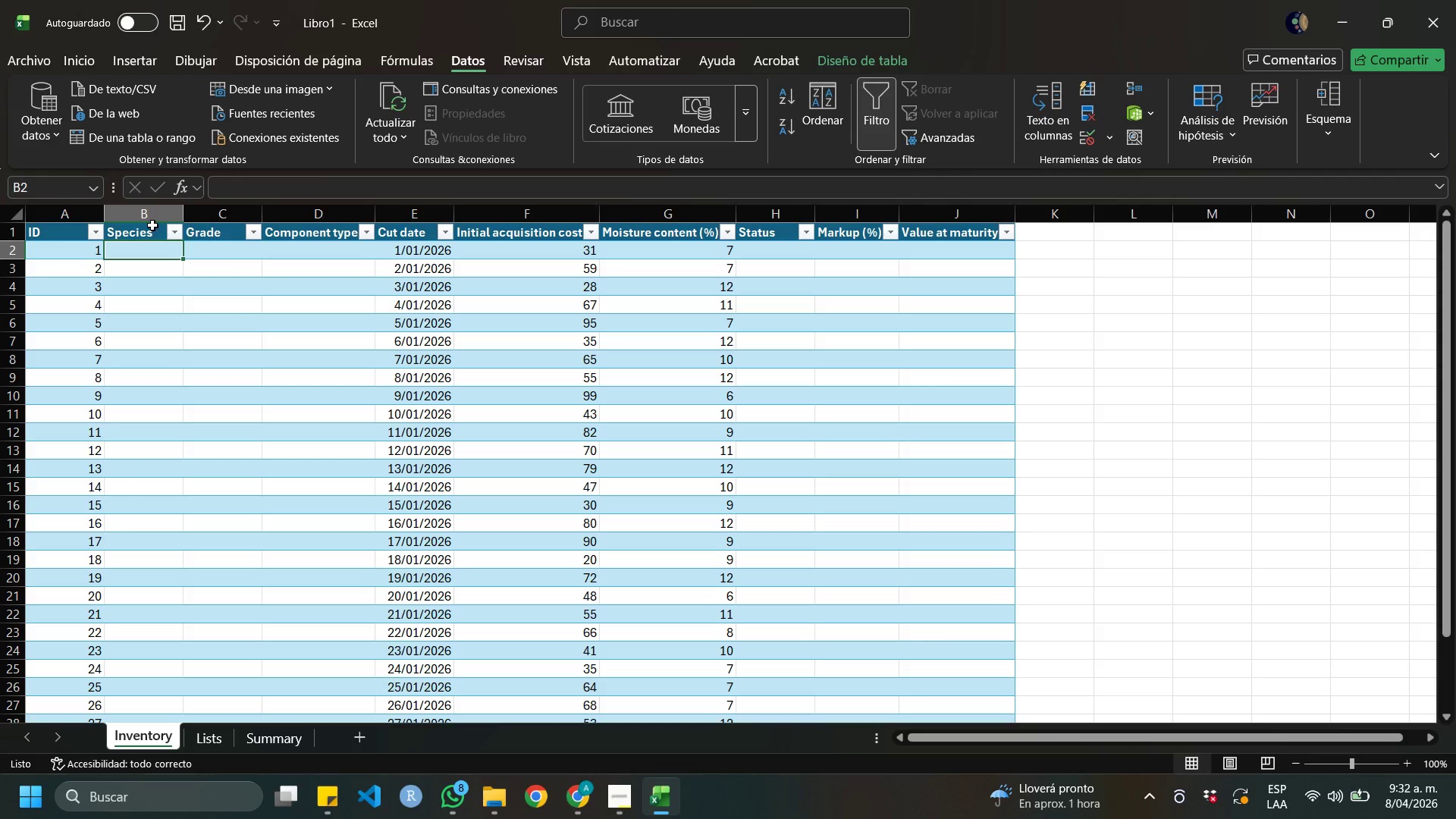 
left_click([42, 131])
 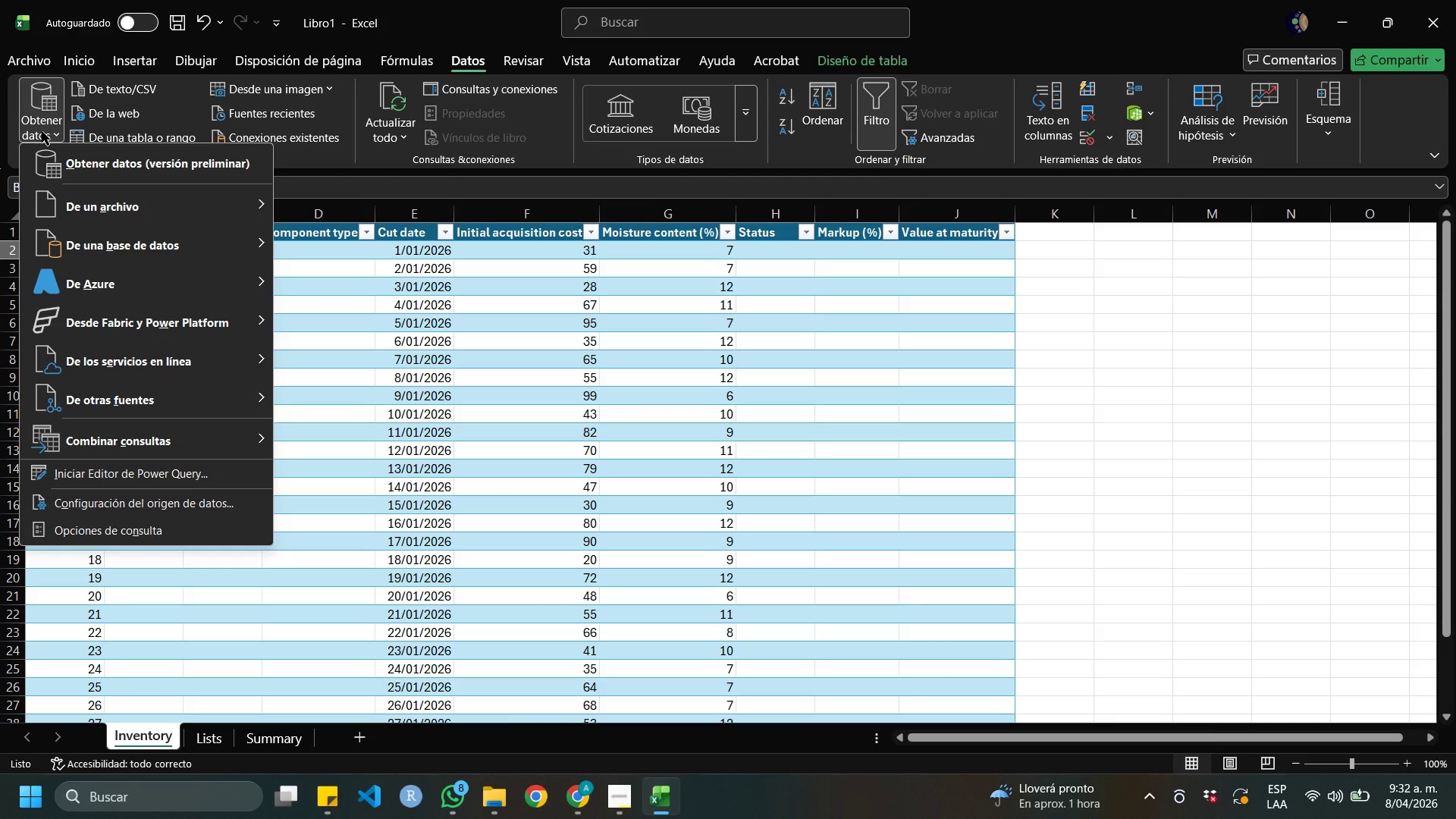 
left_click([42, 131])
 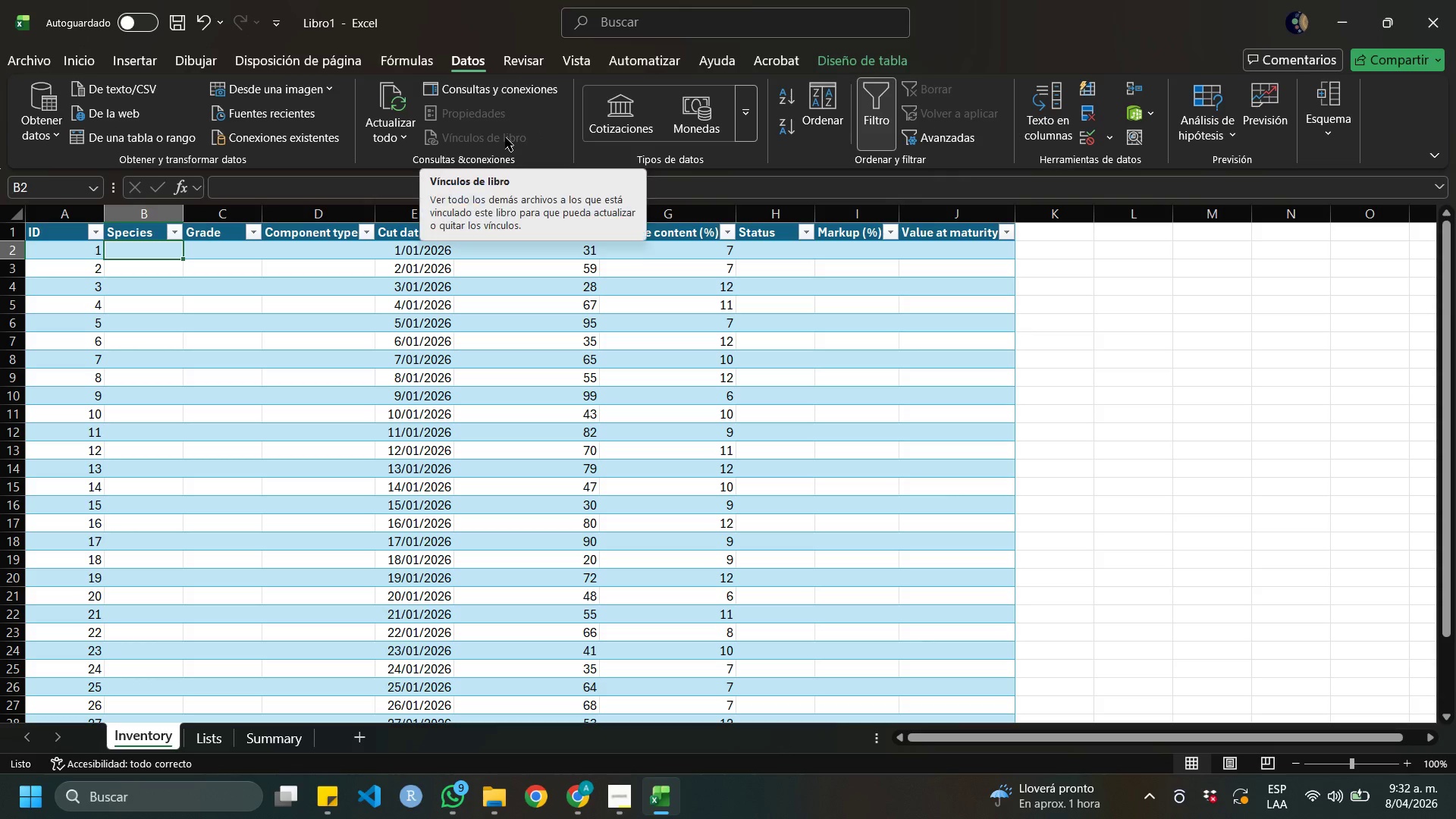 
wait(6.79)
 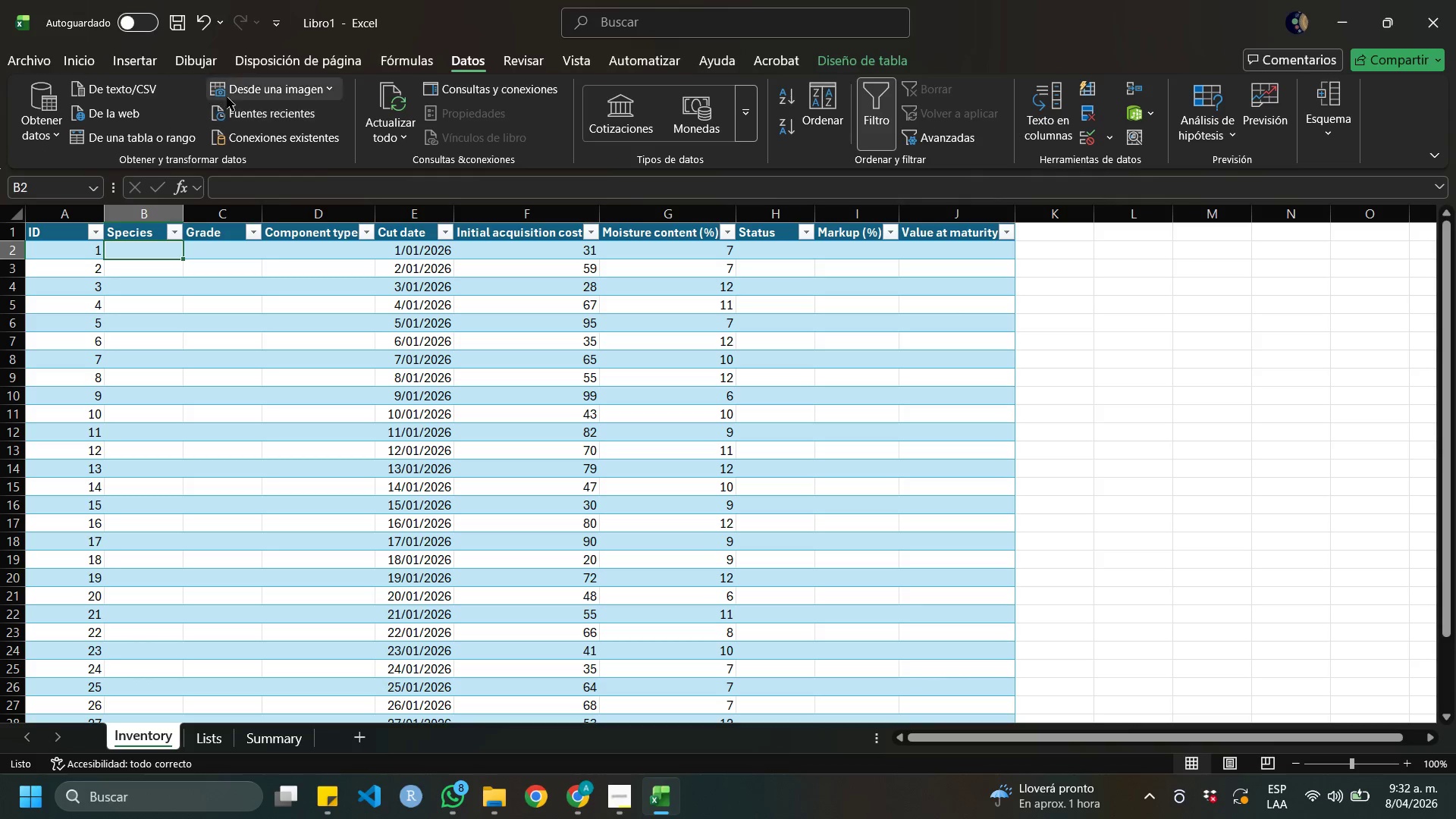 
mouse_move([522, 142])
 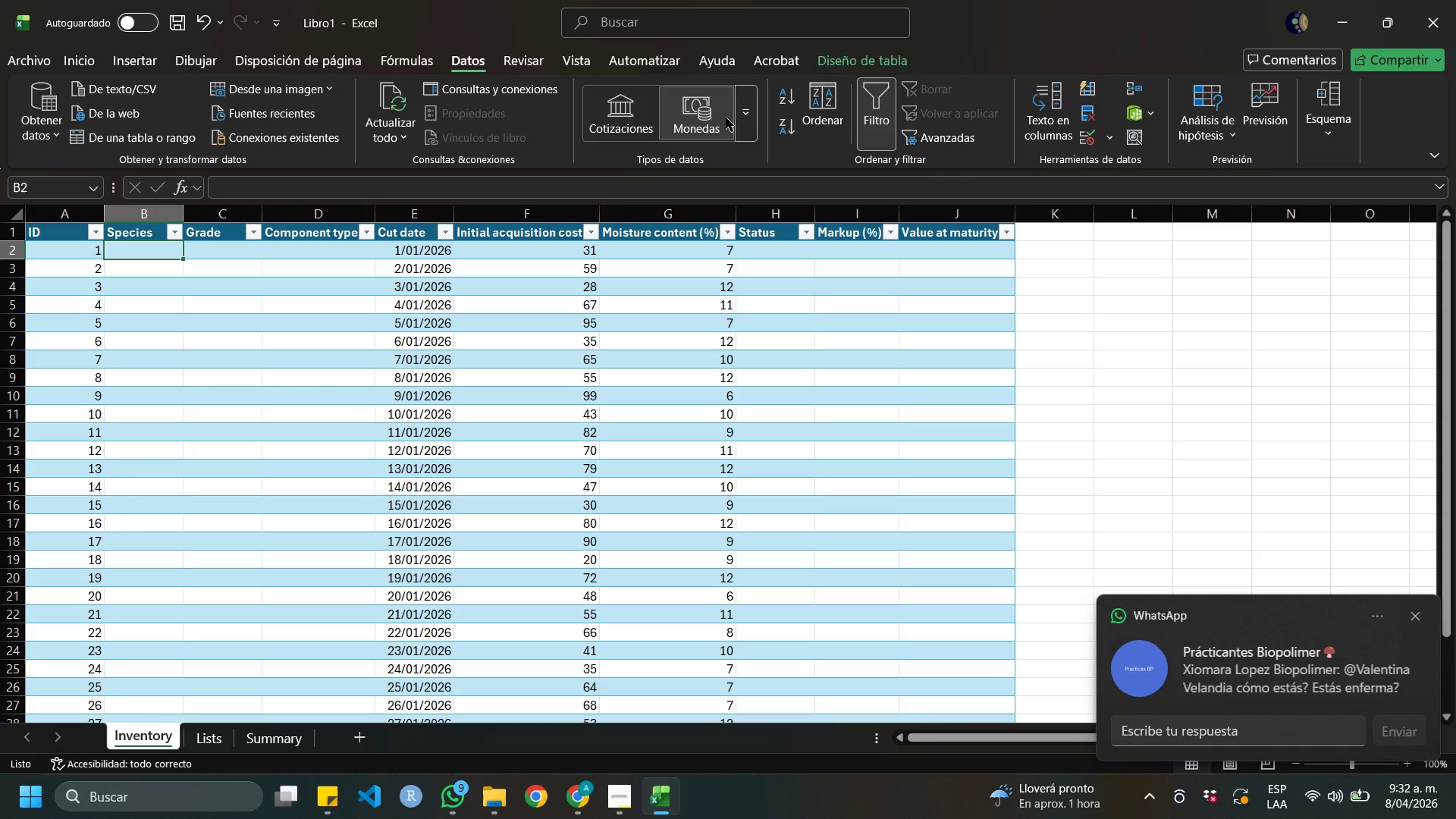 
mouse_move([754, 132])
 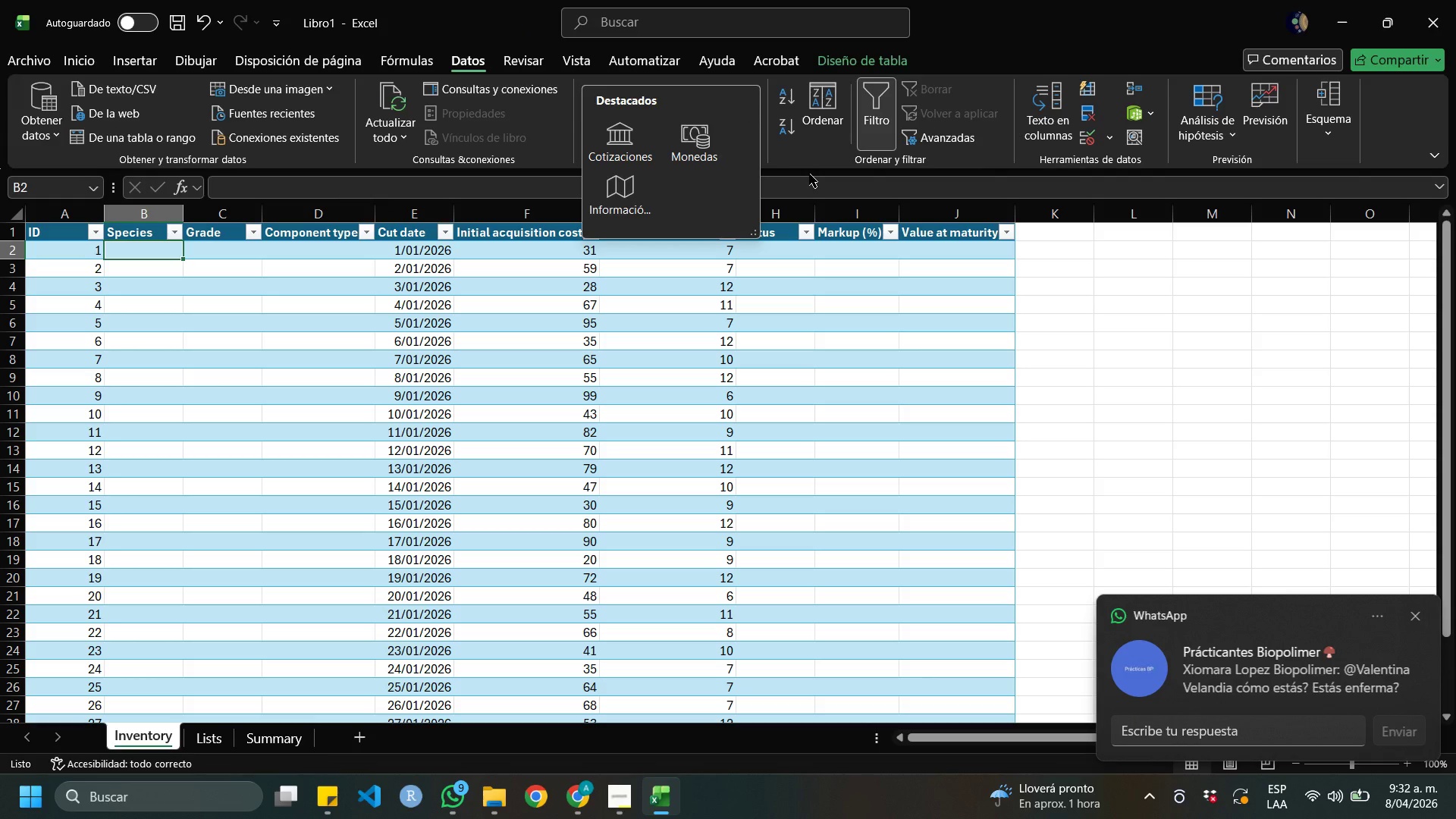 
left_click([809, 174])
 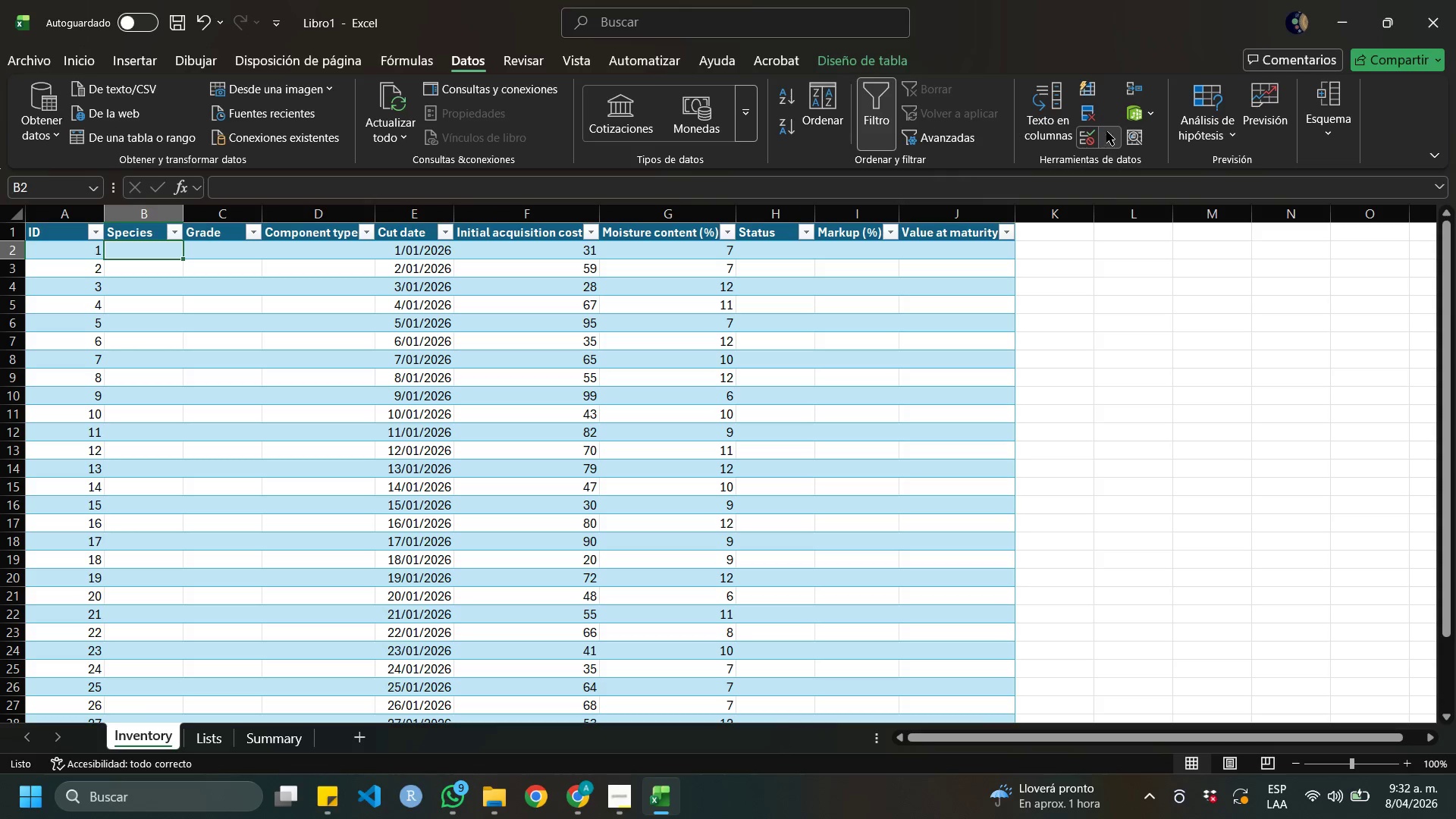 
mouse_move([1090, 105])
 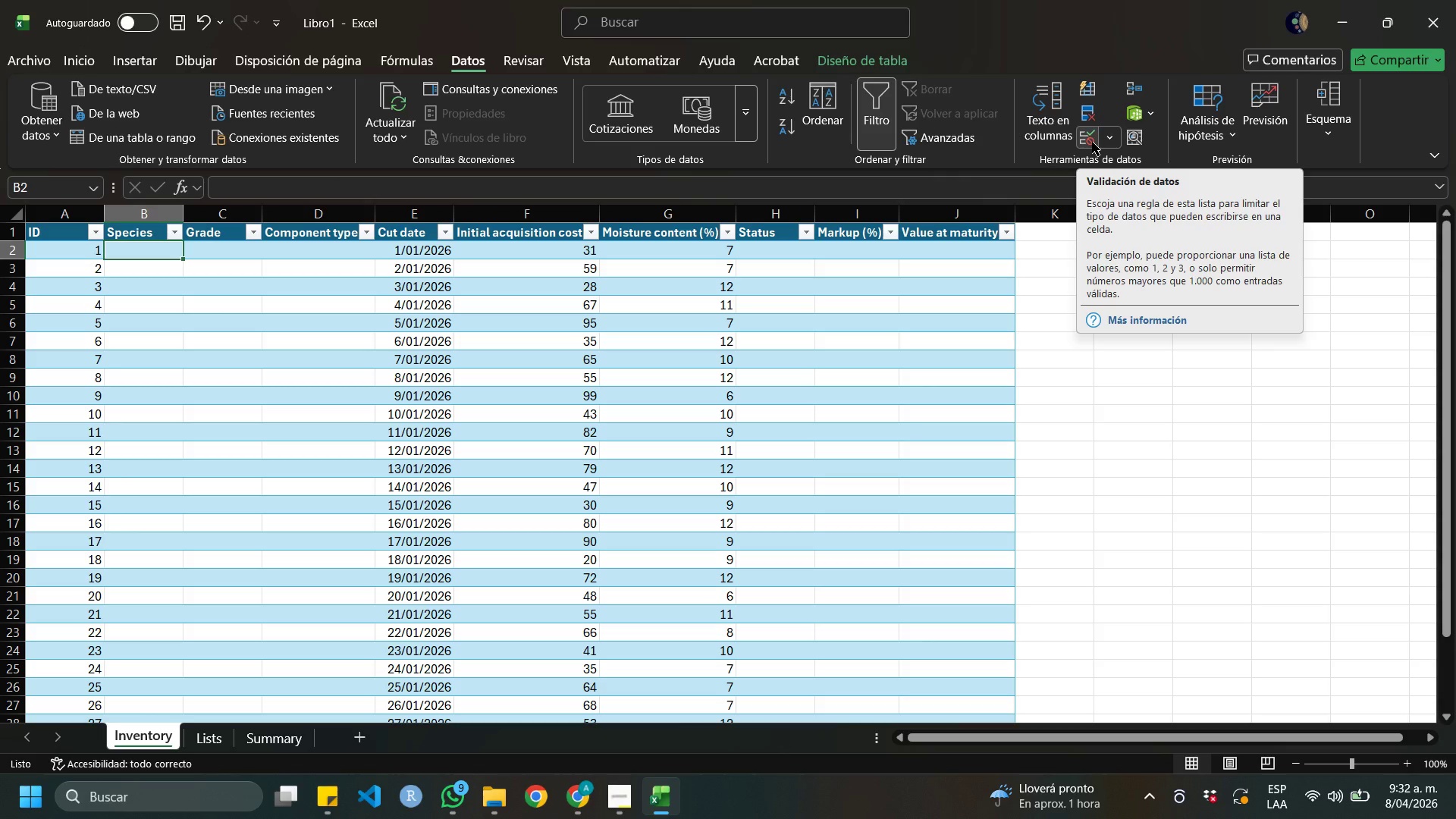 
left_click([1109, 133])
 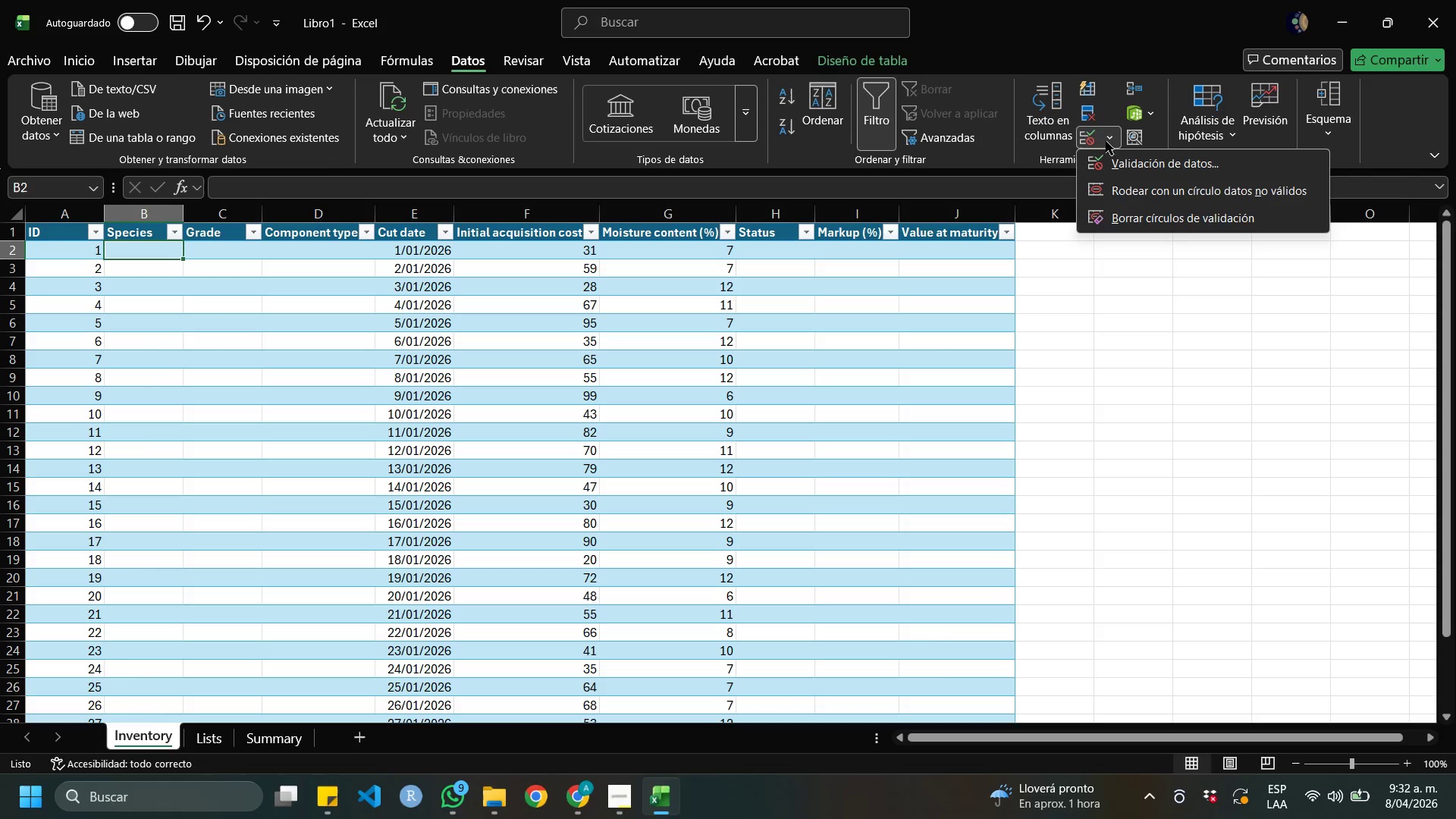 
wait(5.42)
 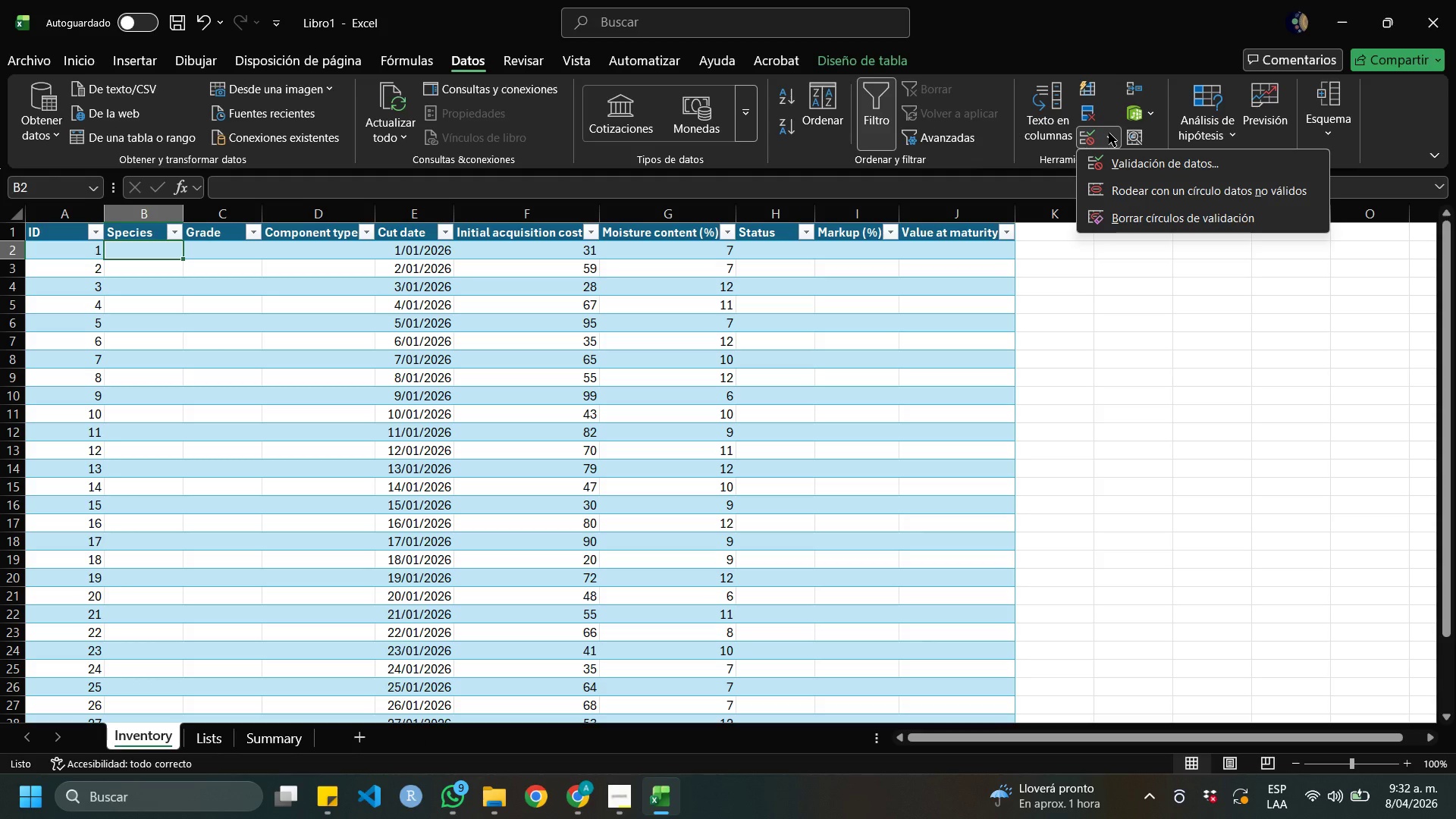 
left_click([1131, 156])
 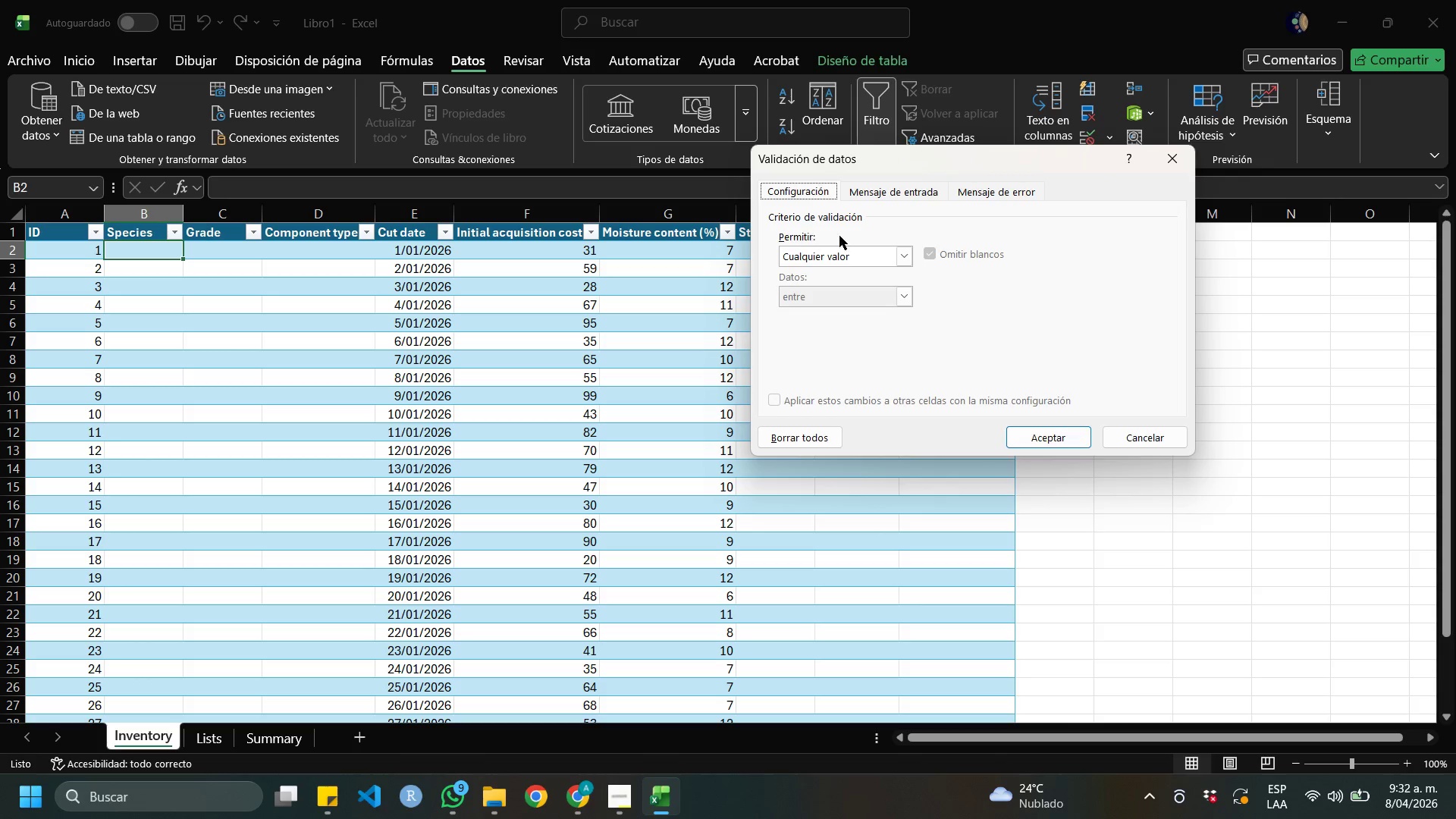 
left_click([903, 262])
 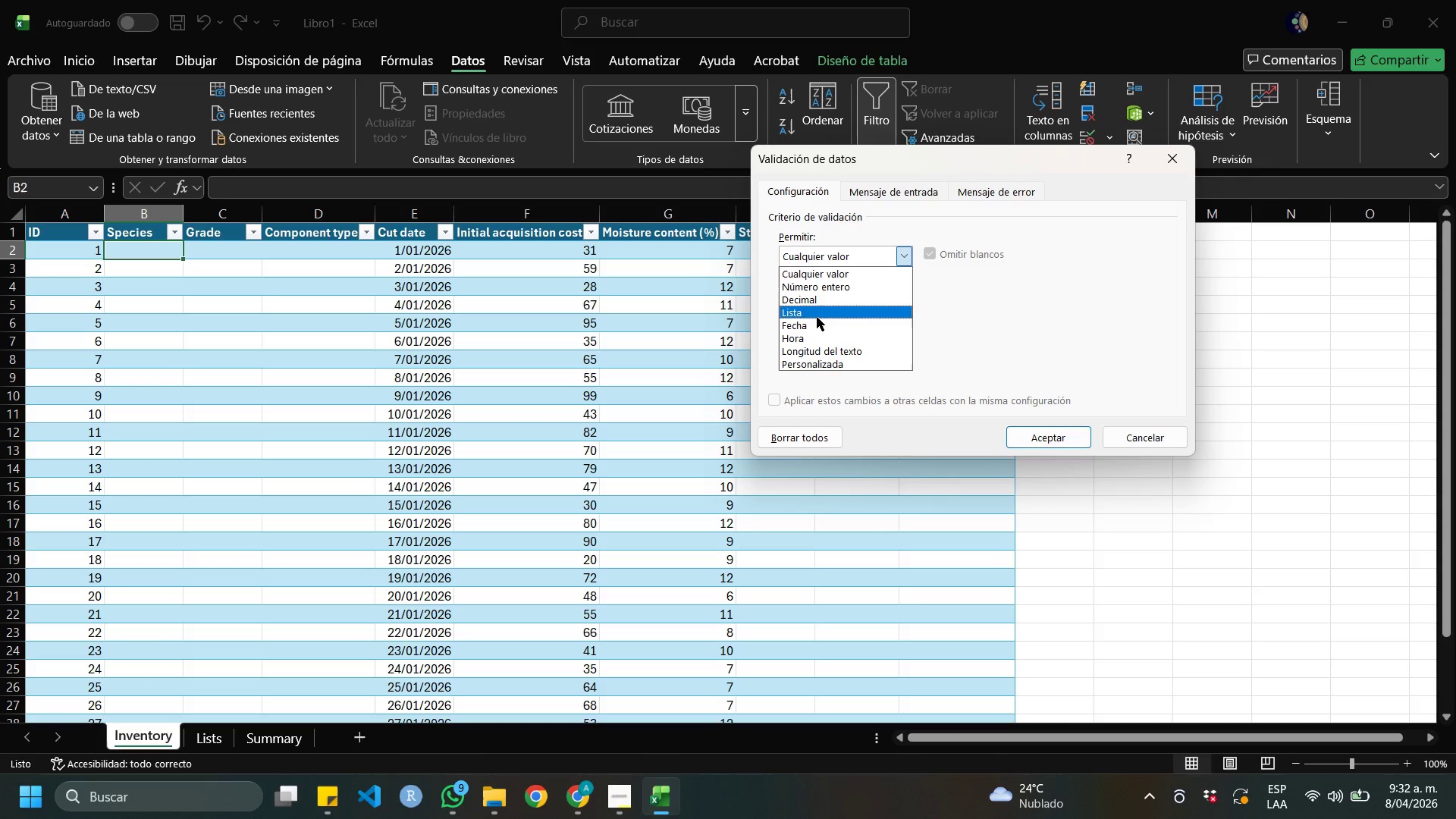 
left_click([816, 317])
 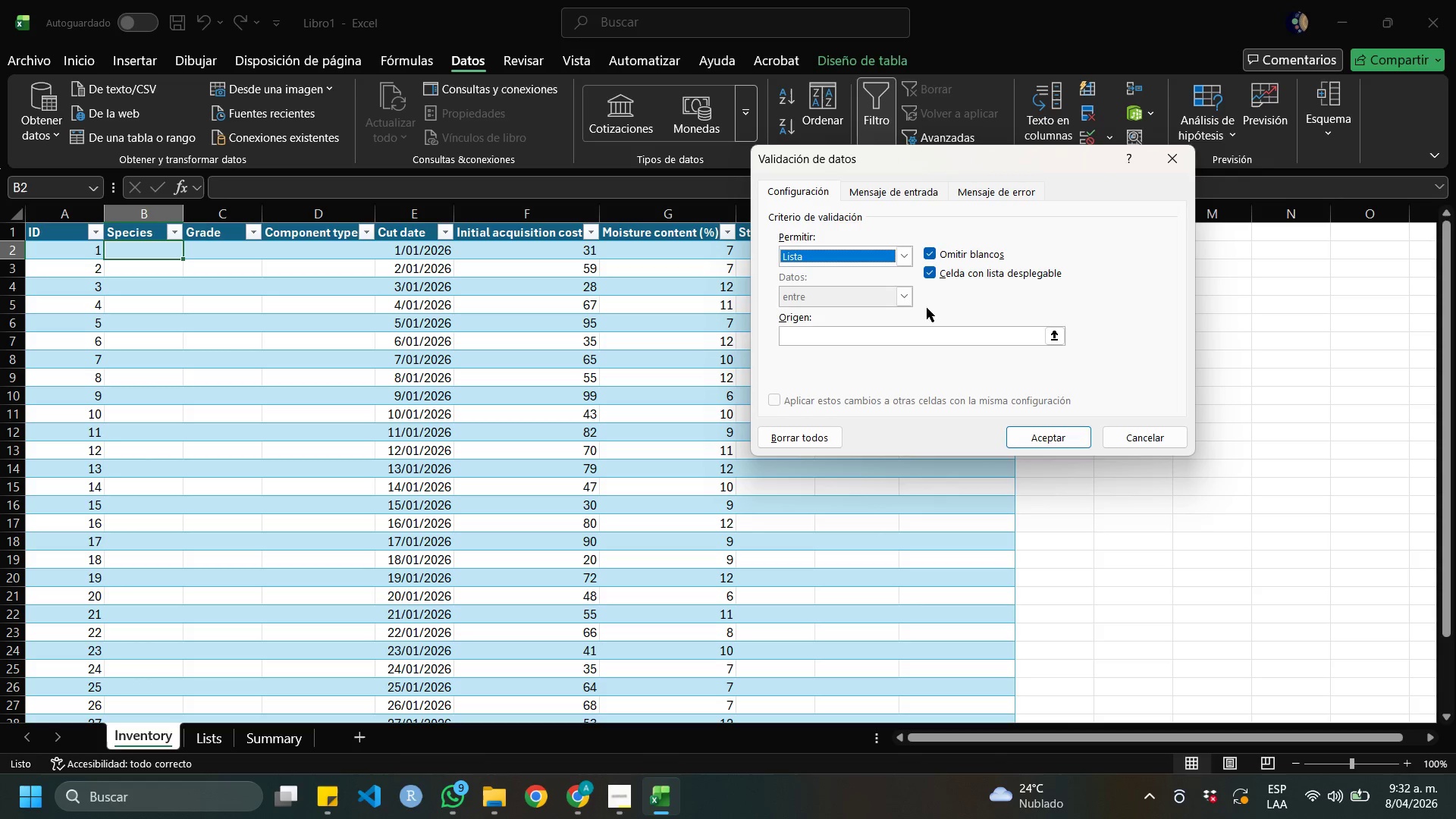 
wait(5.44)
 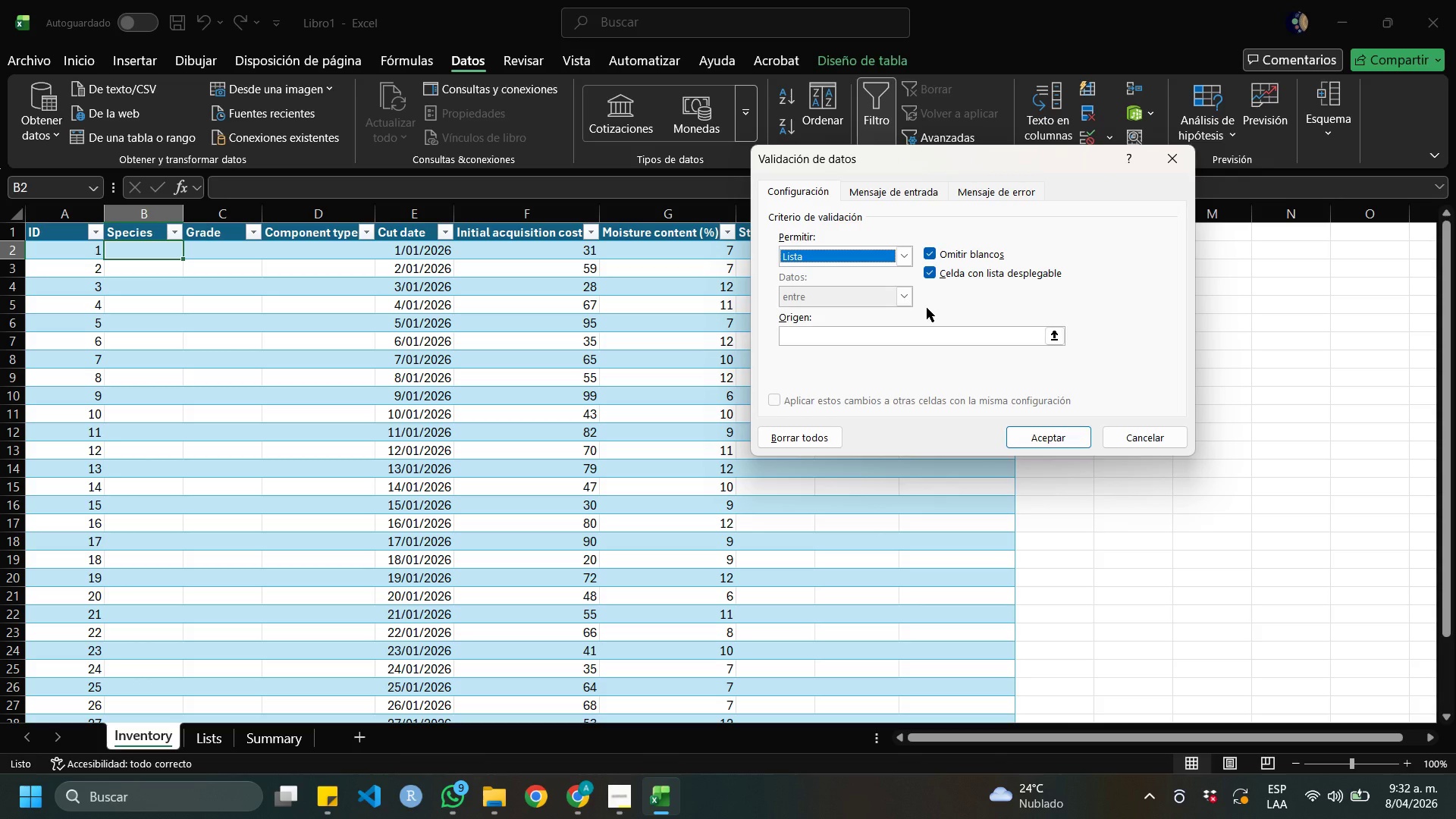 
left_click([1053, 332])
 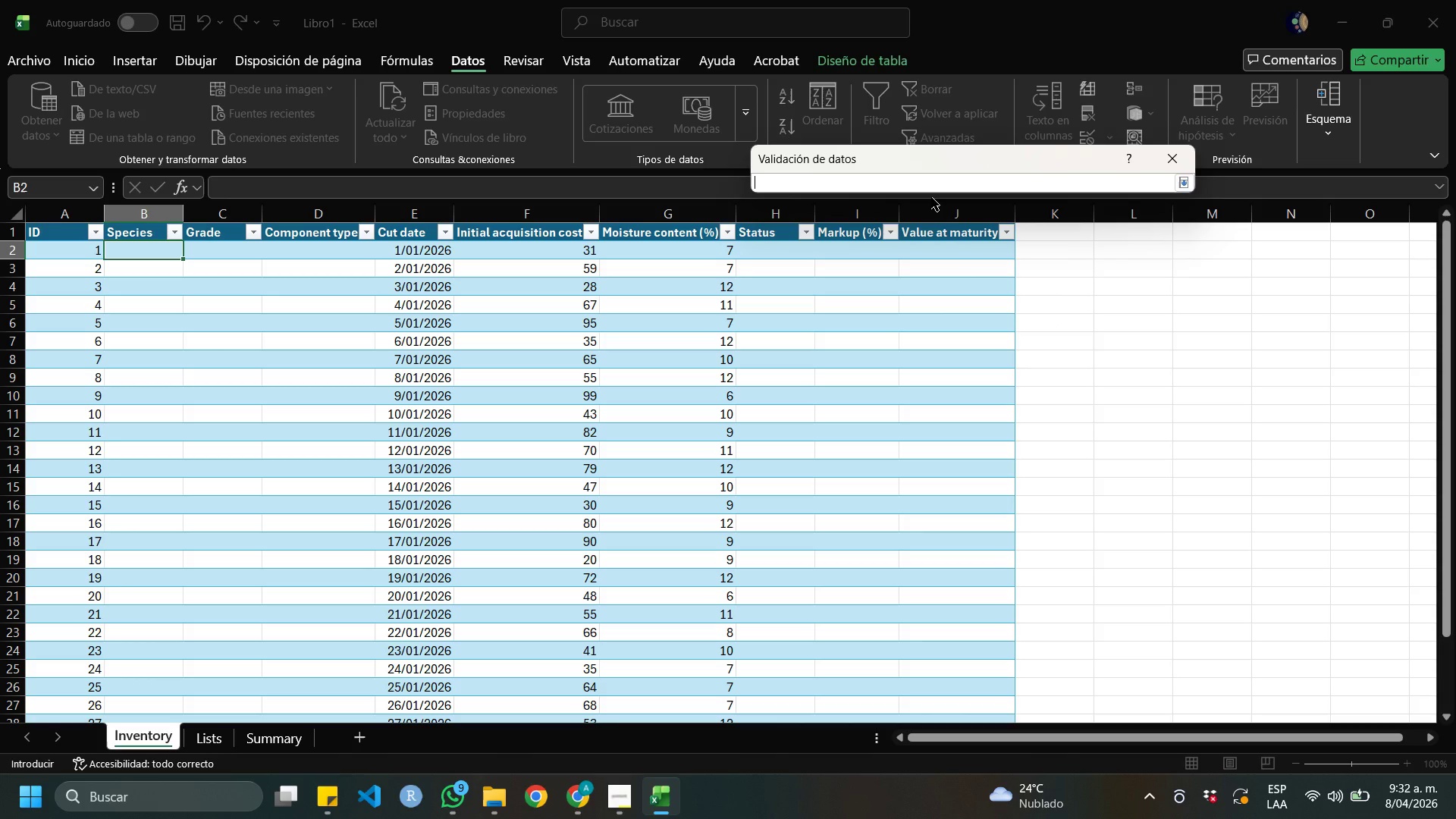 
wait(12.45)
 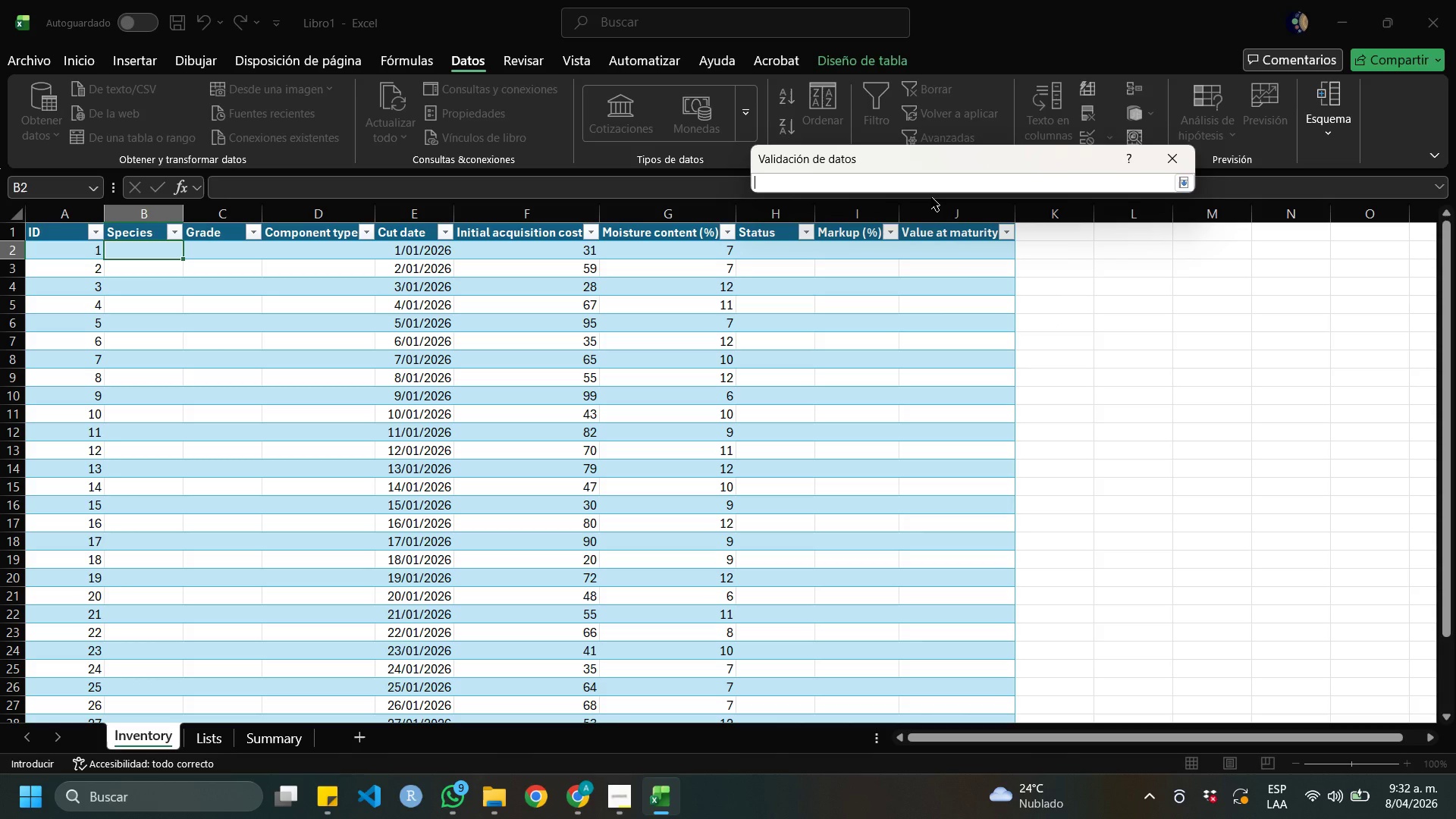 
left_click_drag(start_coordinate=[152, 245], to_coordinate=[153, 689])
 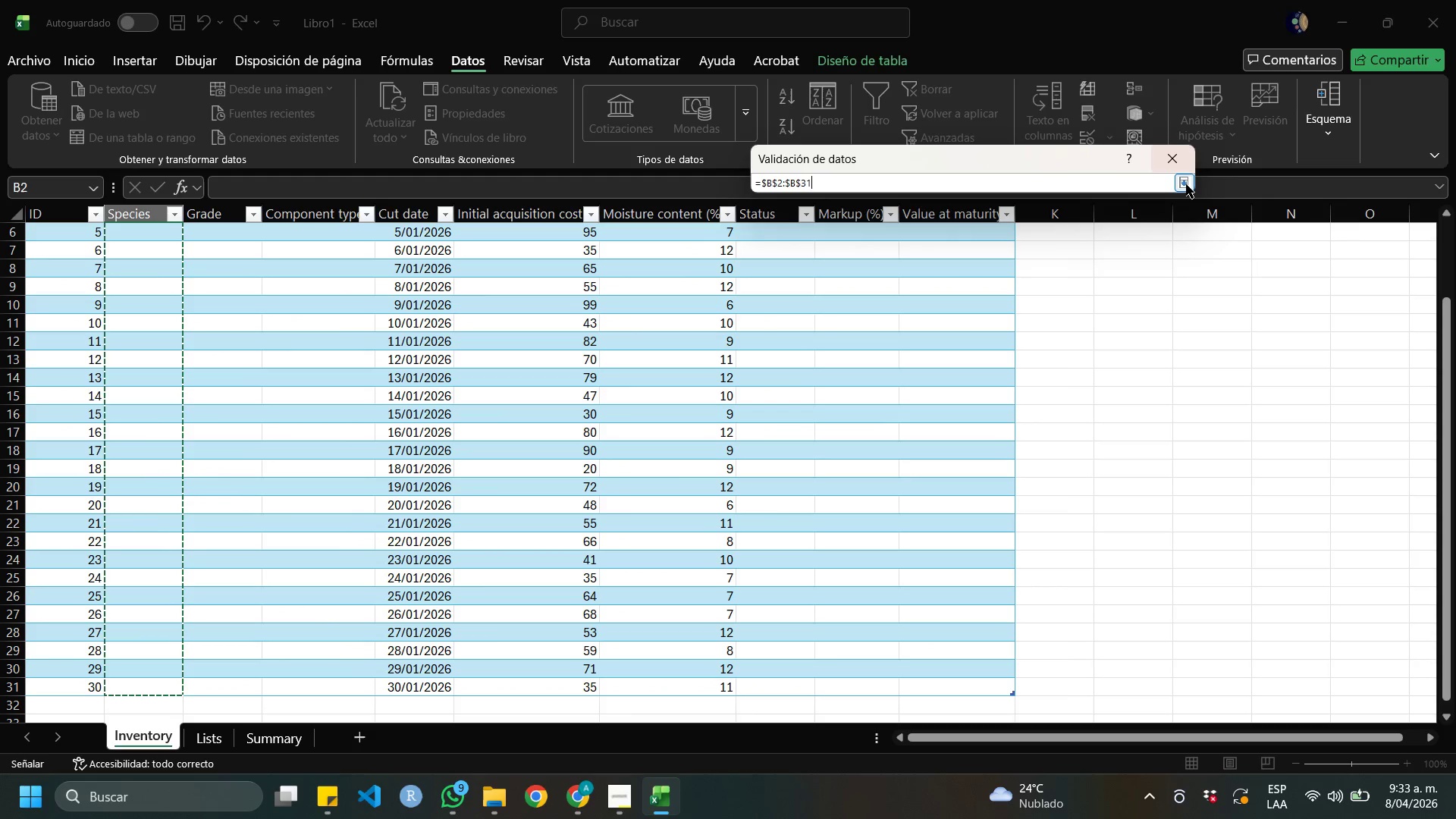 
left_click([1186, 184])
 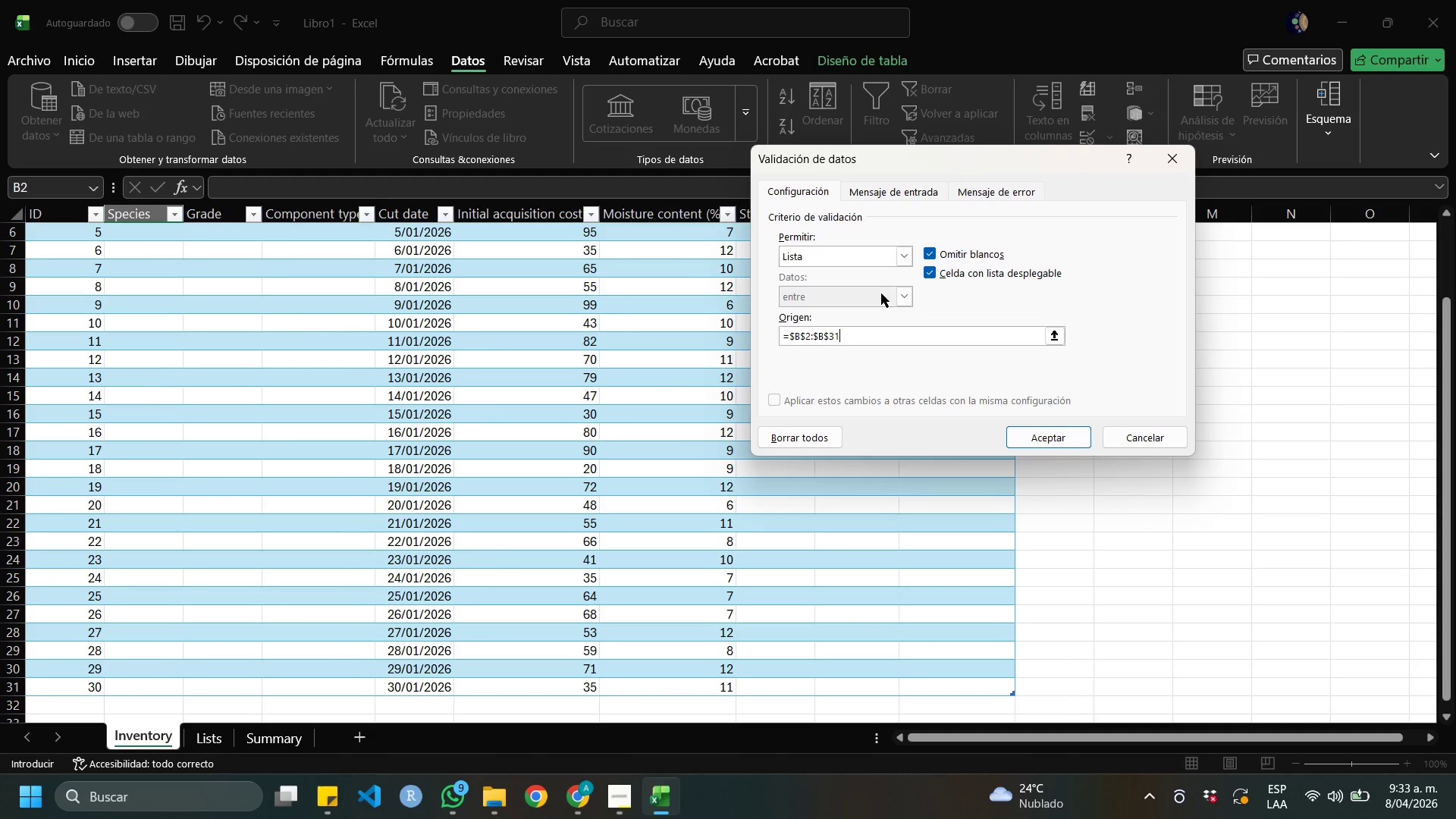 
left_click([911, 299])
 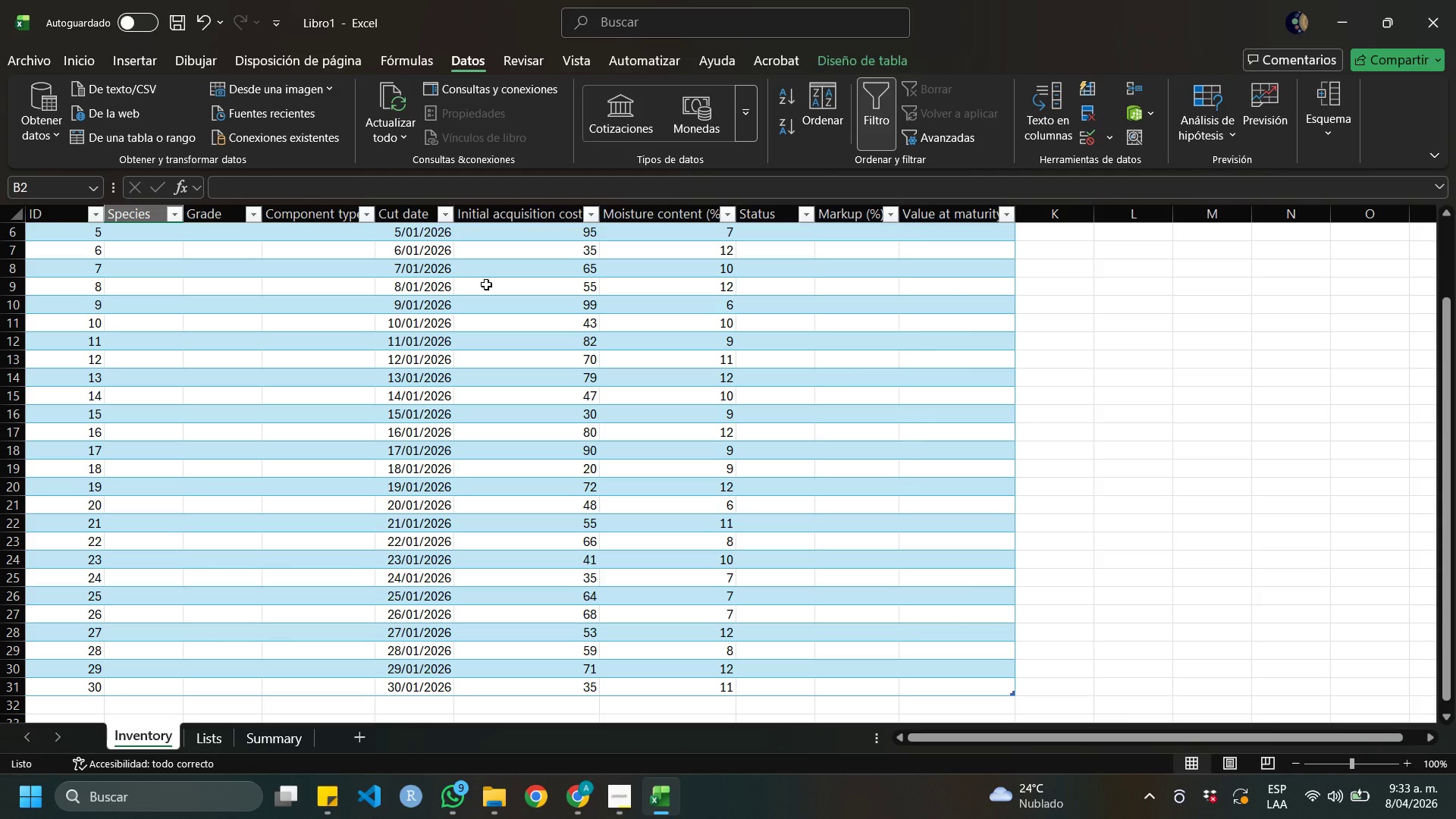 
scroll: coordinate [209, 286], scroll_direction: up, amount: 8.0
 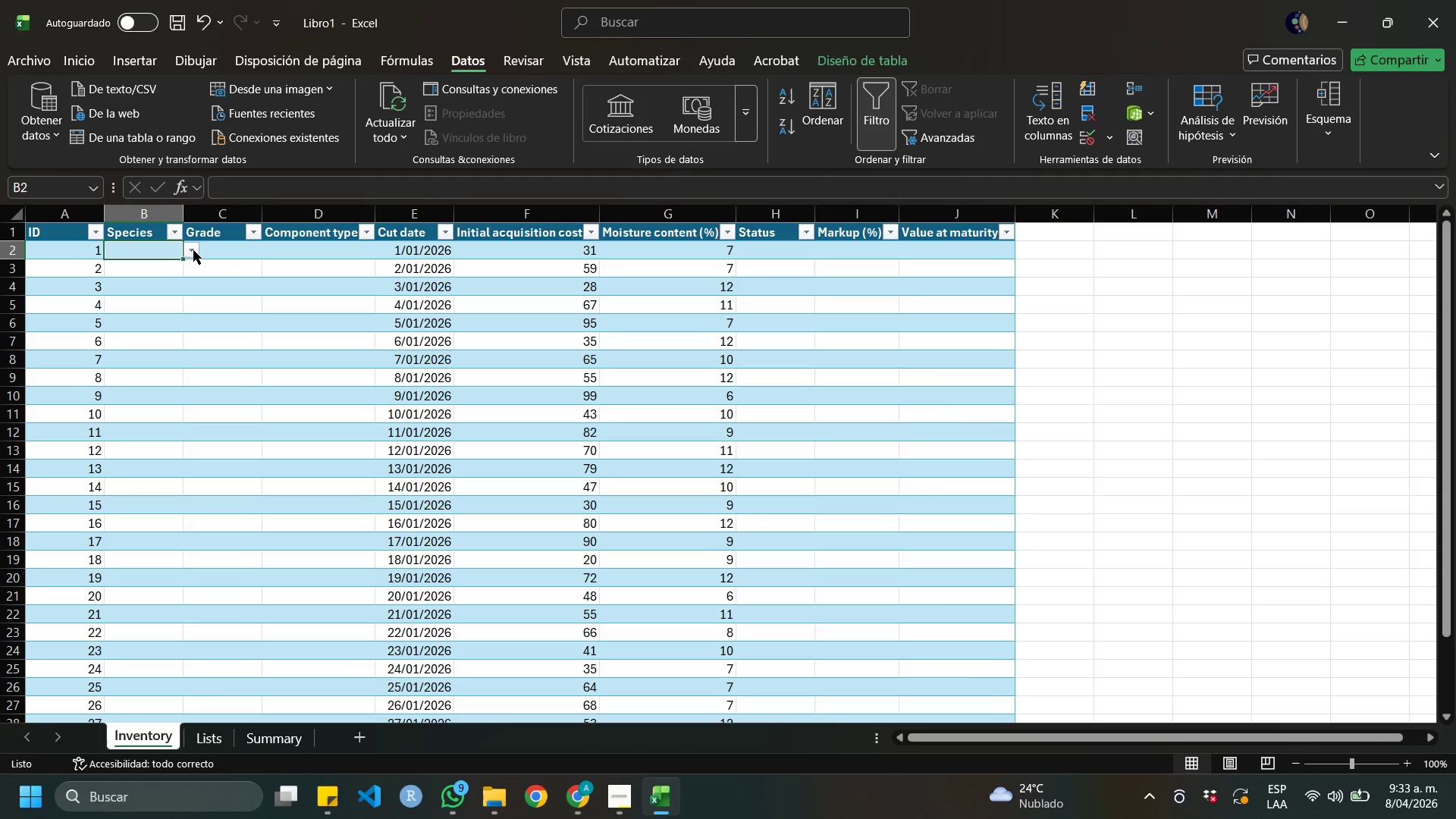 
left_click([194, 250])
 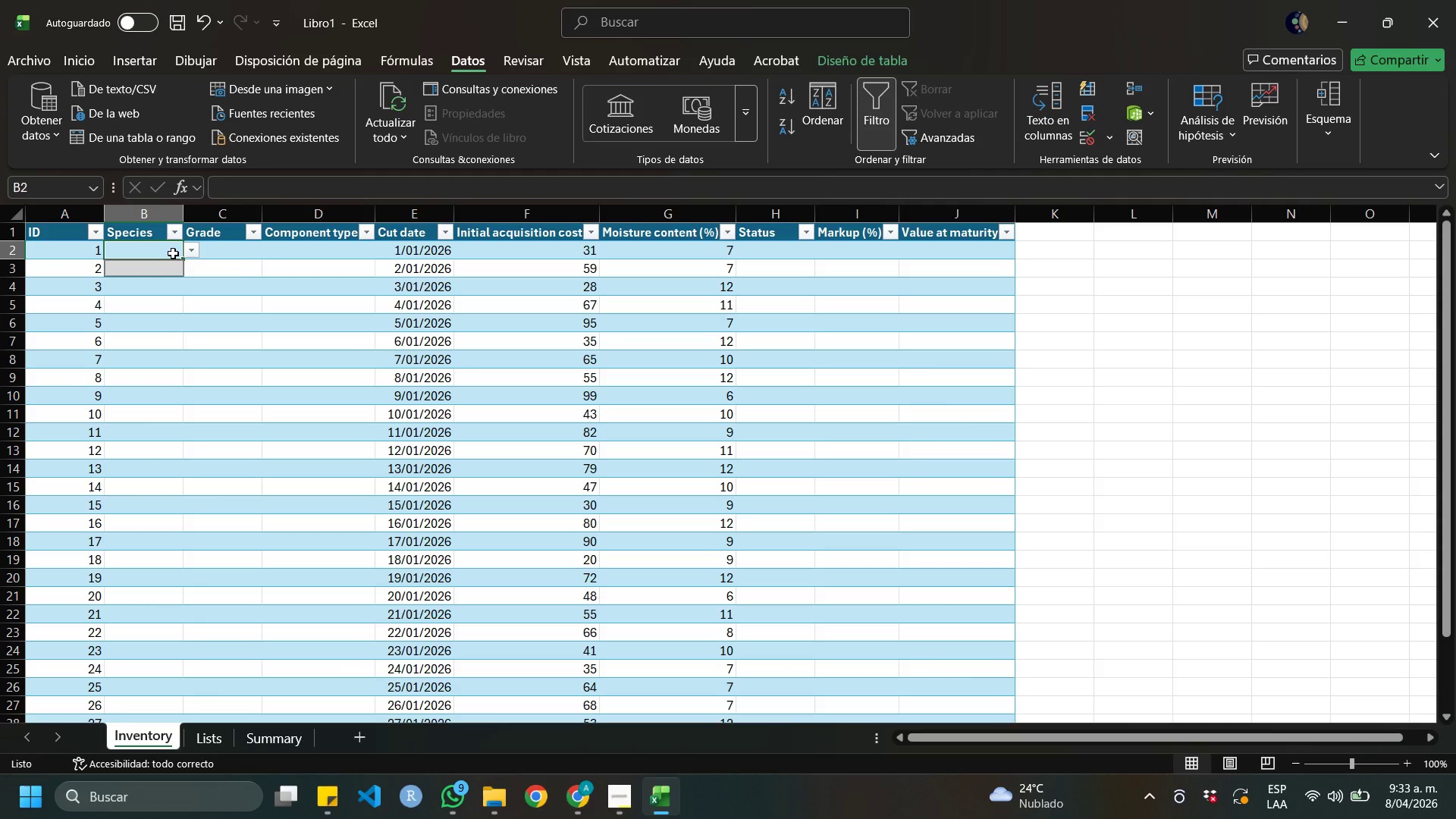 
left_click([173, 253])
 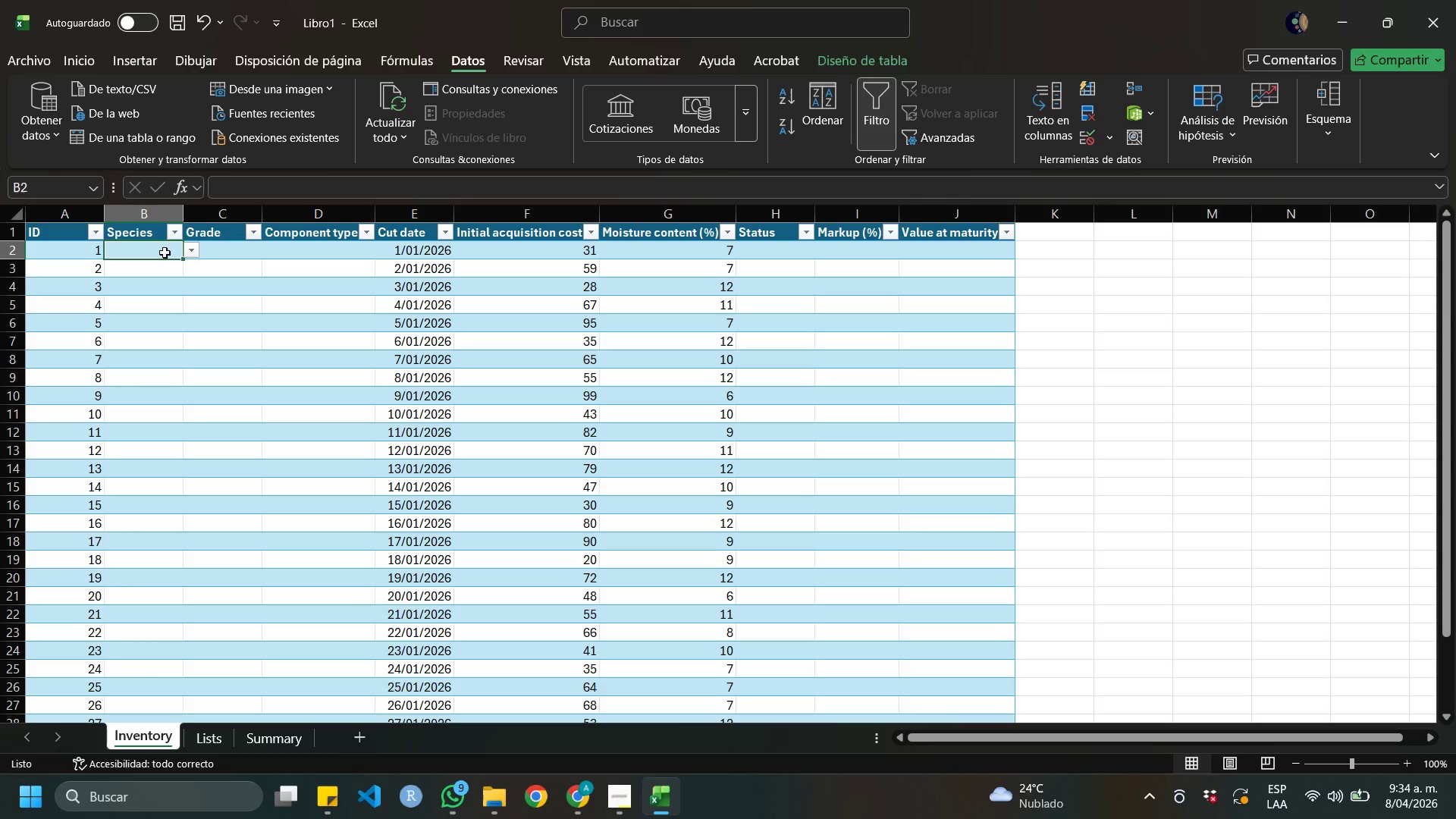 
wait(68.07)
 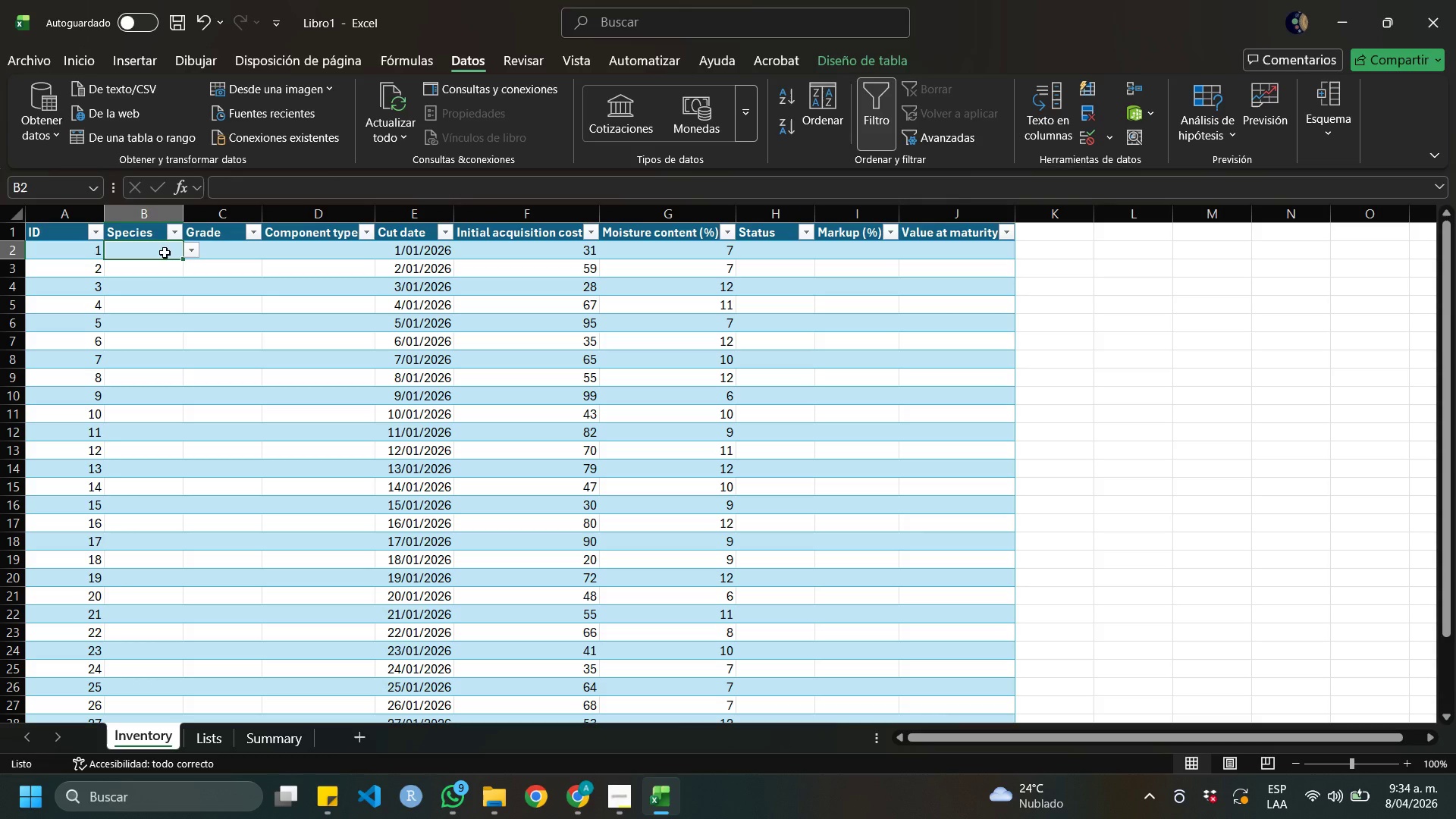 
mouse_move([155, 233])
 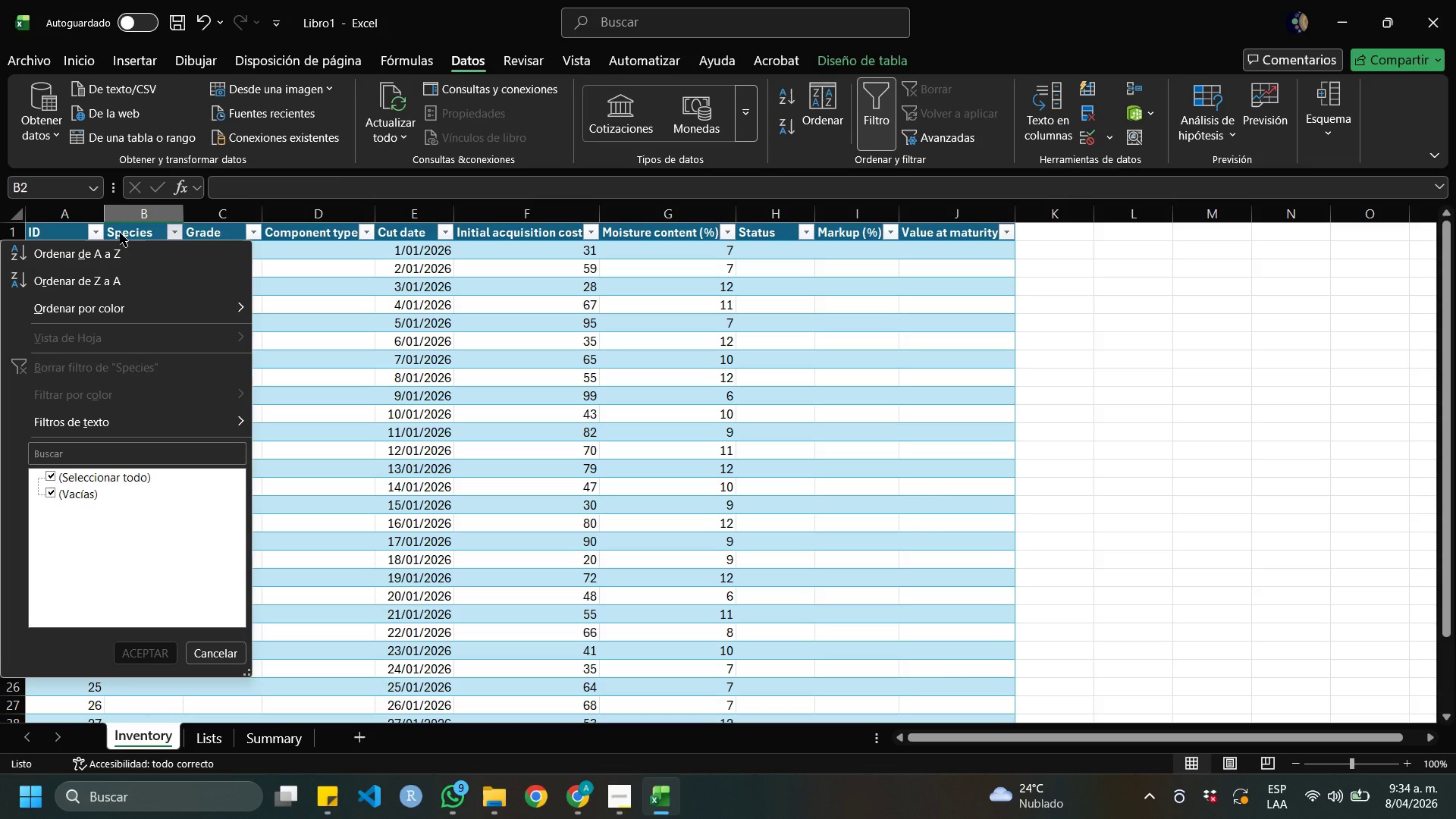 
left_click([120, 233])
 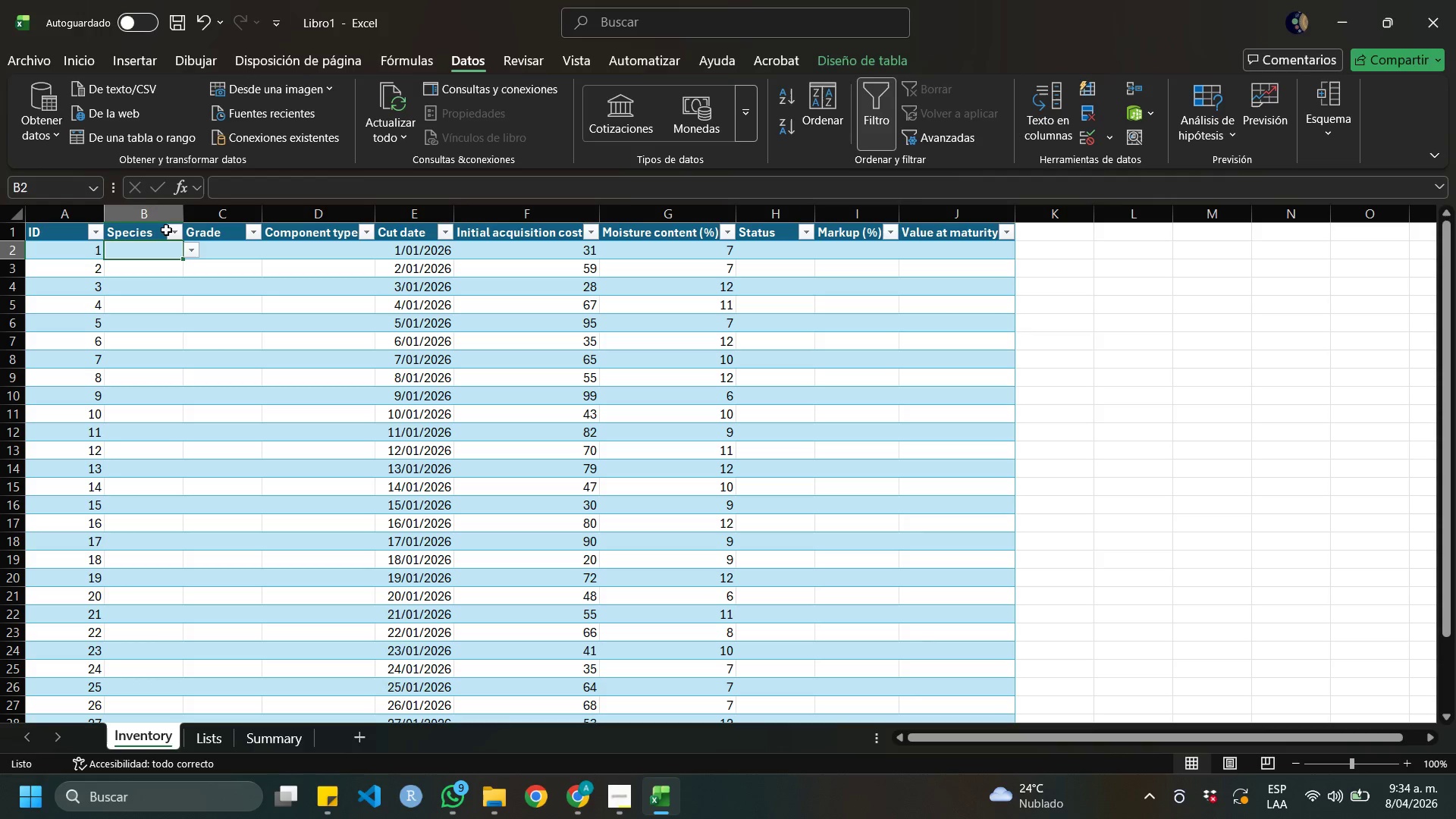 
left_click([174, 237])
 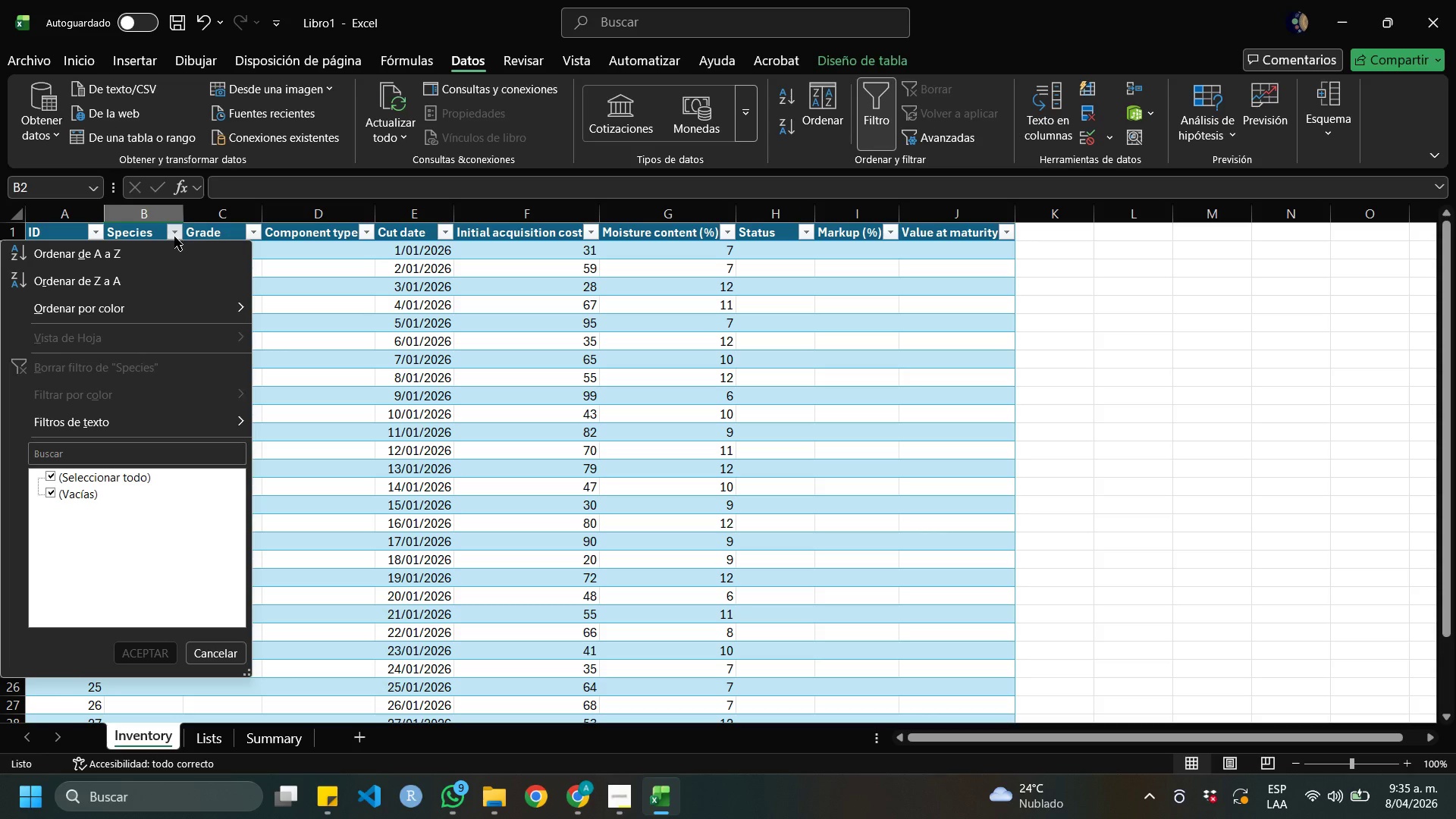 
wait(62.81)
 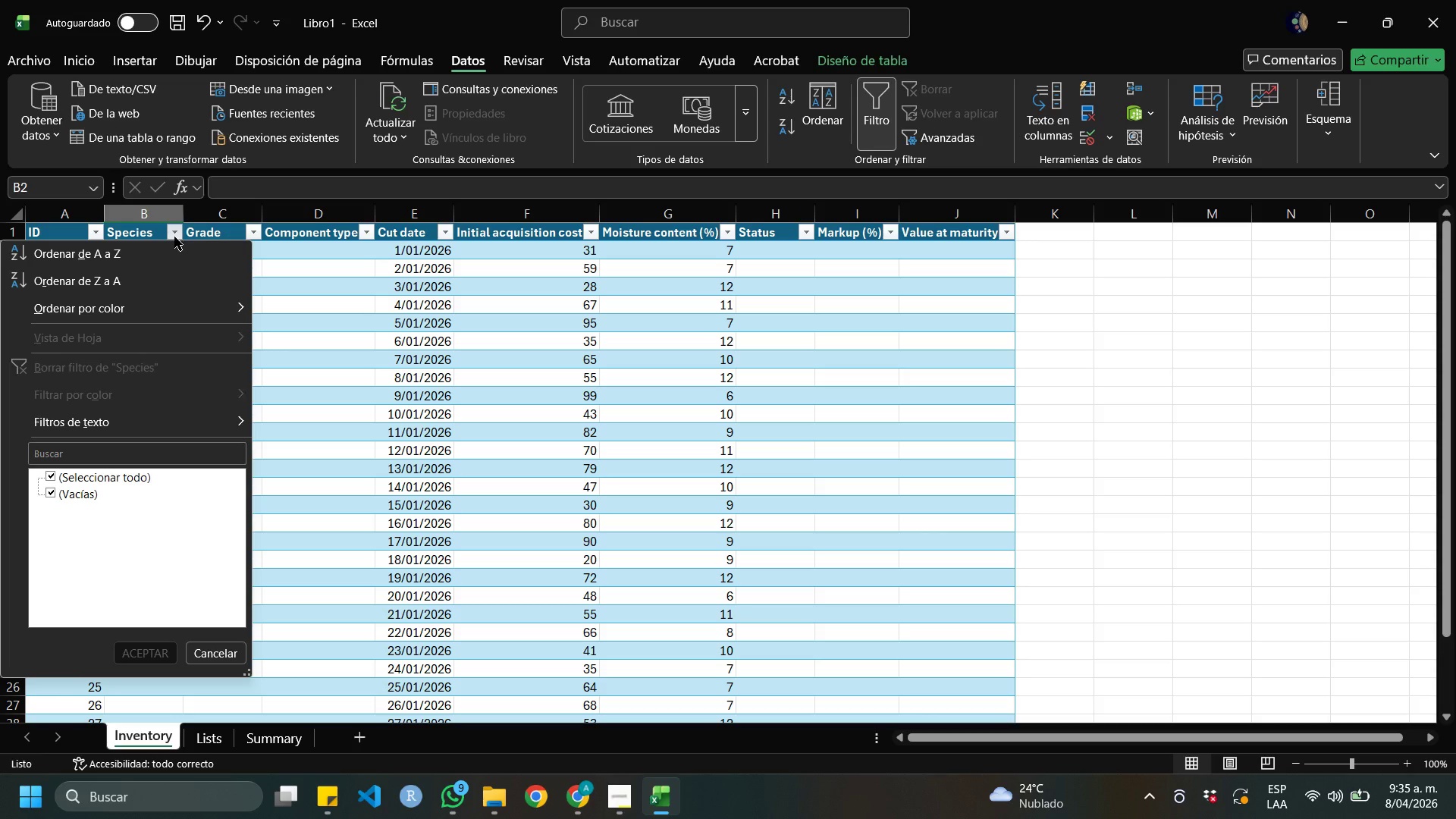 
left_click([169, 224])
 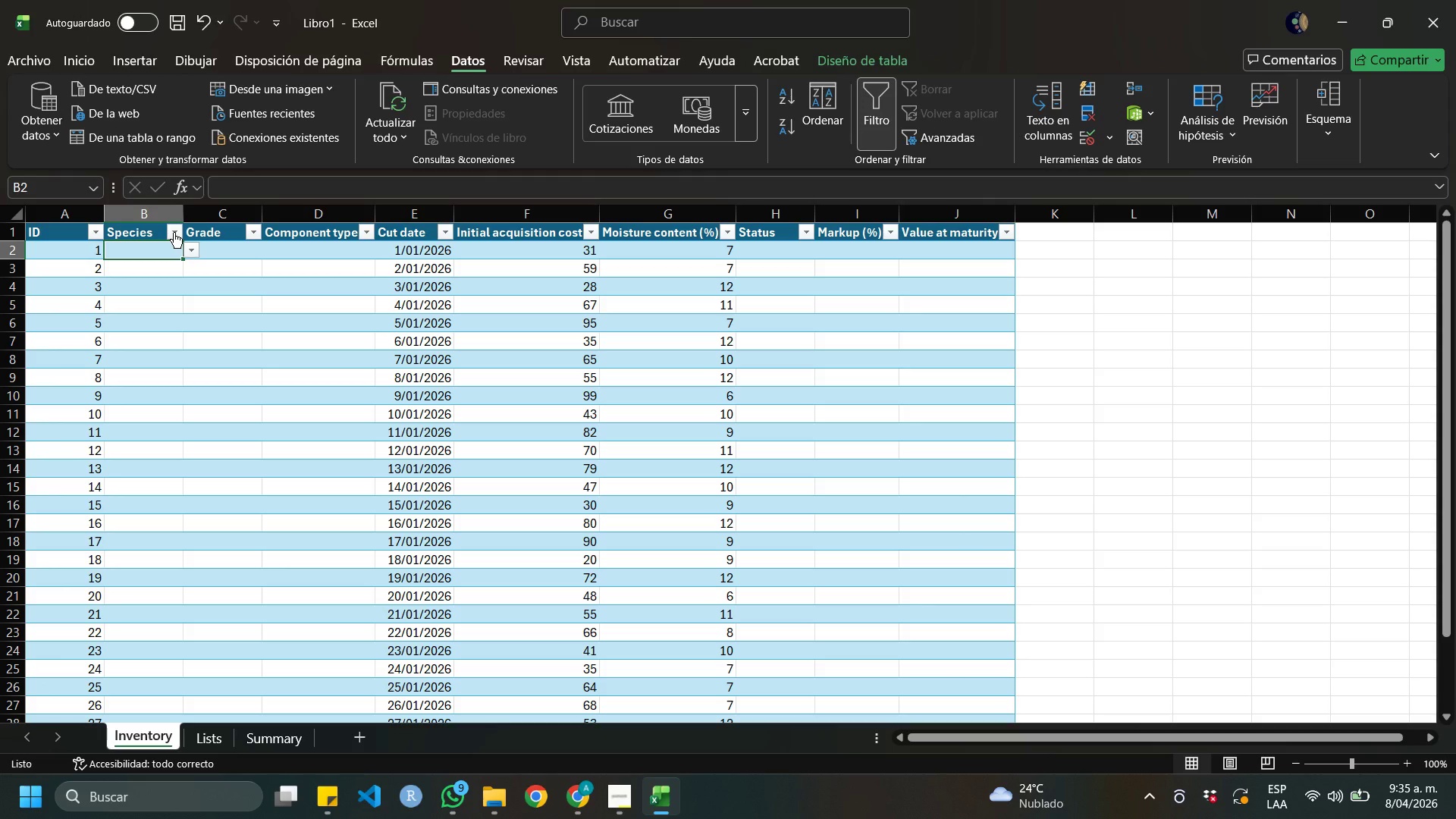 
left_click([174, 232])
 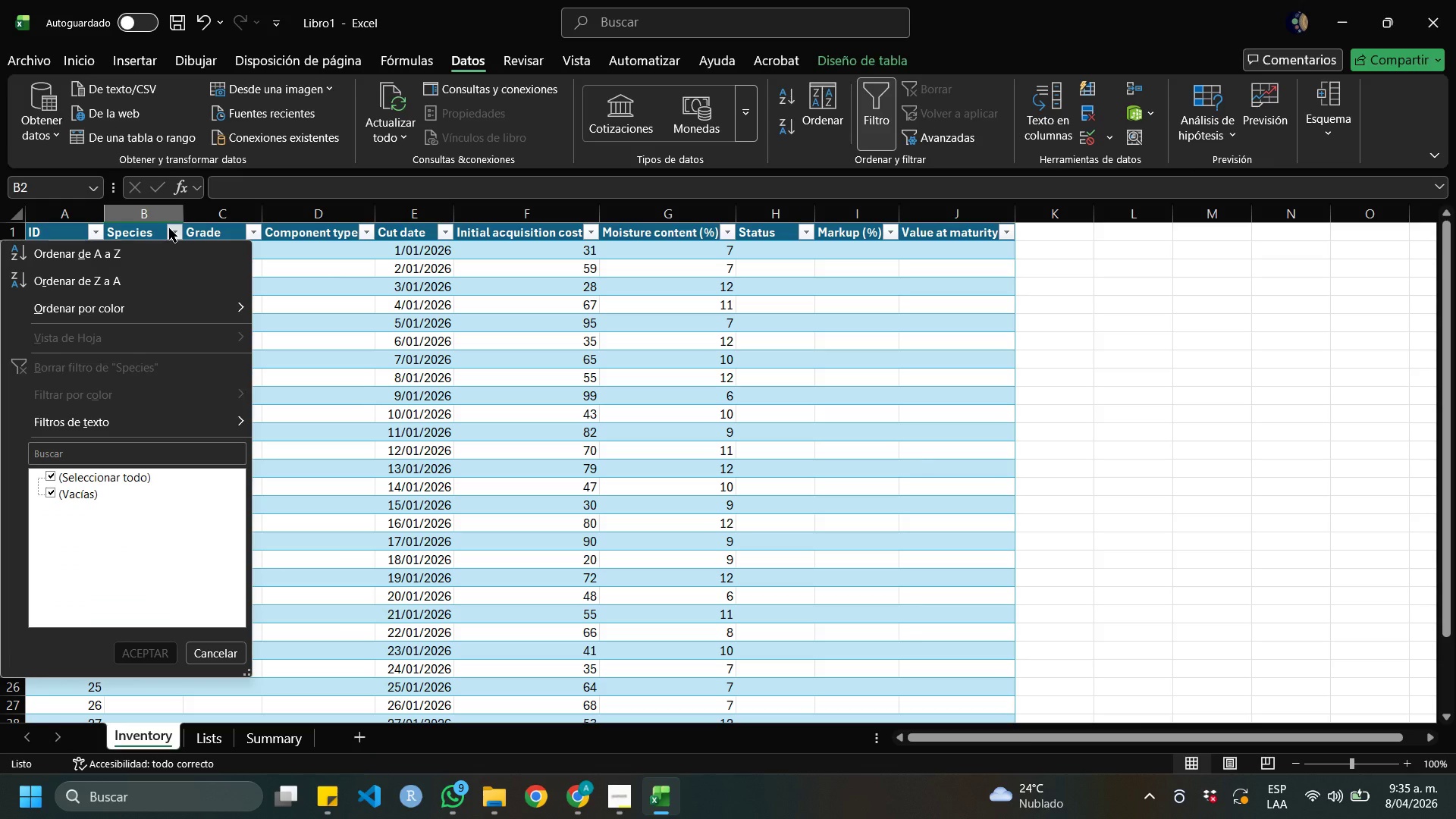 
left_click([169, 228])
 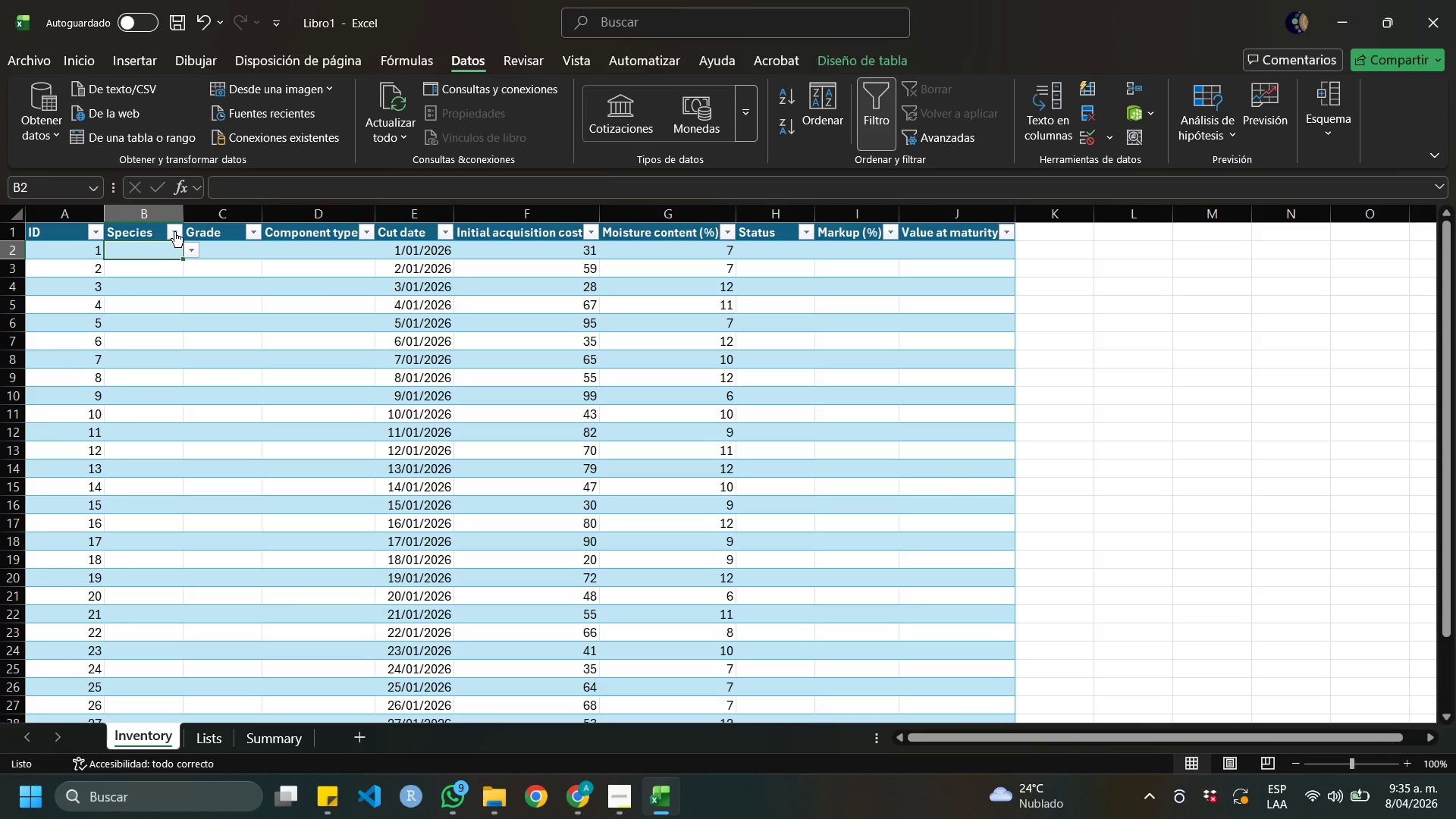 
left_click([174, 231])
 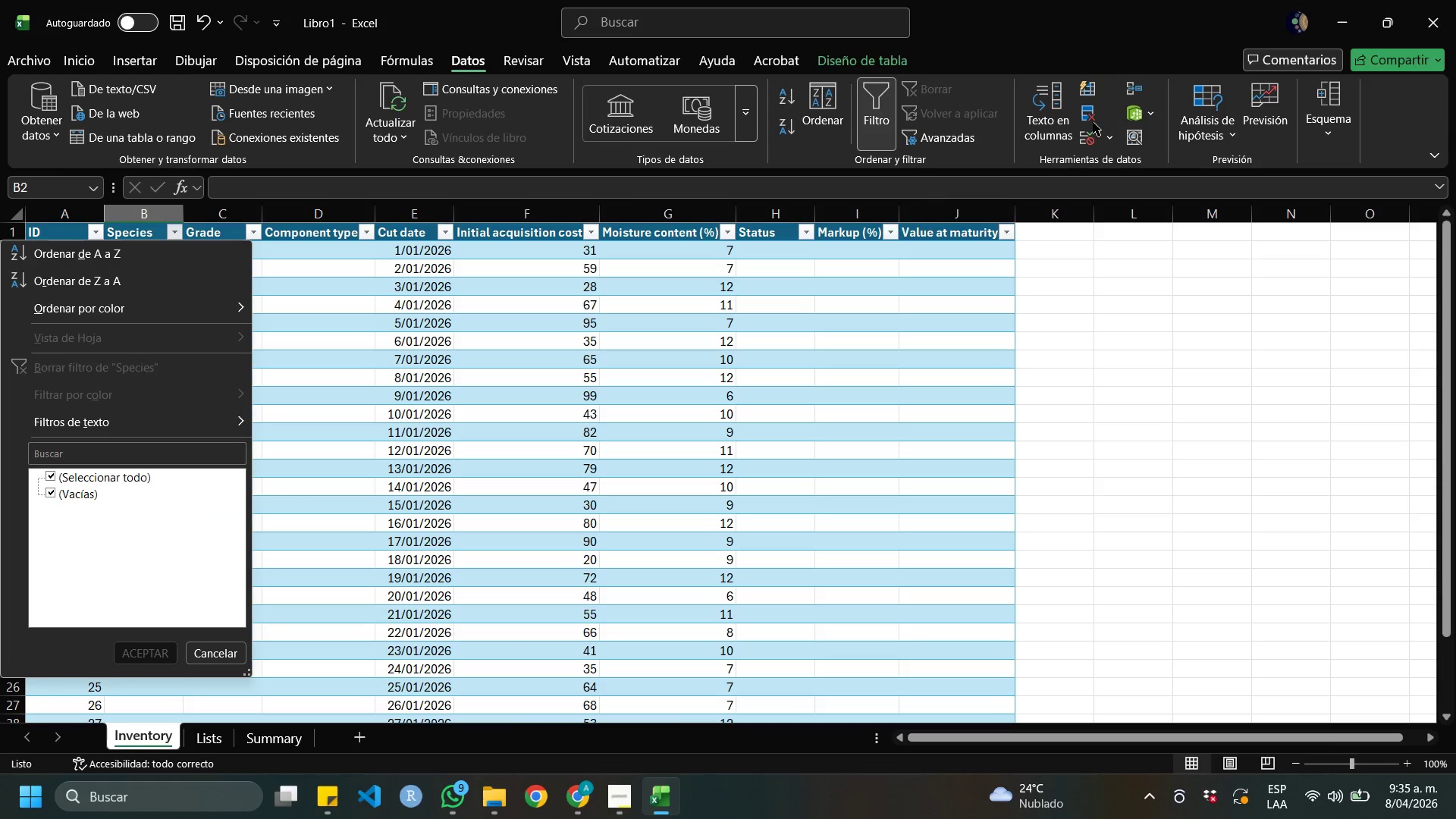 
left_click([1086, 132])
 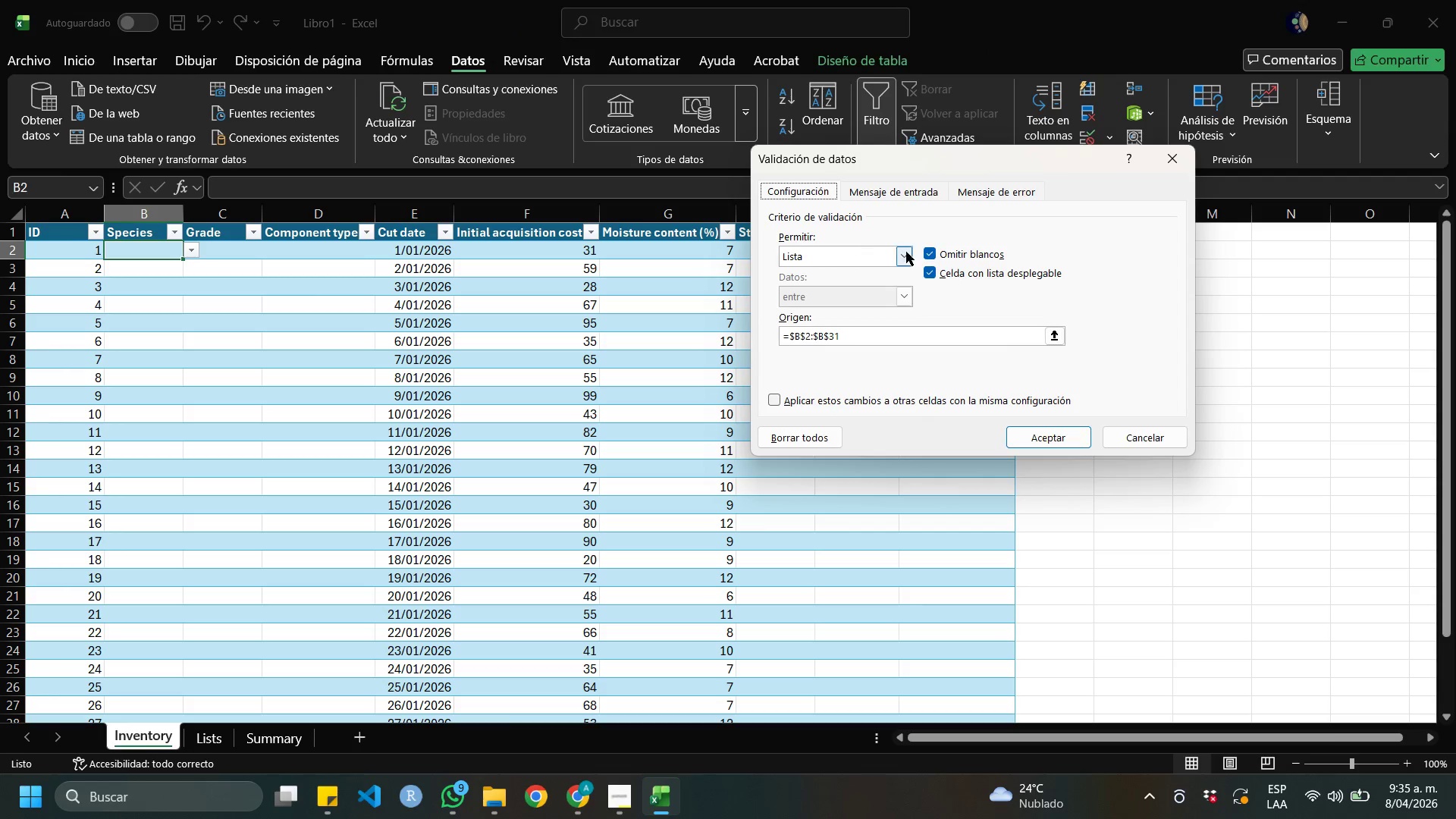 
left_click([906, 257])
 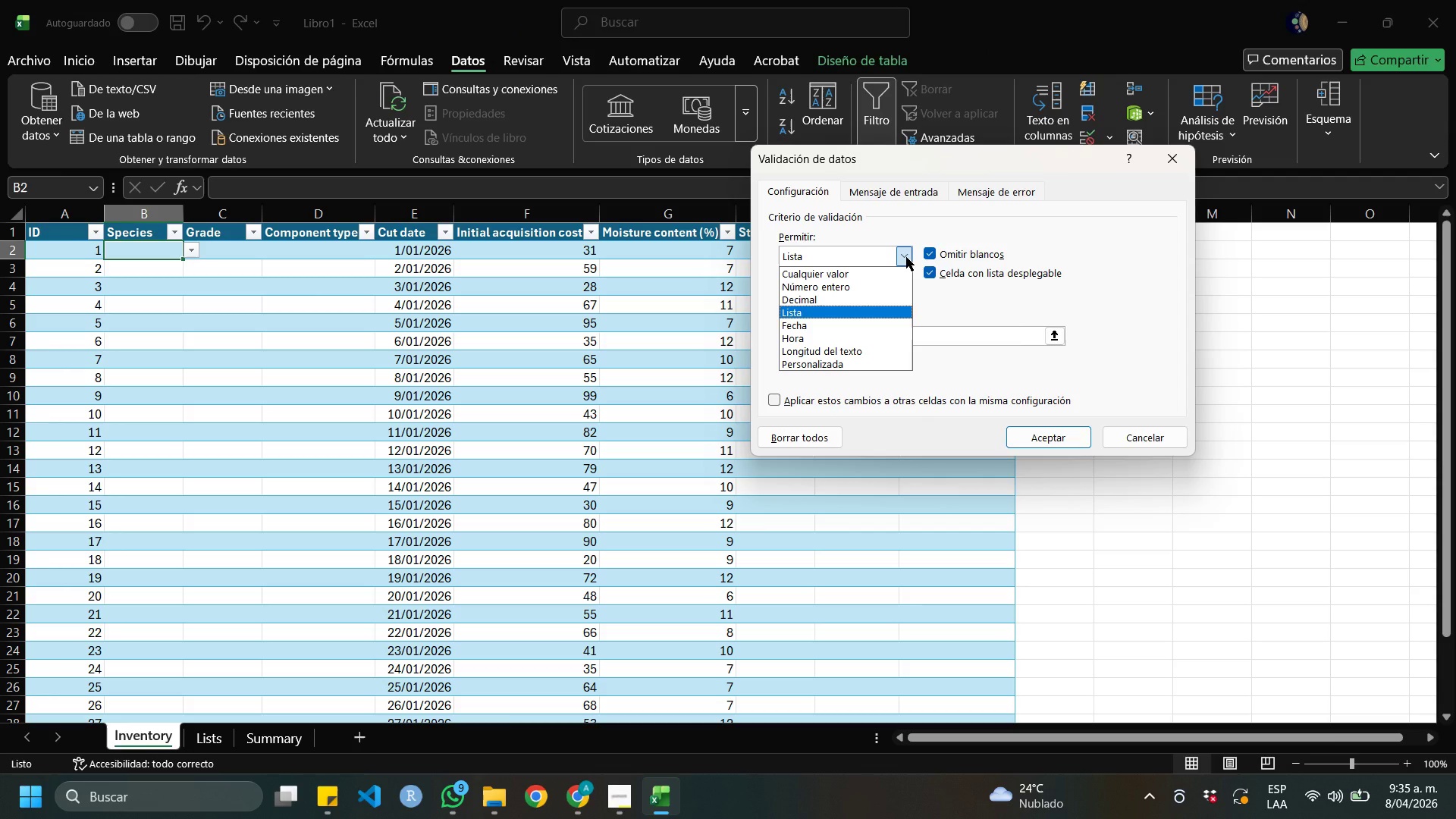 
left_click([906, 257])
 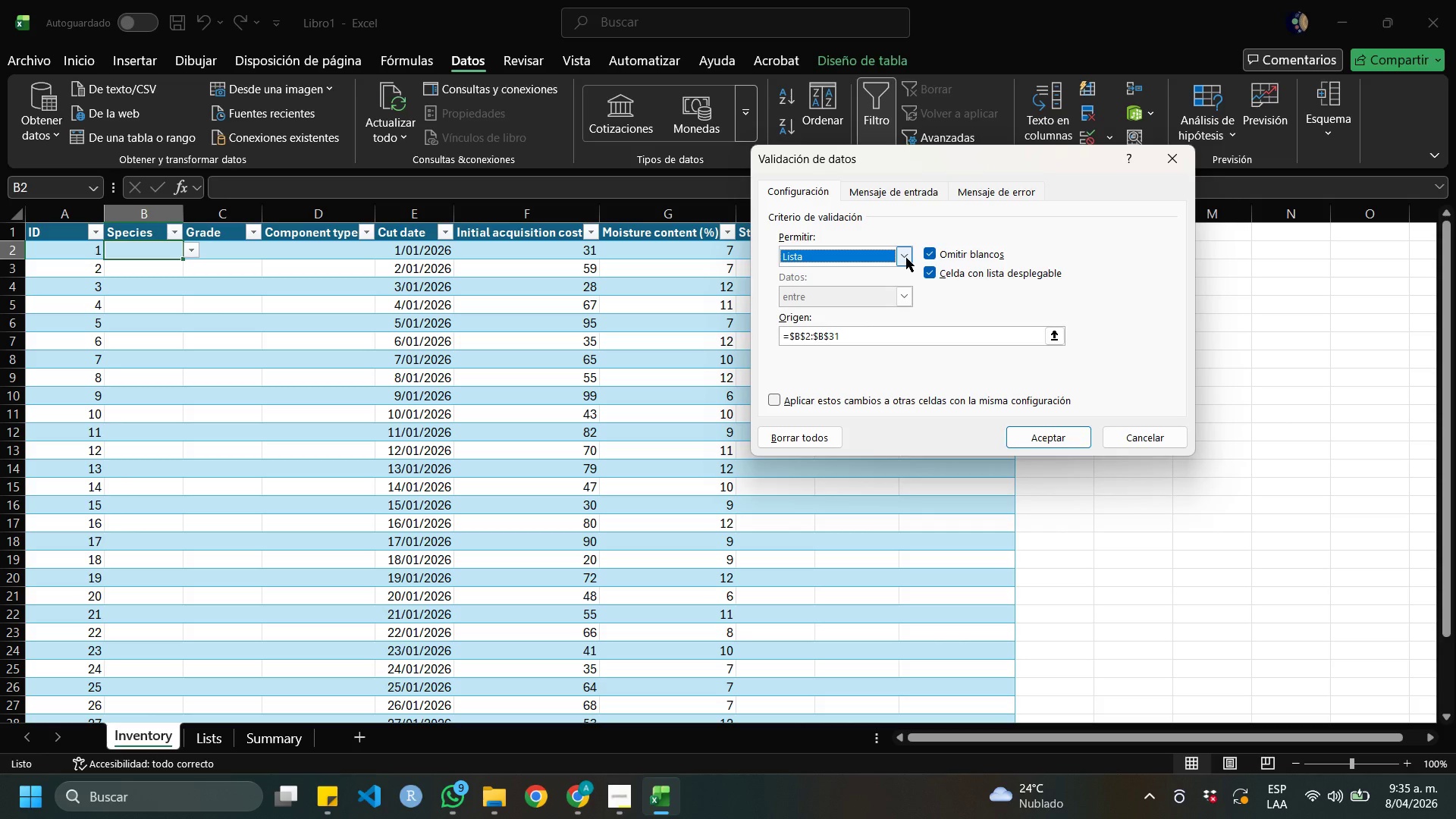 
wait(5.55)
 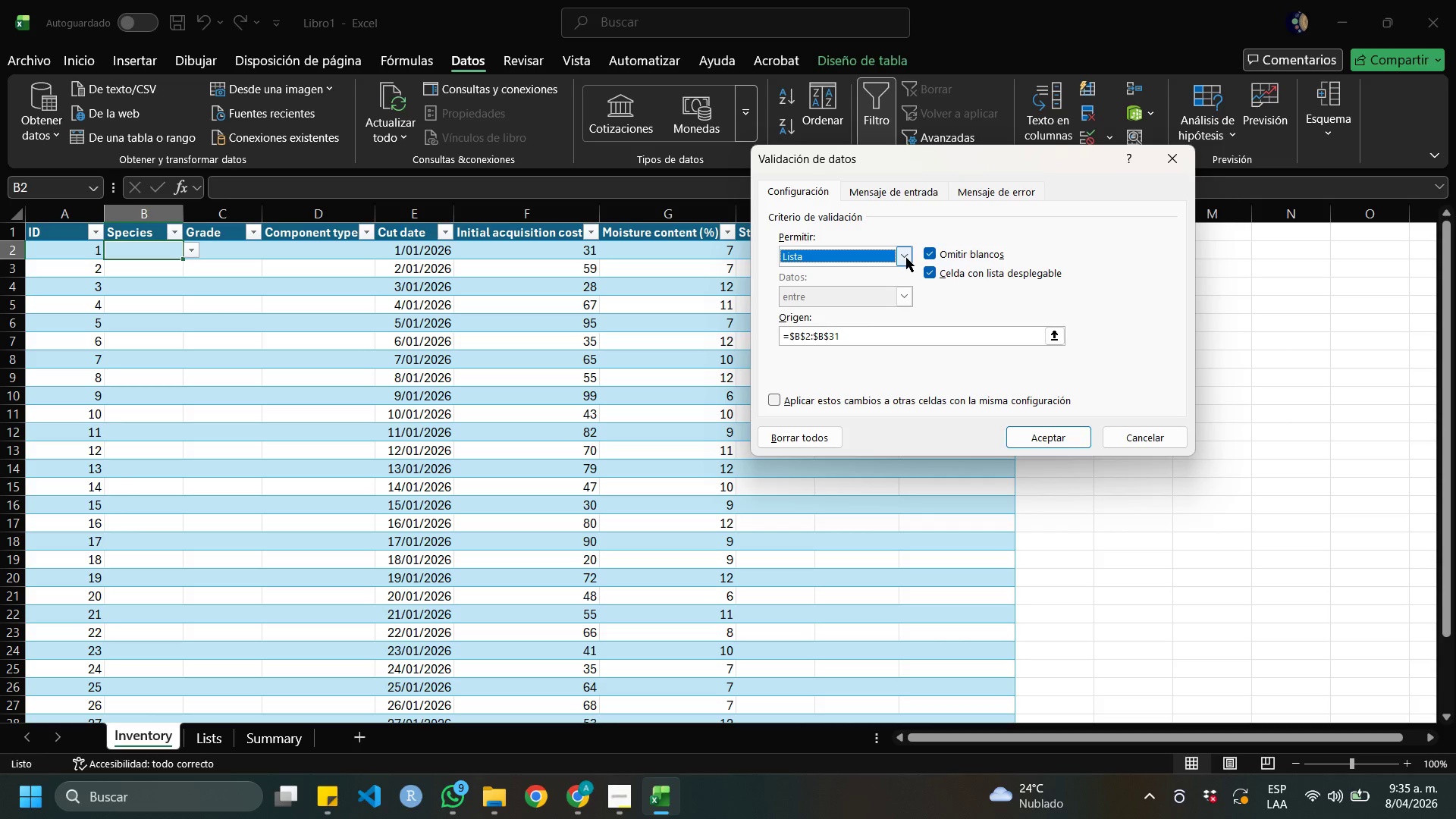 
left_click([204, 733])
 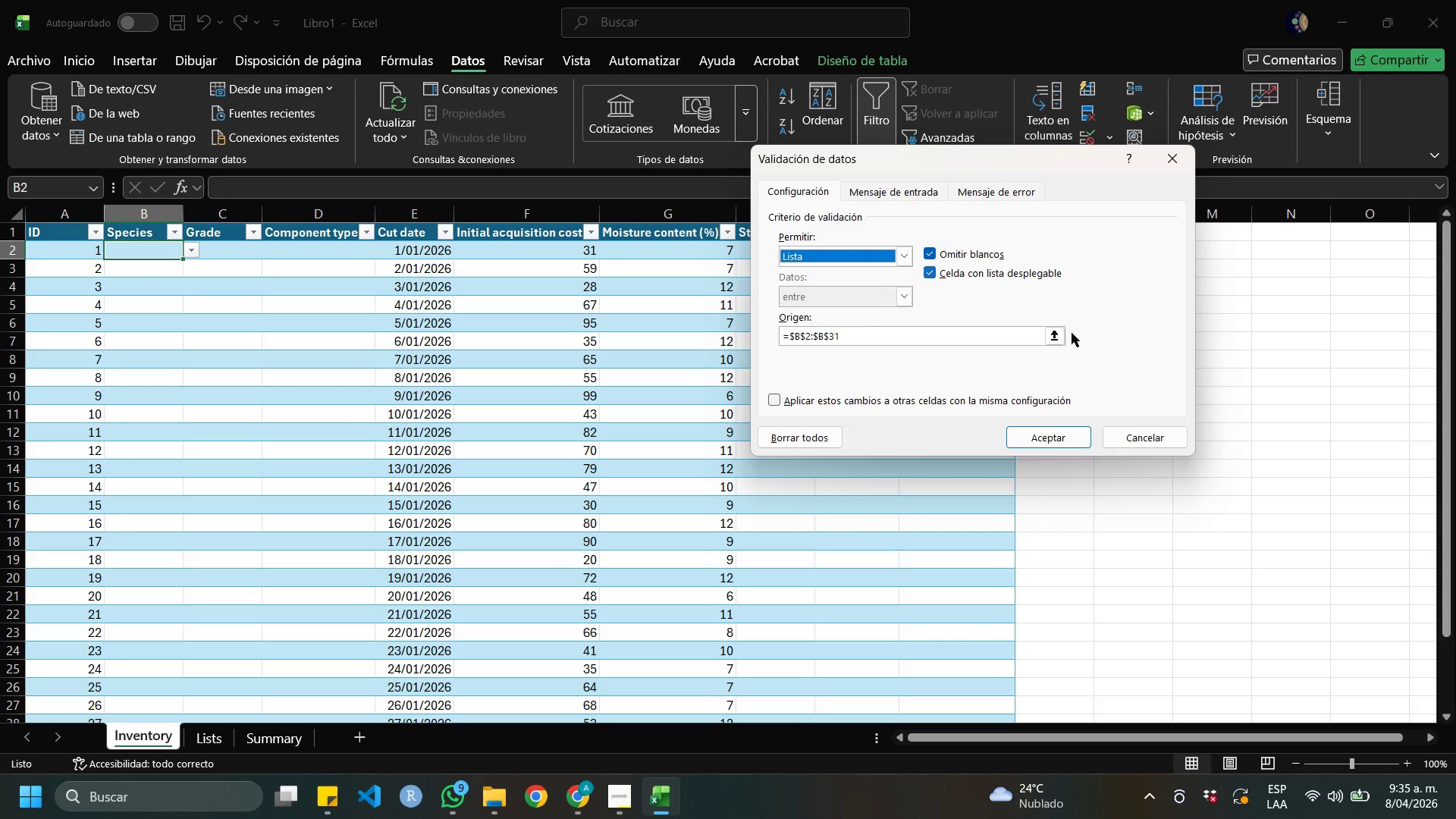 
left_click([1122, 436])
 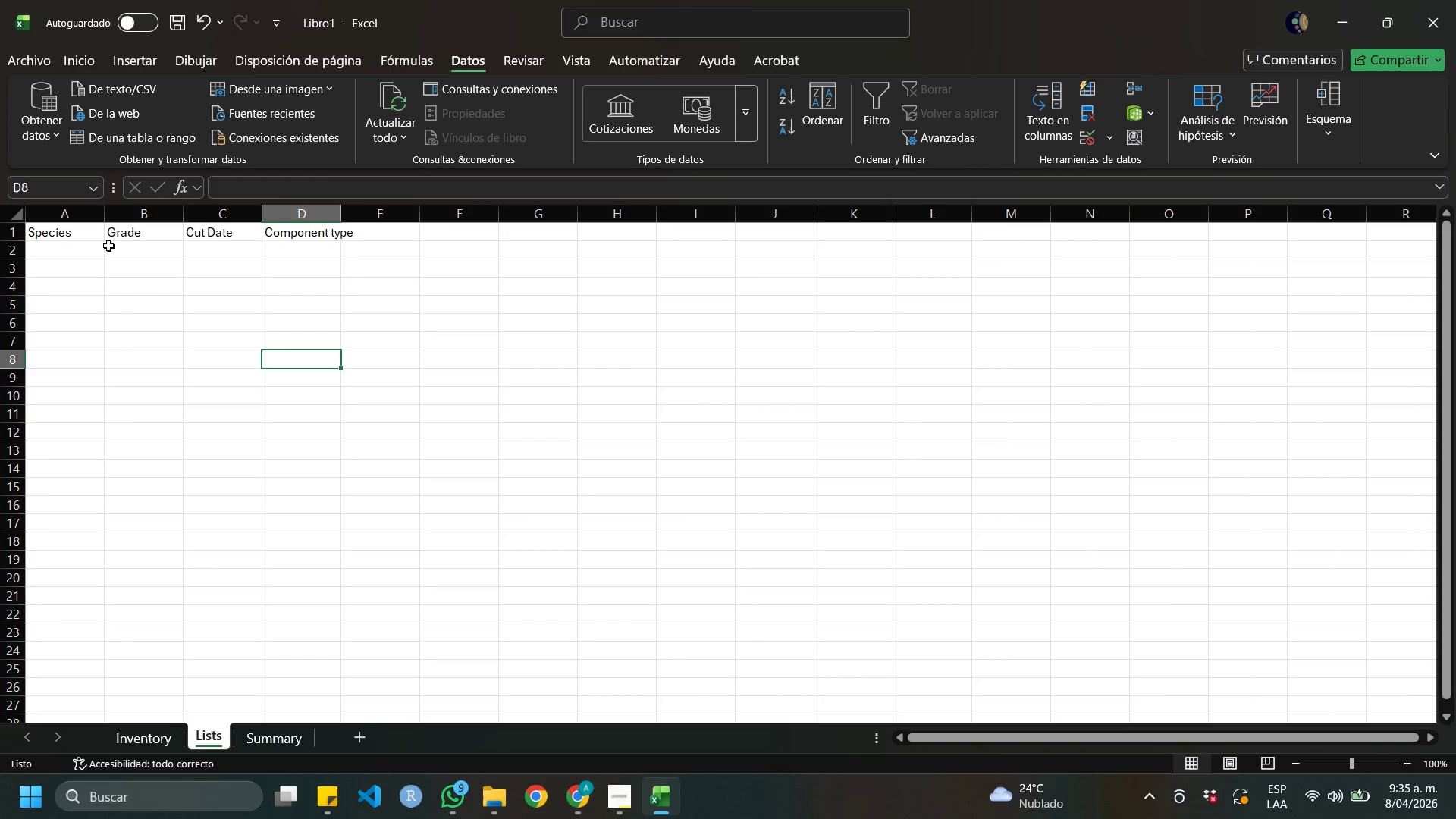 
left_click([43, 249])
 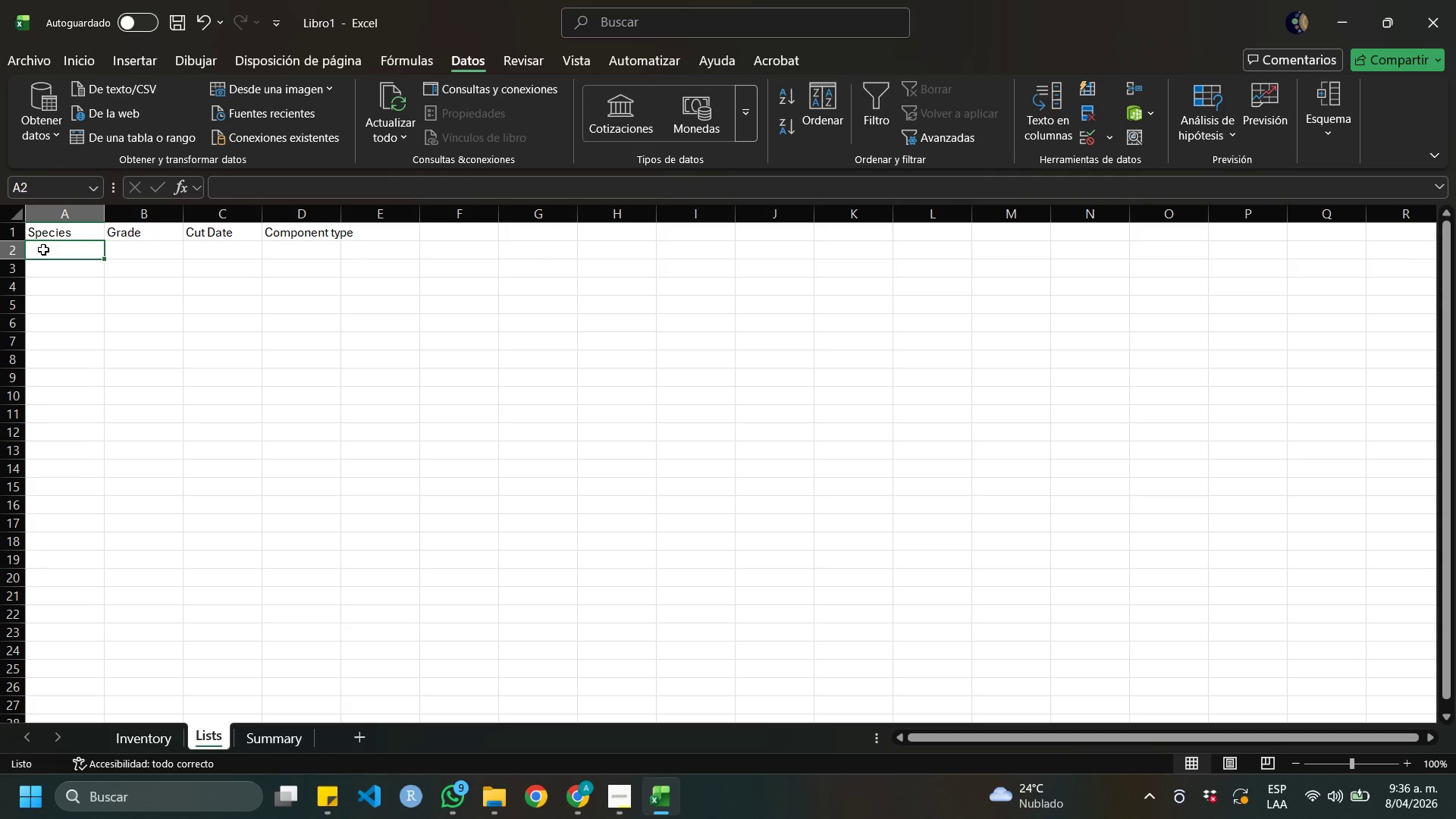 
wait(10.66)
 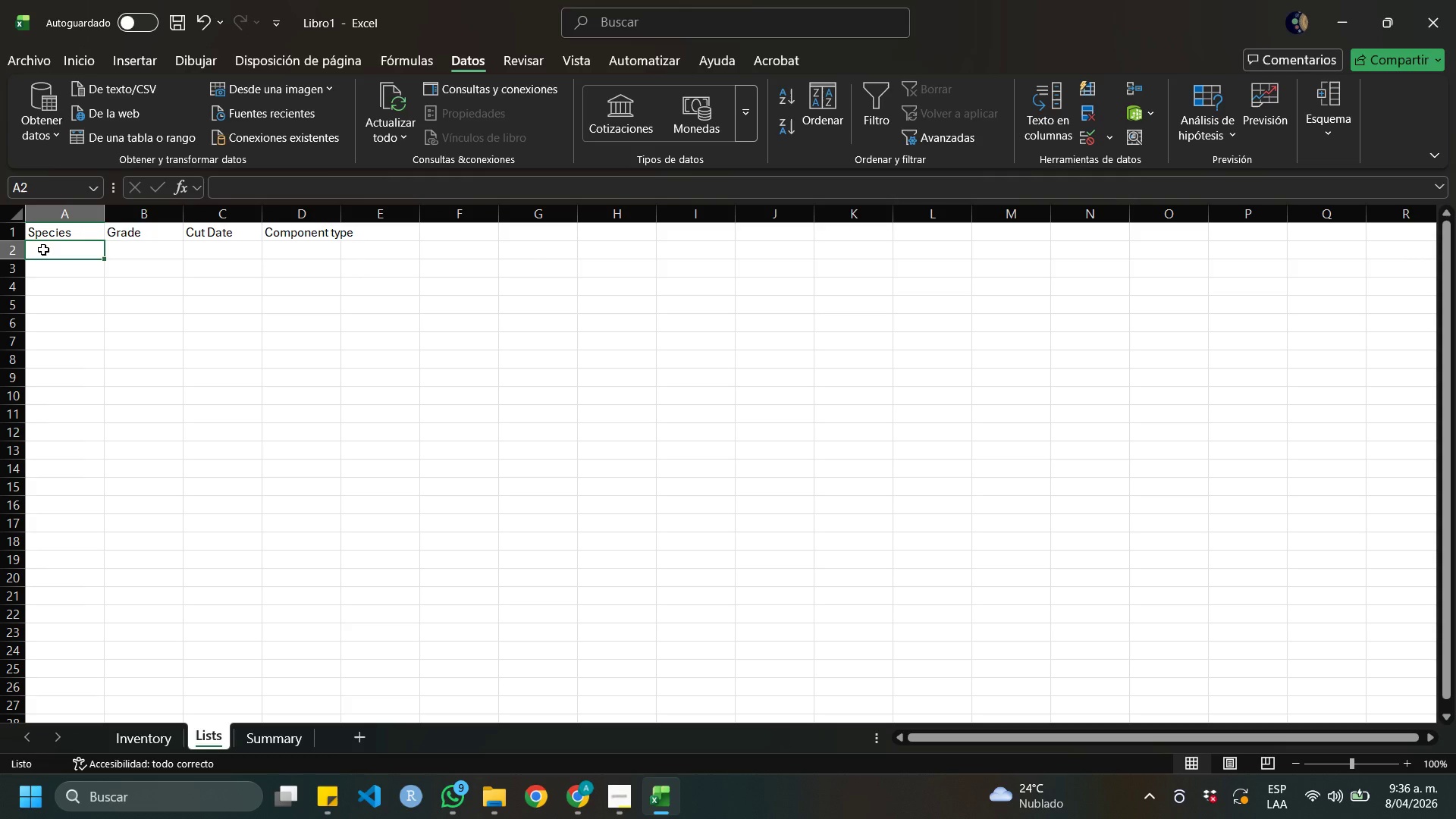 
type(a)
key(Backspace)
type(Sitka)
 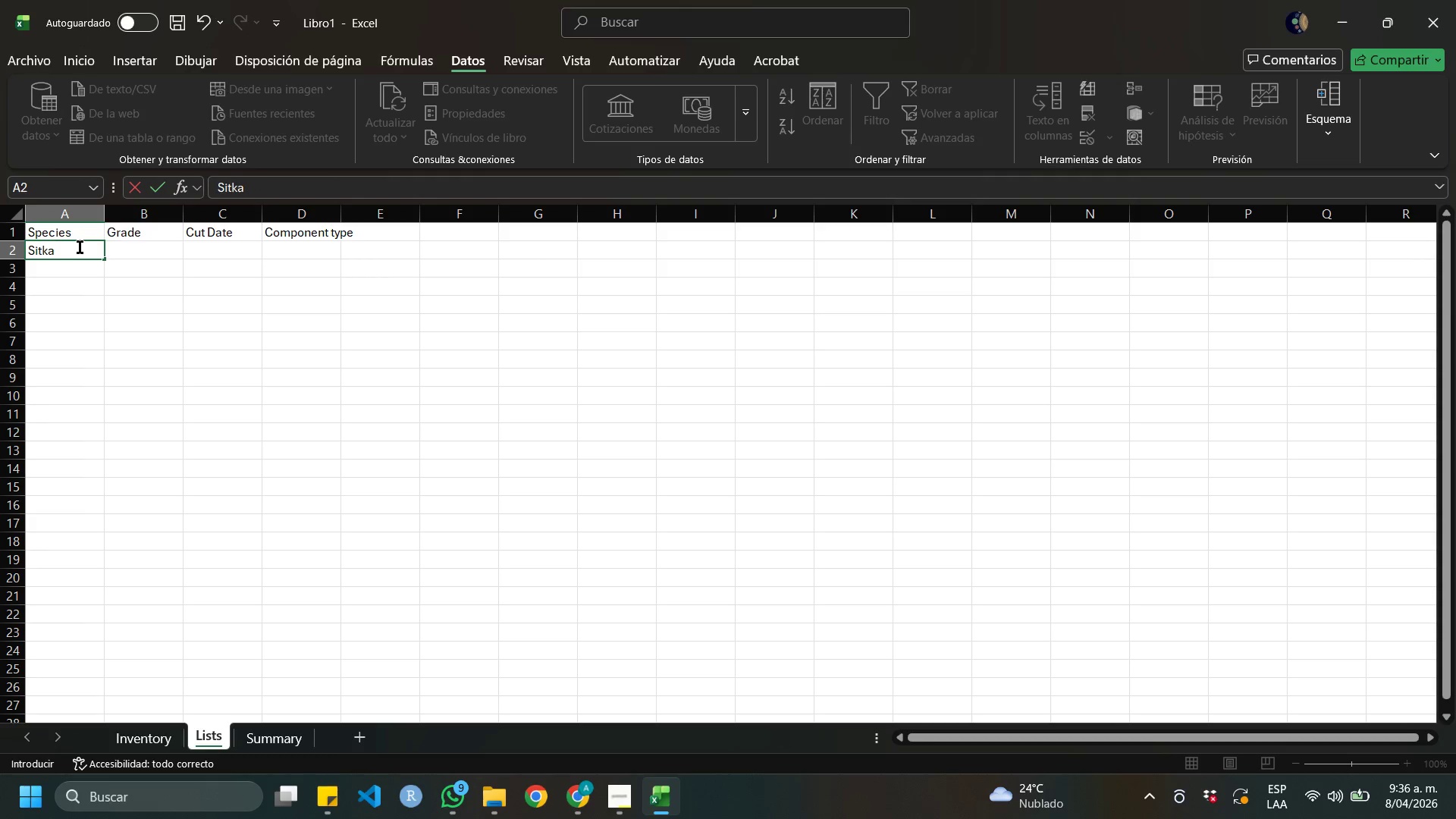 
key(Enter)
 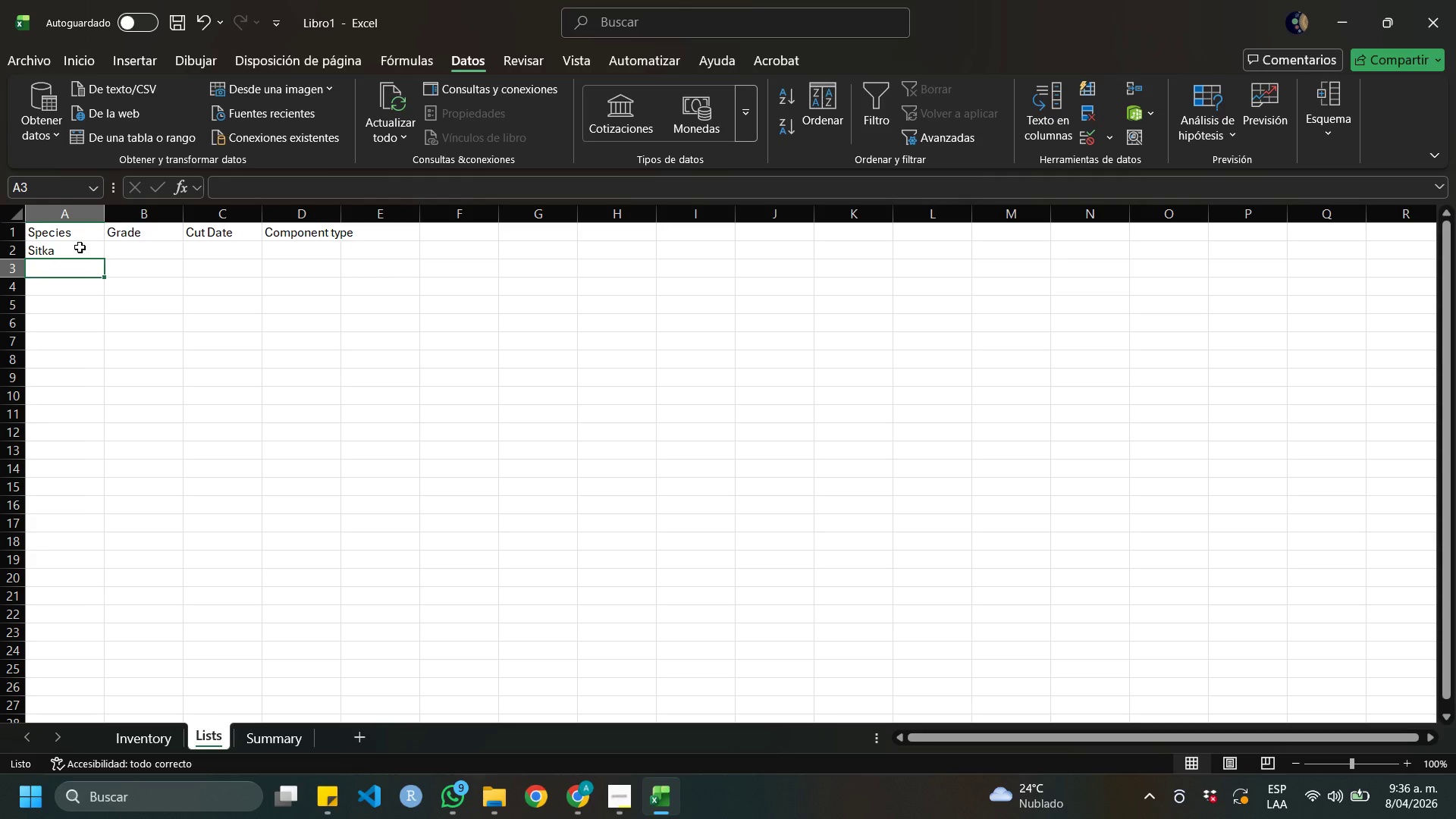 
key(ArrowUp)
 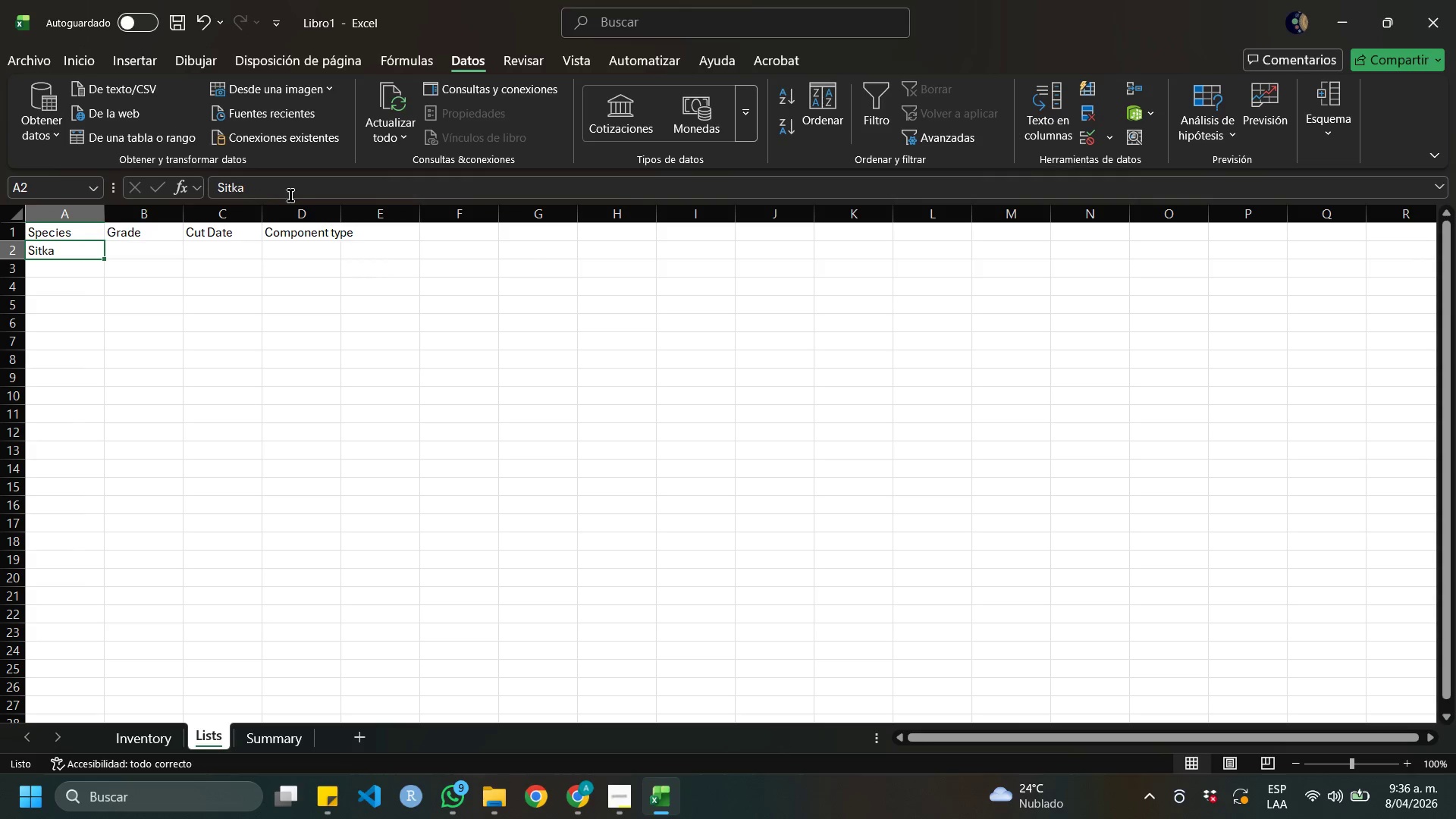 
left_click([293, 190])
 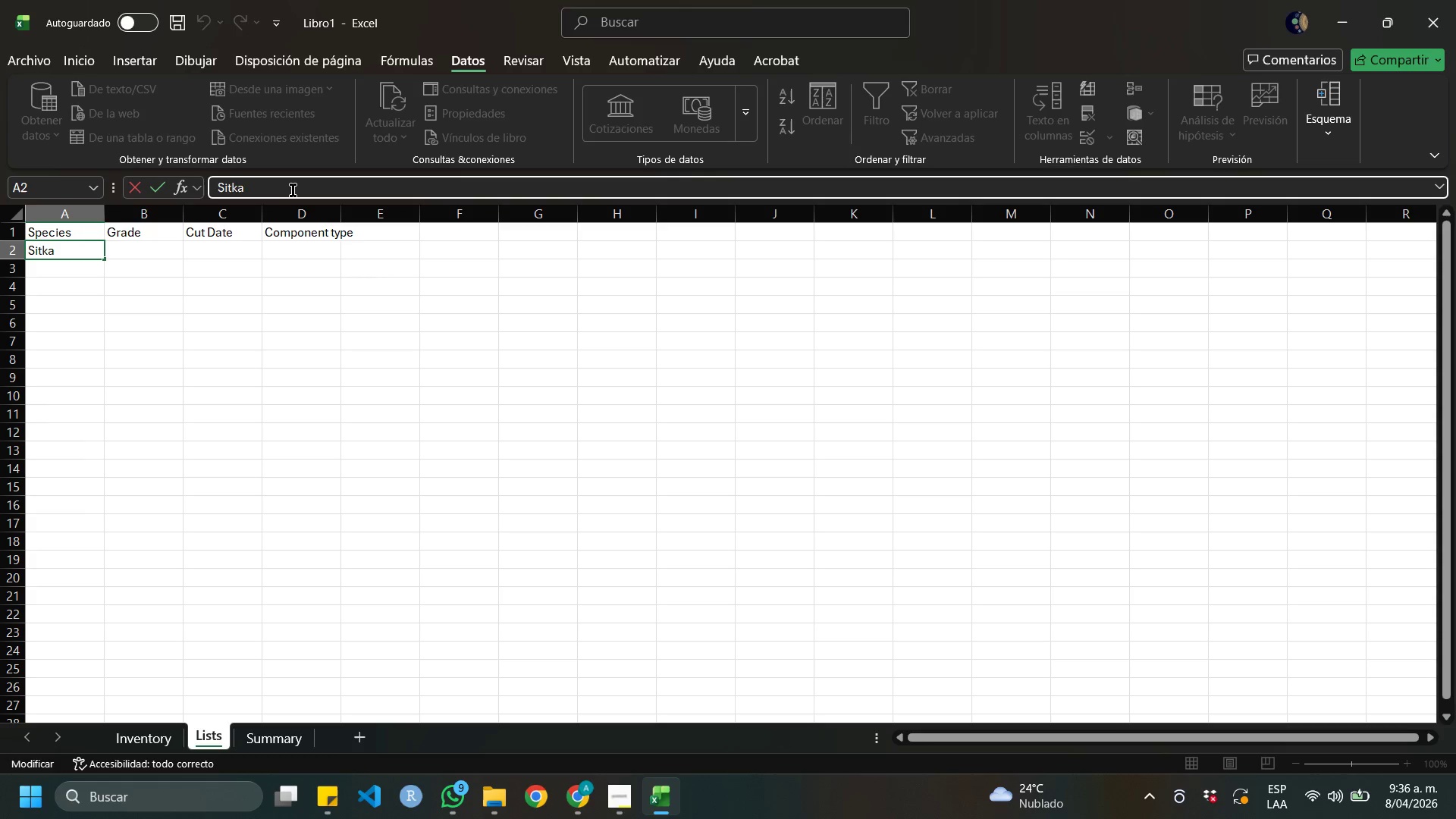 
type( Spruce)
 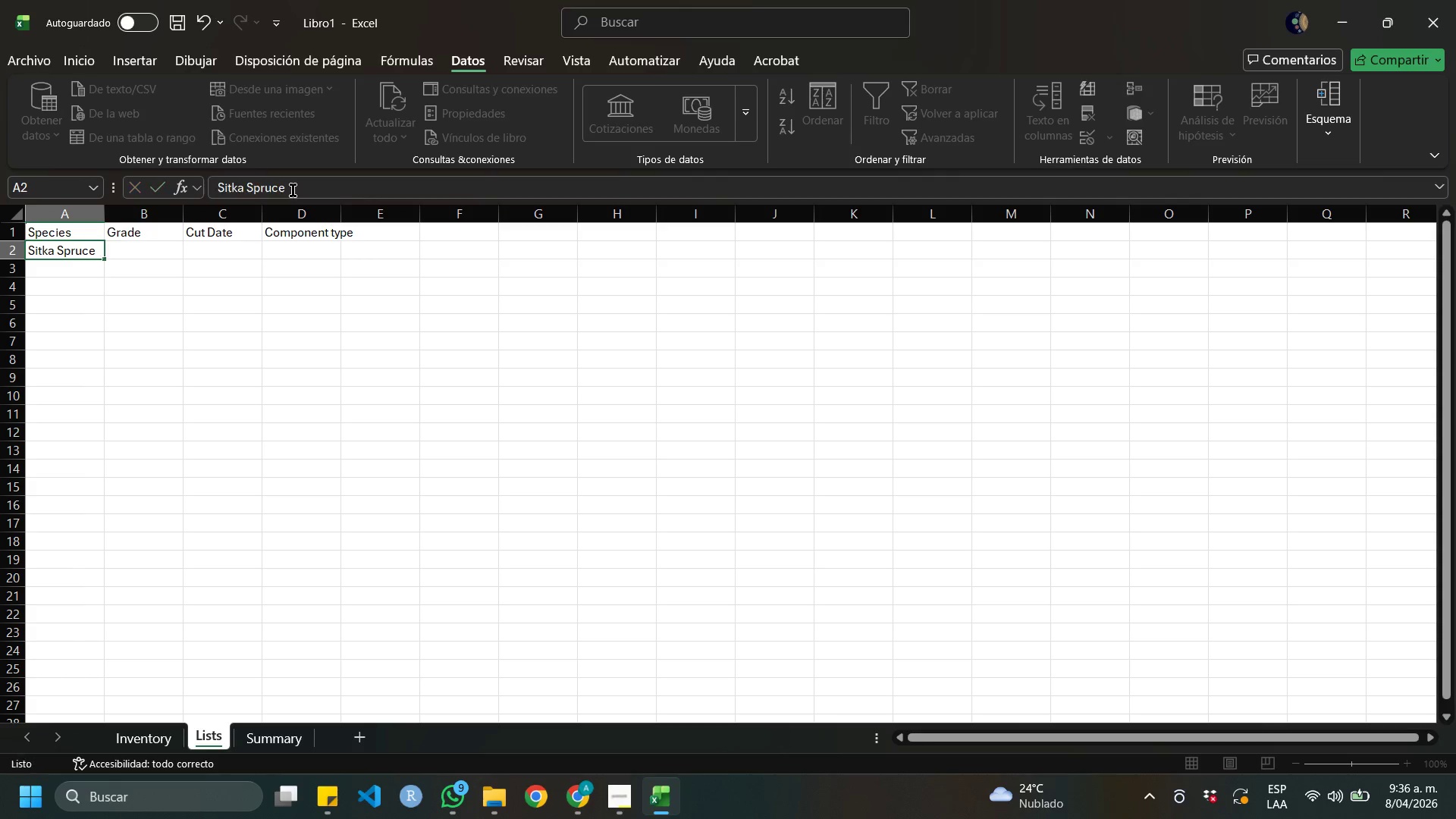 
key(Enter)
 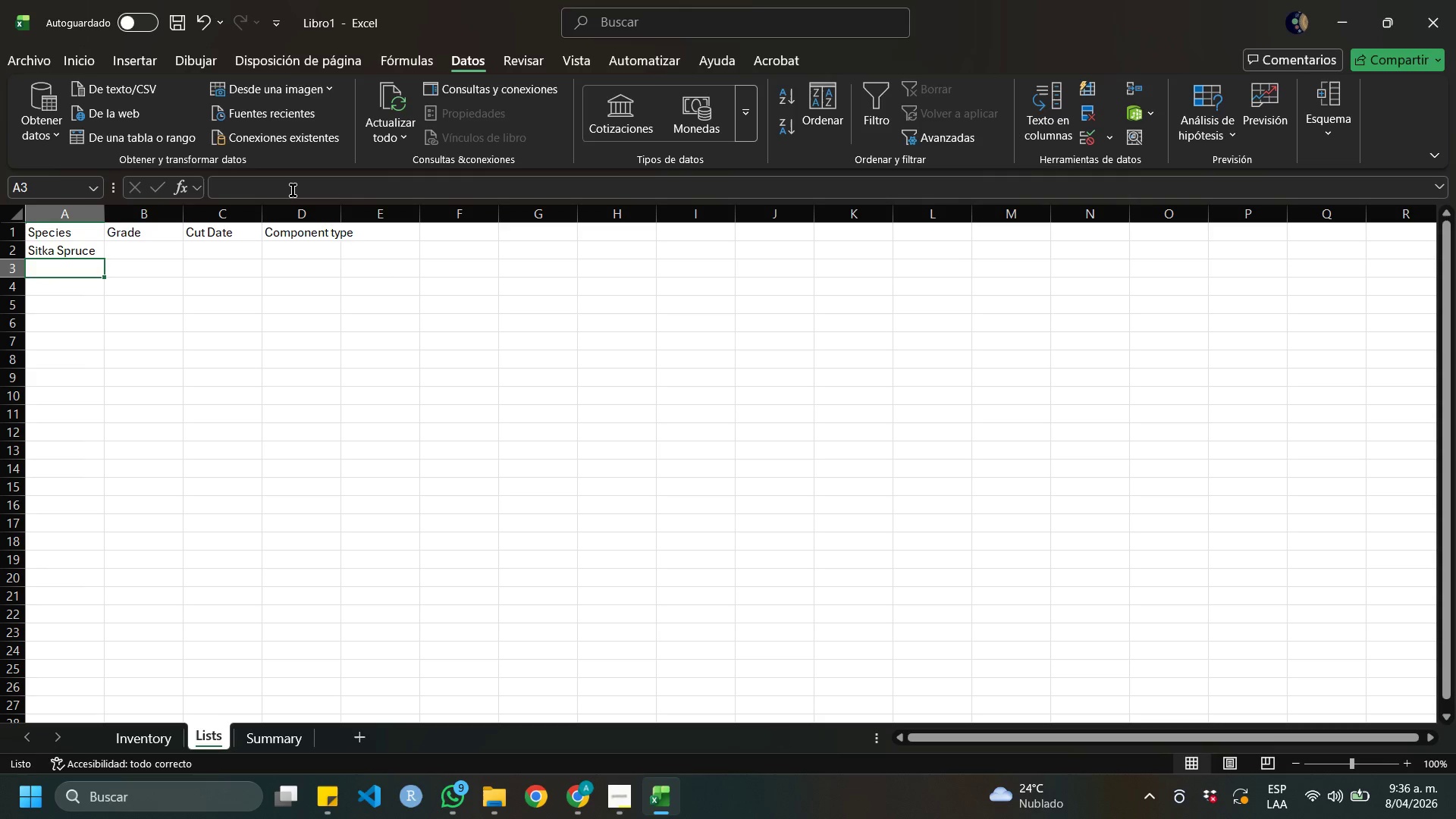 
type(Koa)
 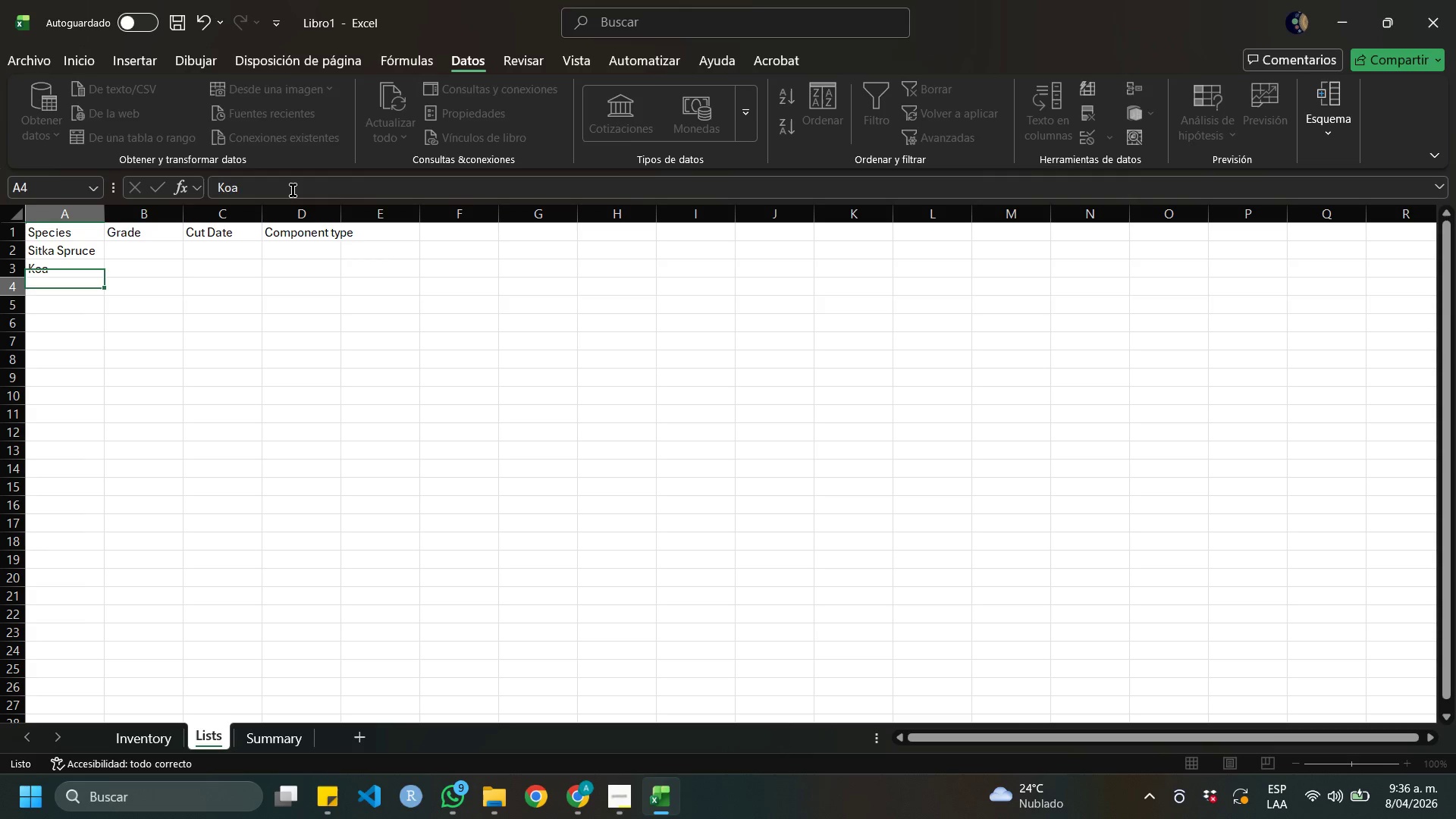 
key(ArrowDown)
 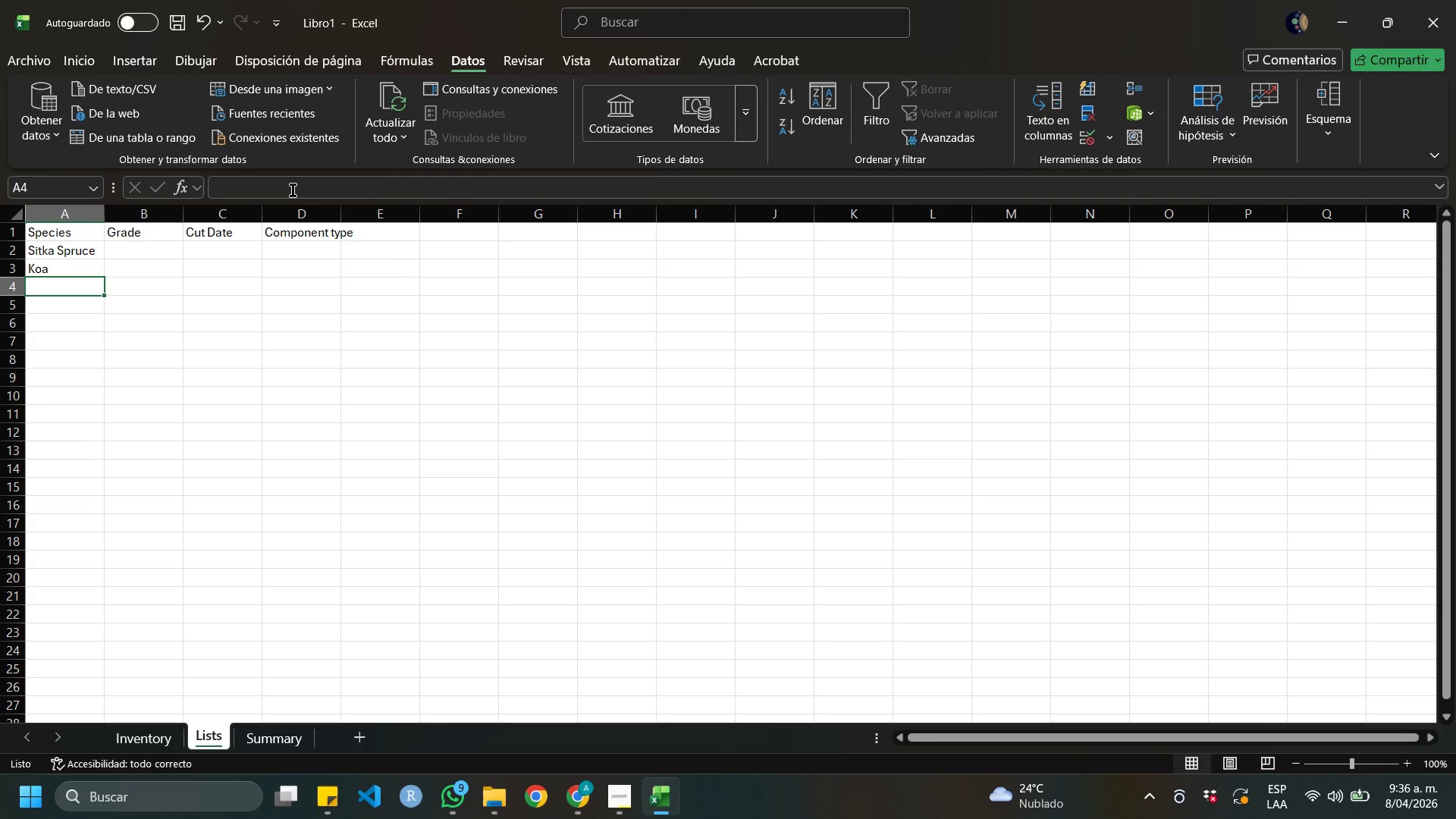 
type(Inidan E)
key(Backspace)
type(Rosewood)
 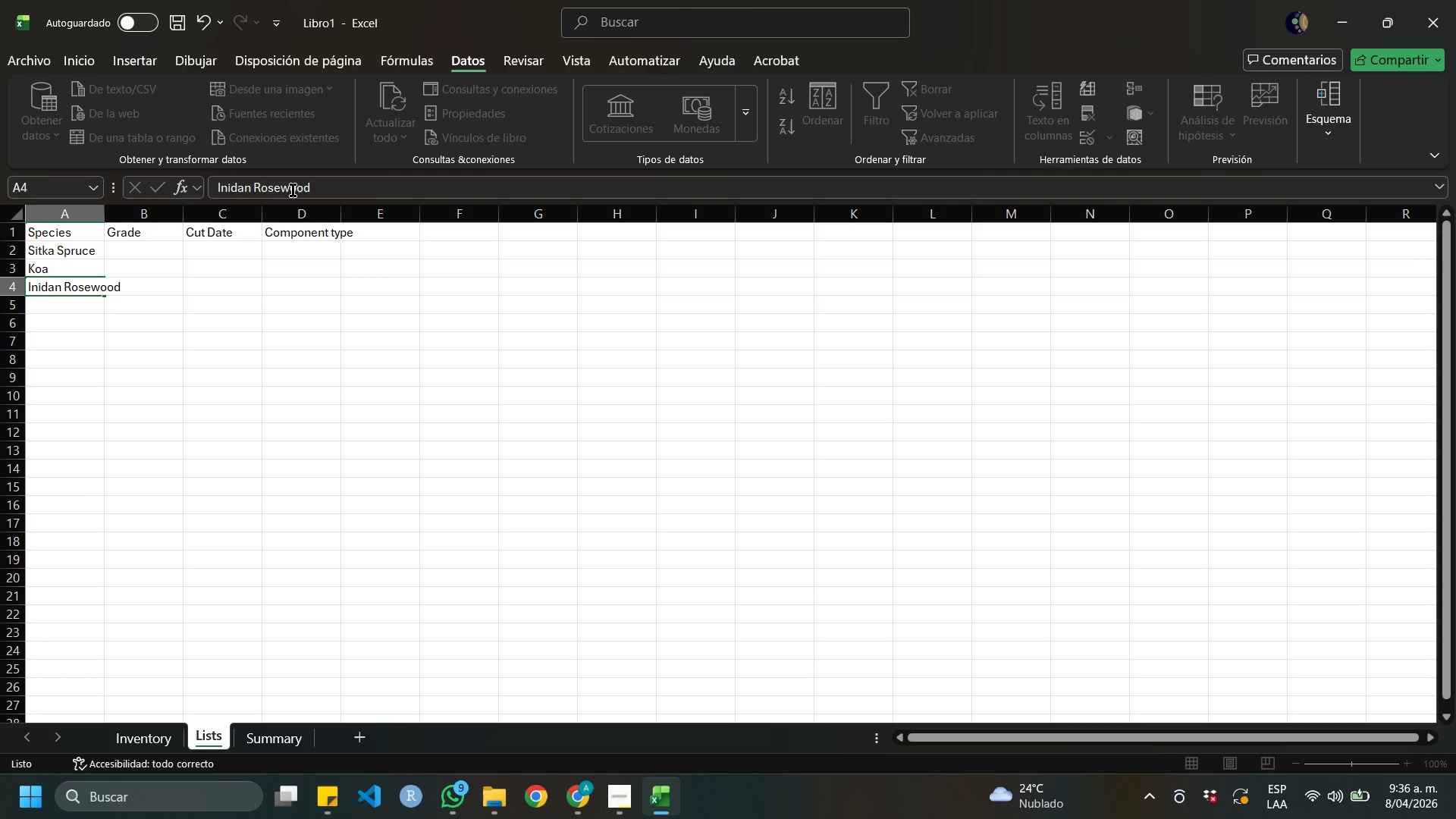 
key(Enter)
 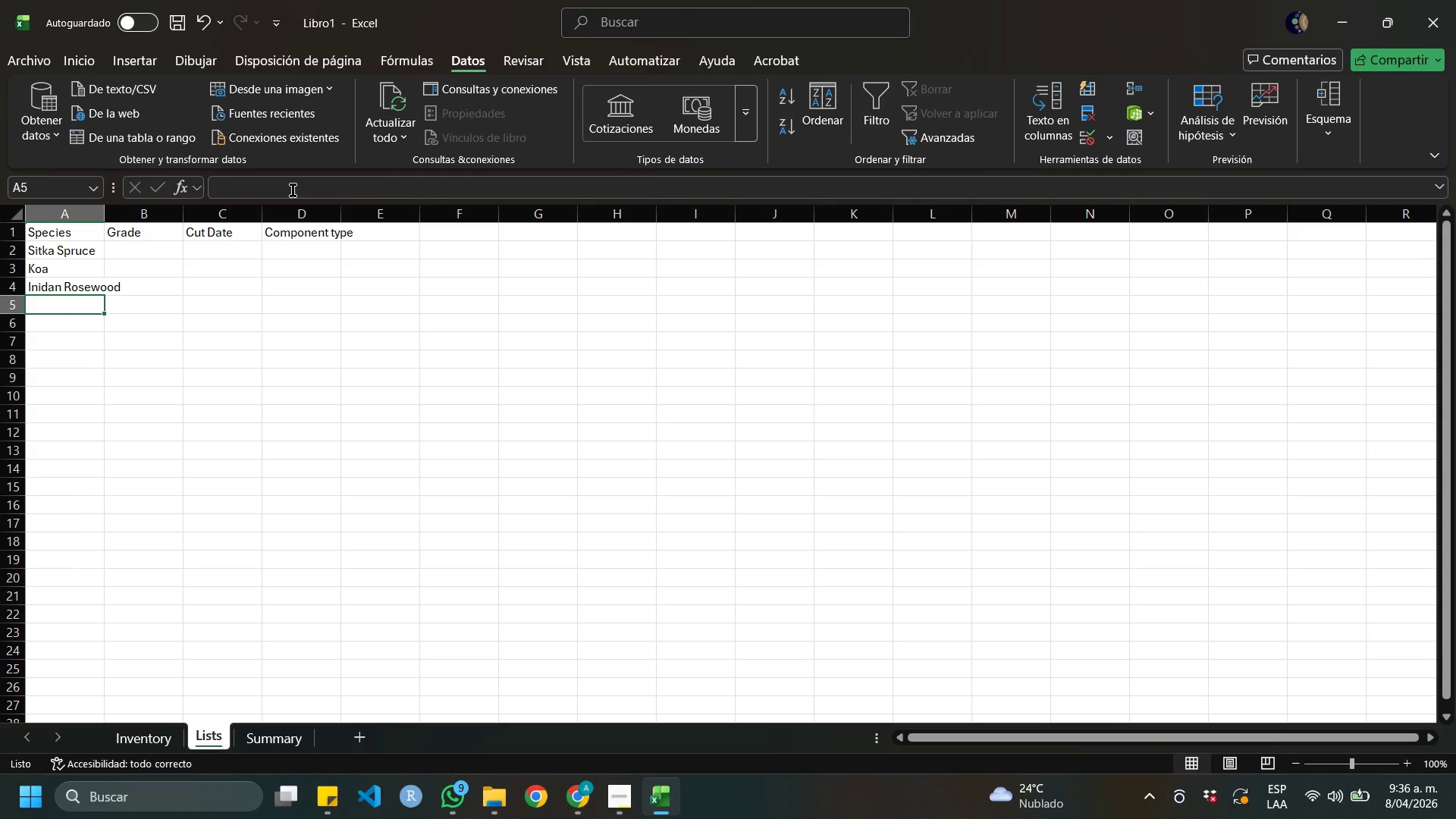 
wait(14.47)
 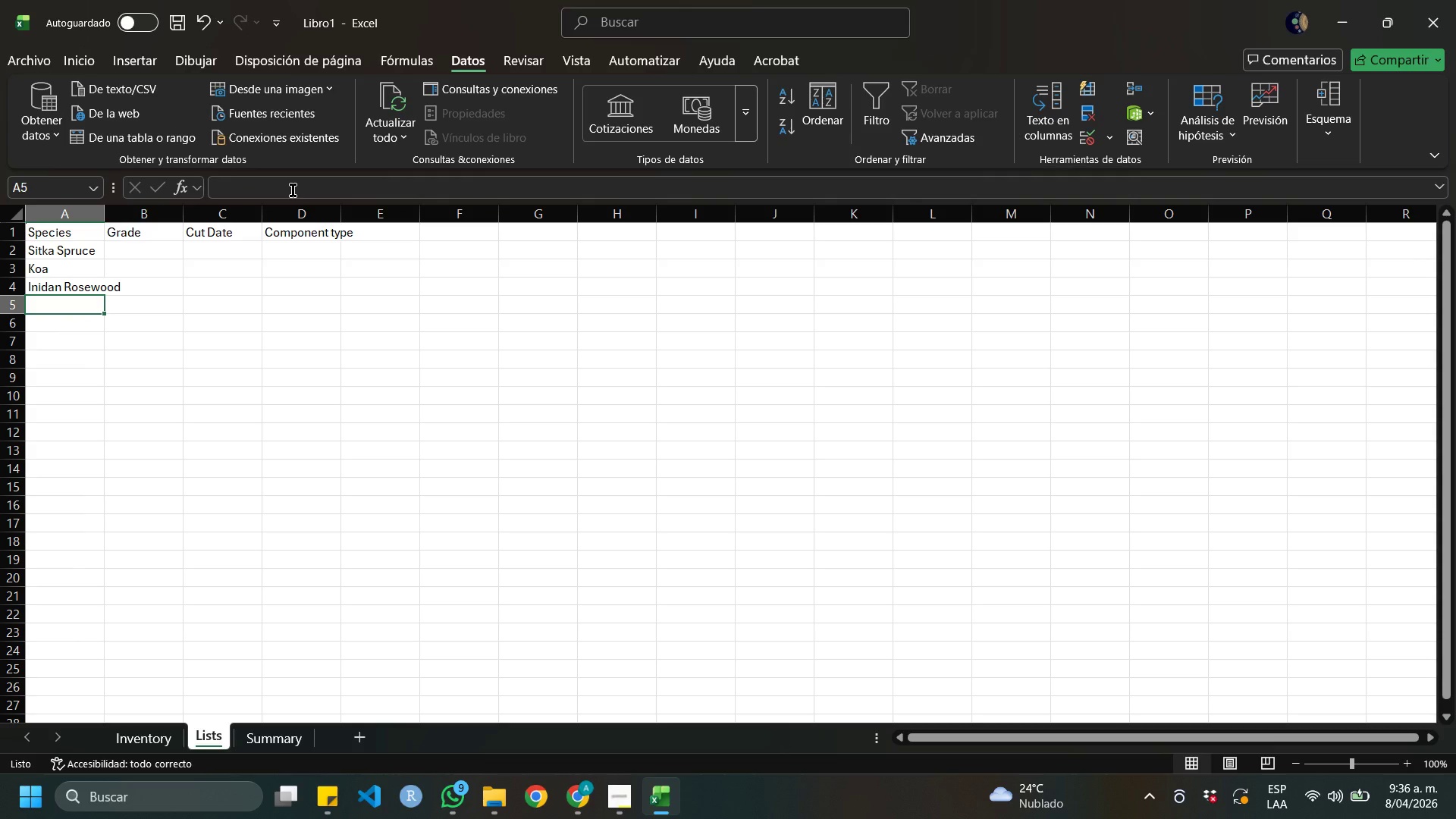 
left_click([259, 364])
 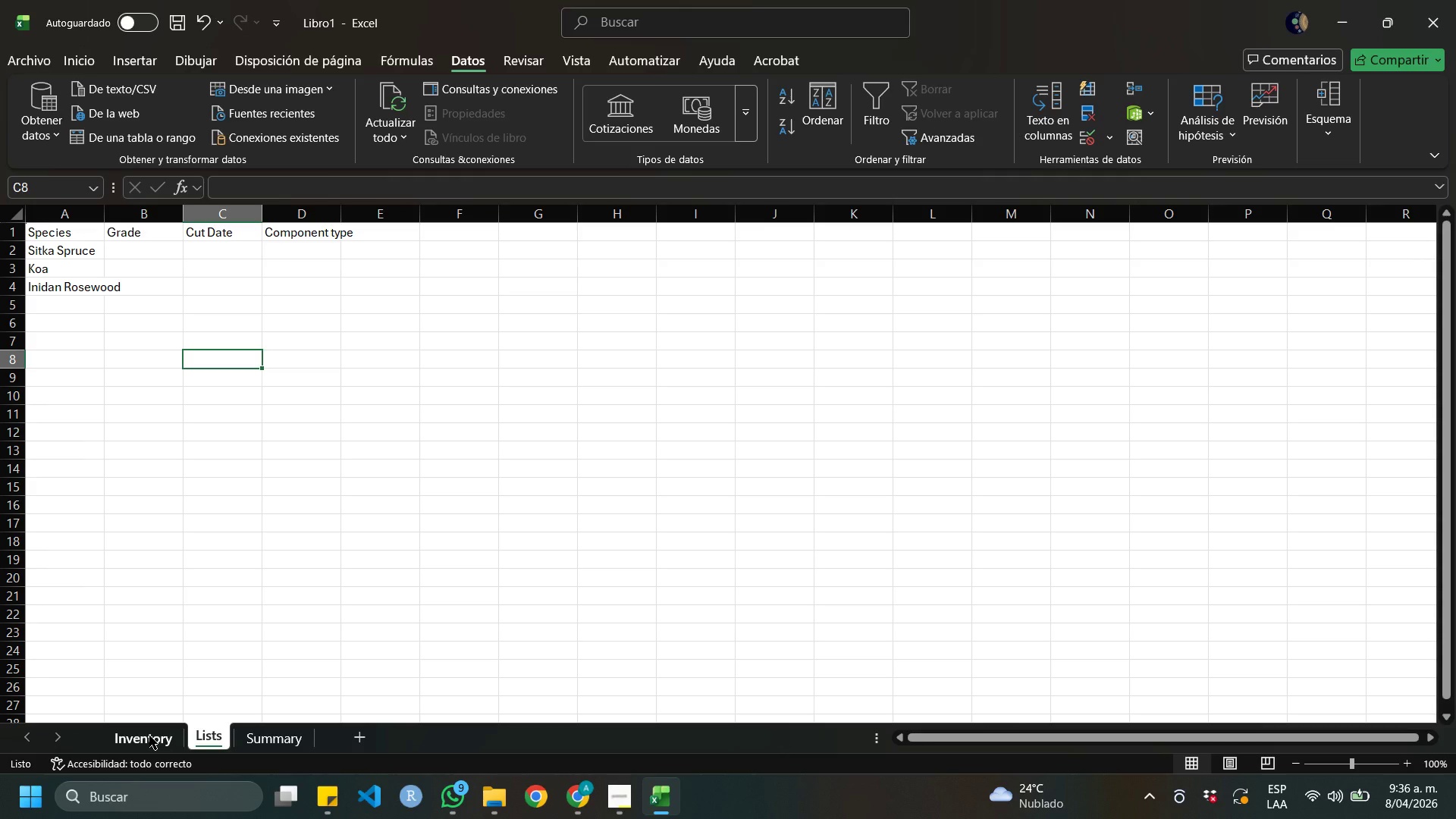 
left_click([149, 736])
 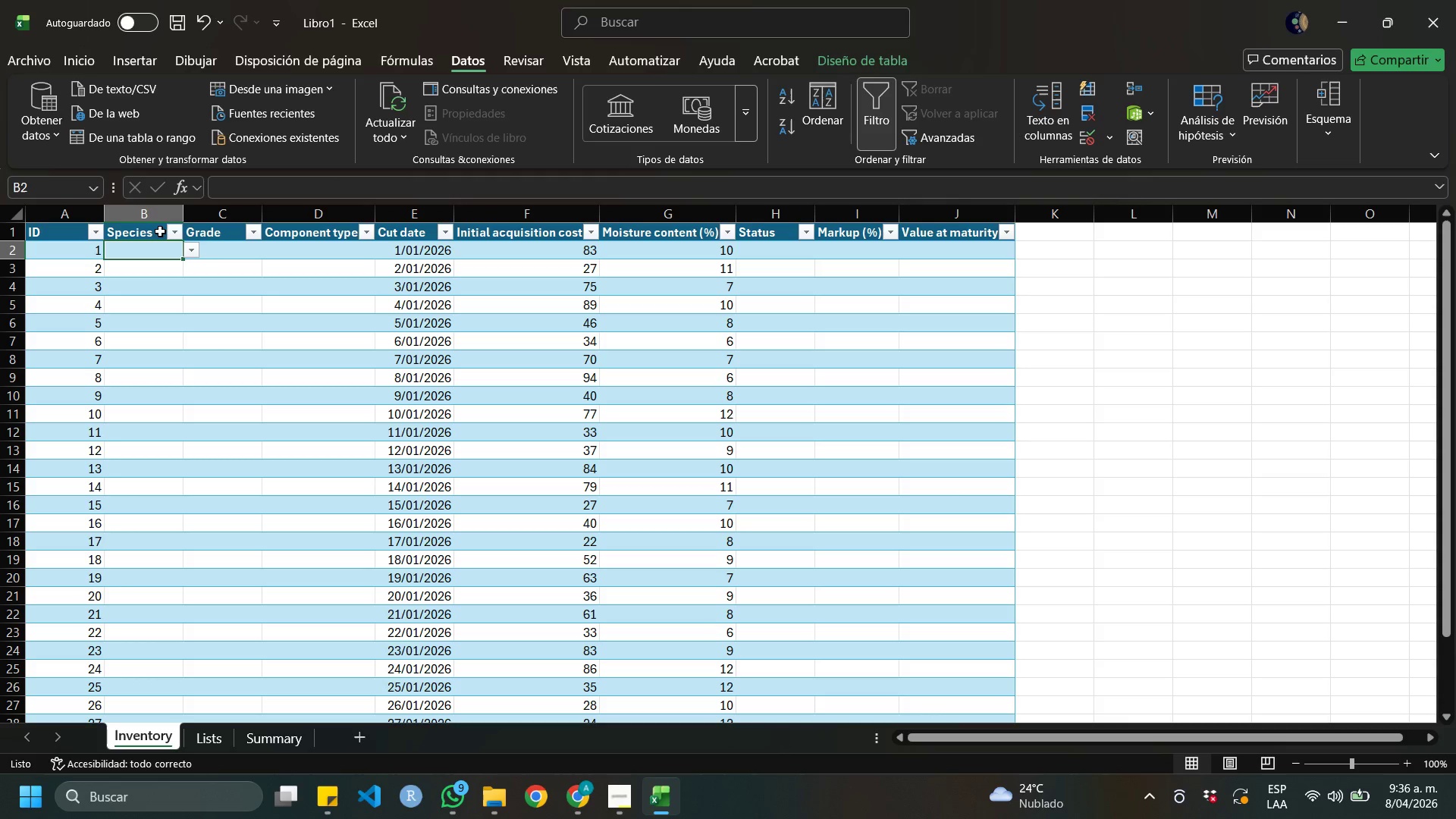 
wait(7.7)
 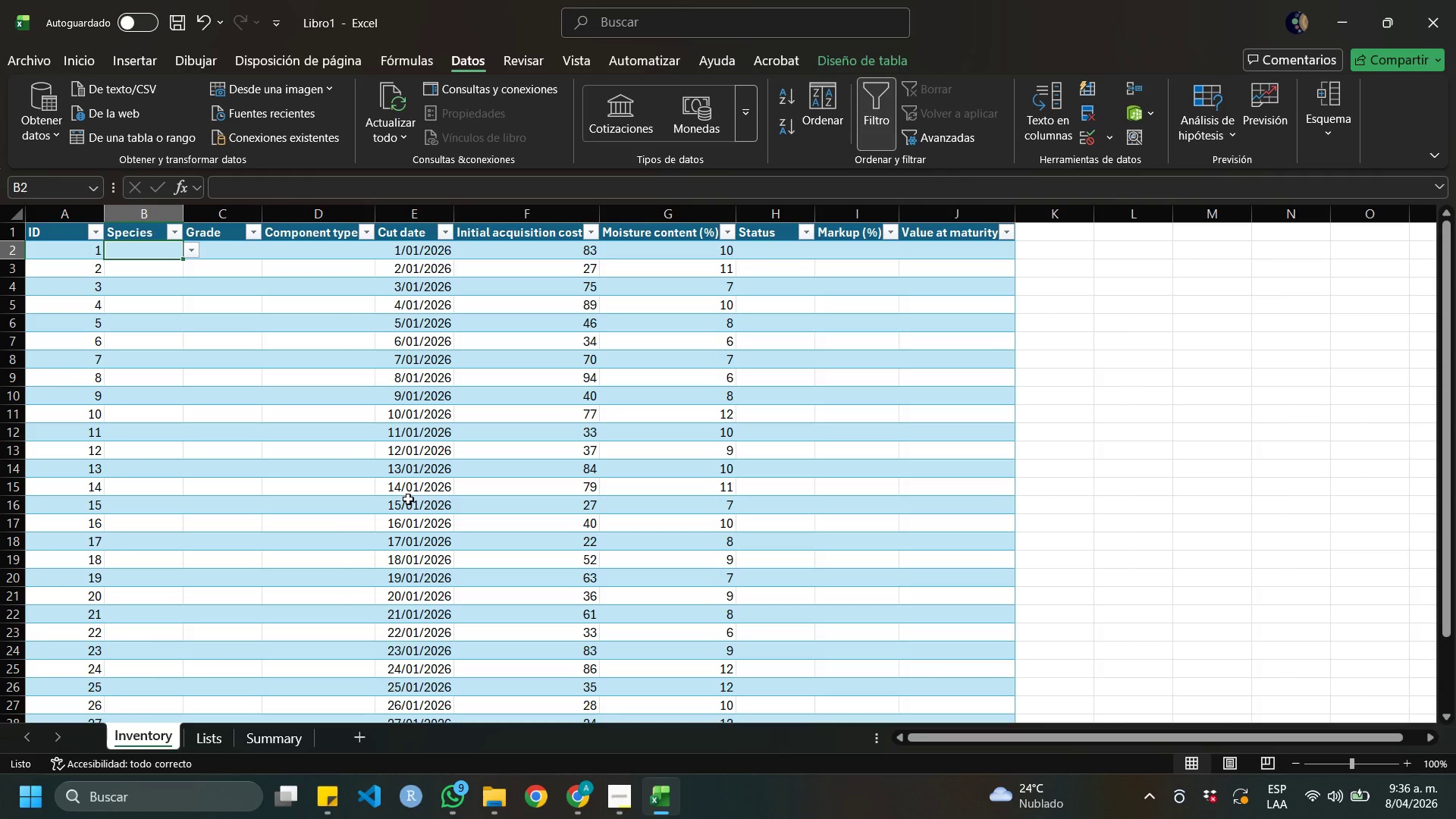 
left_click([153, 231])
 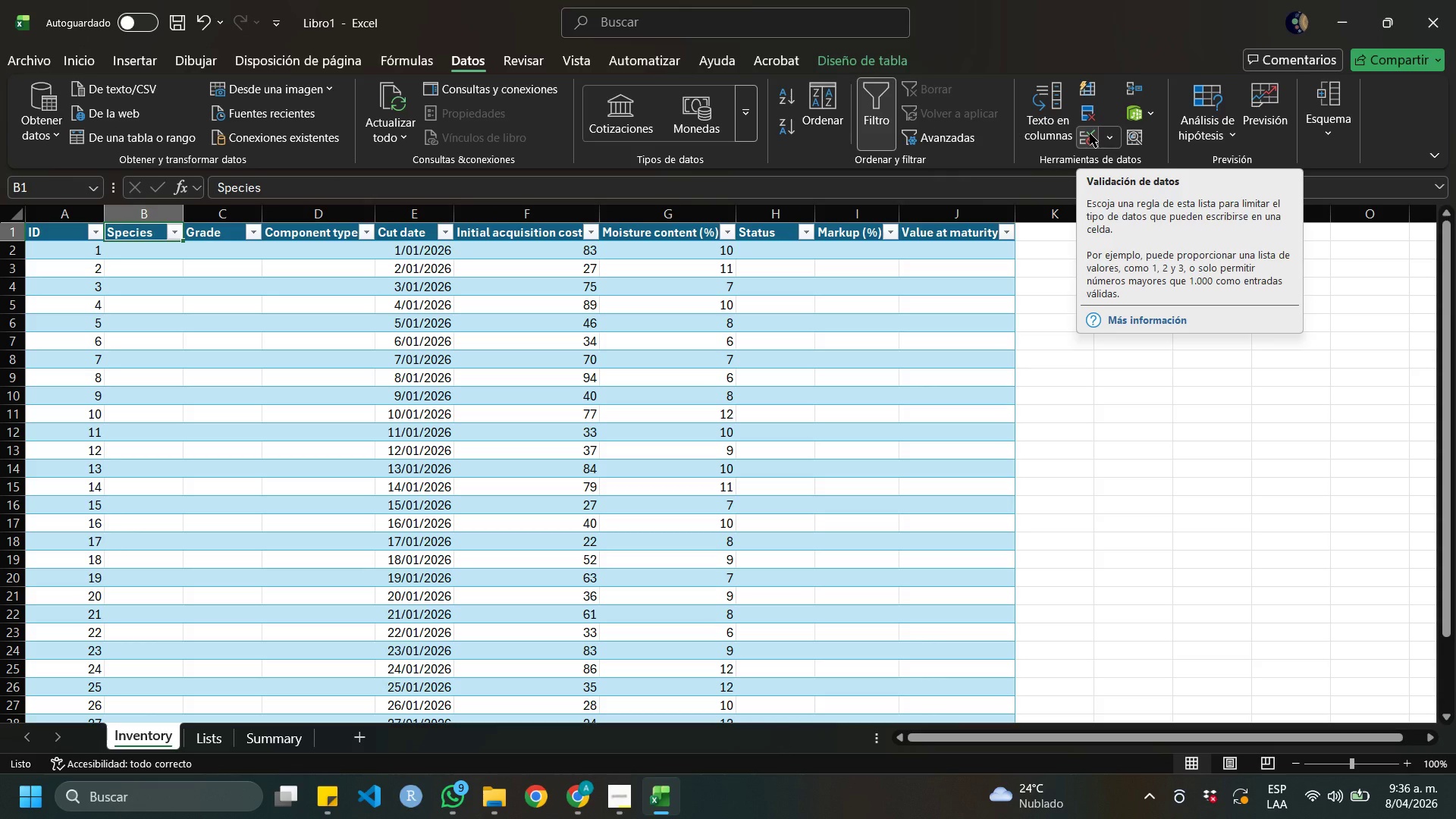 
wait(5.59)
 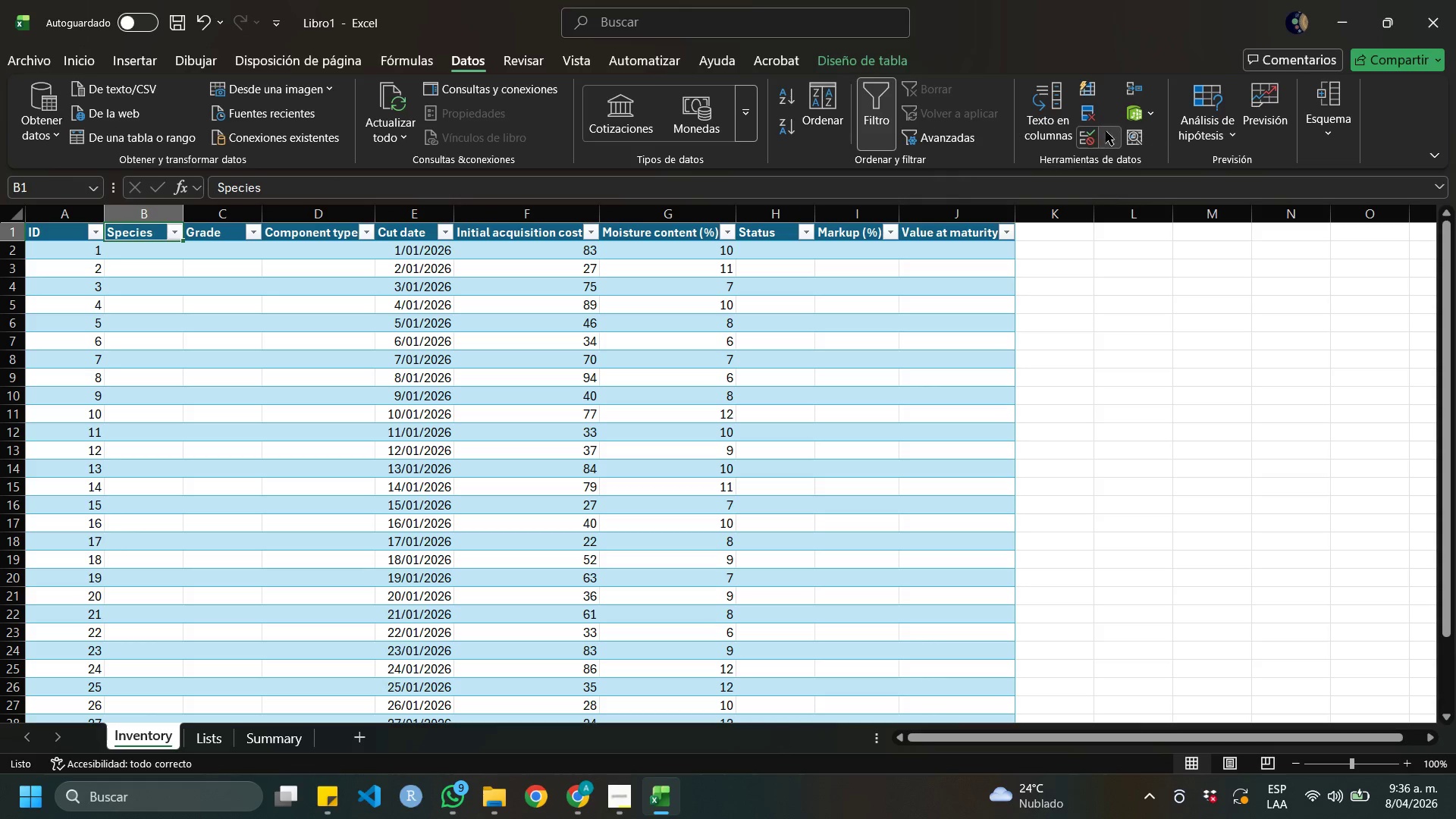 
left_click([1090, 133])
 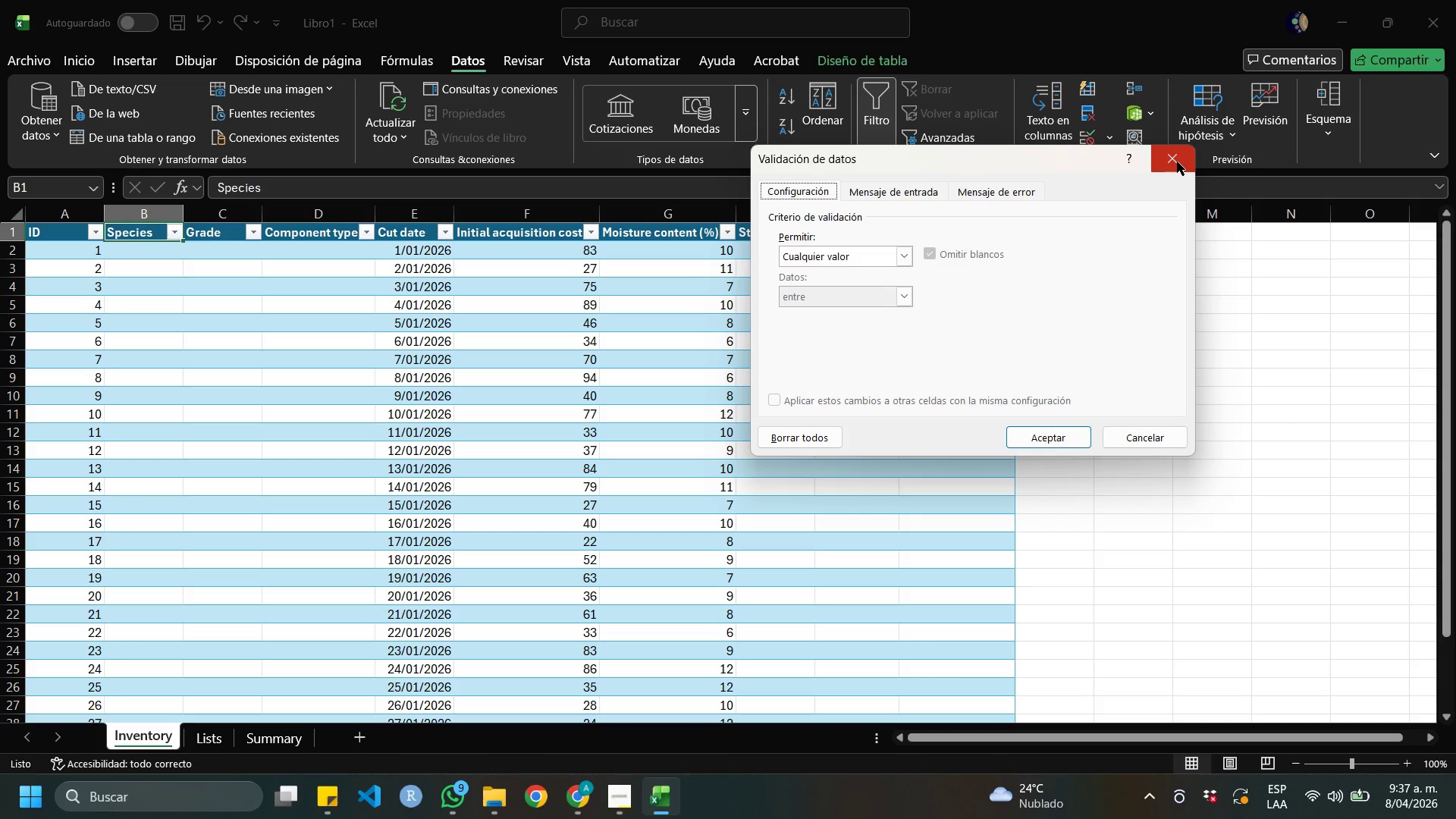 
left_click([904, 255])
 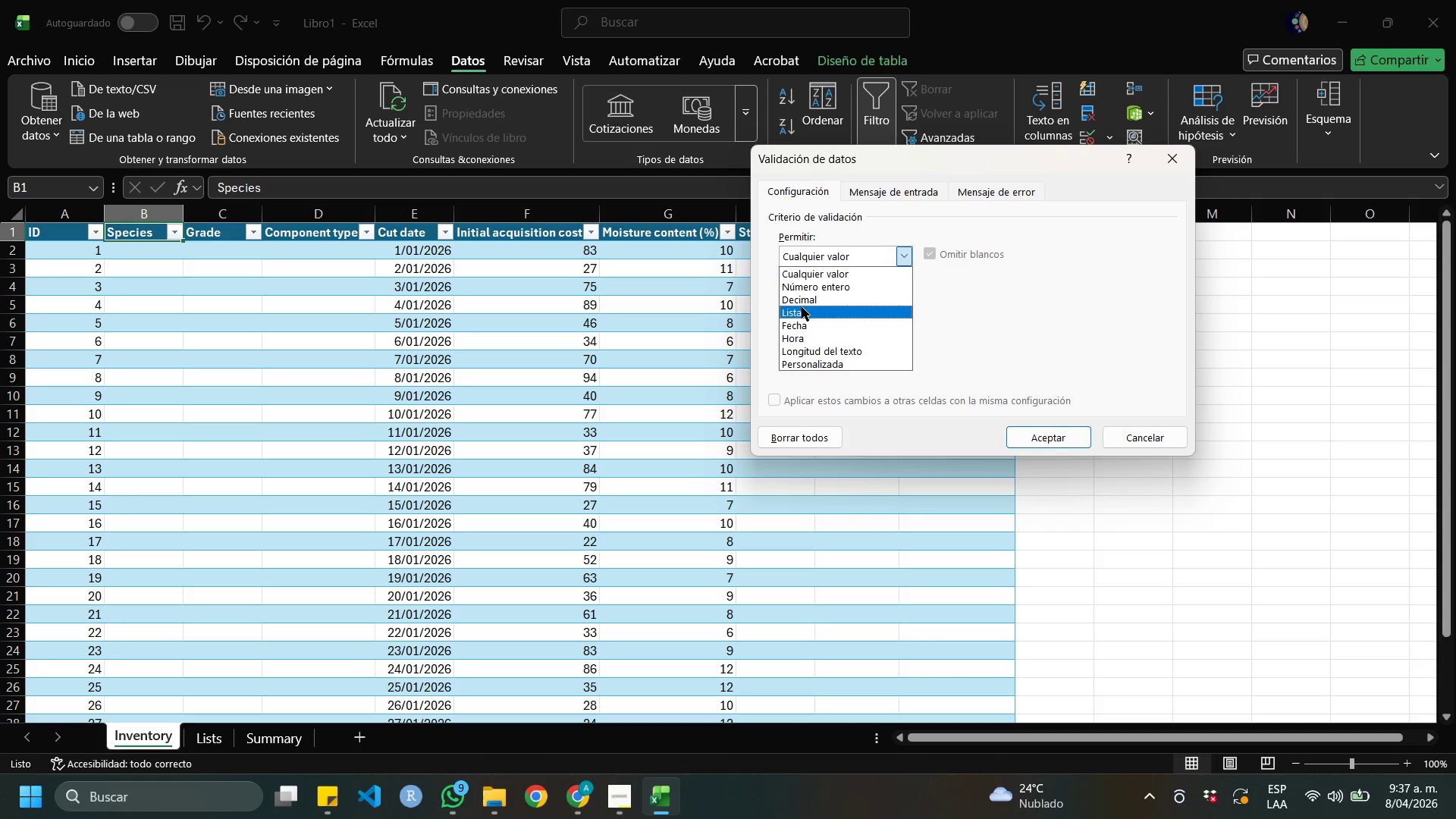 
left_click([799, 309])
 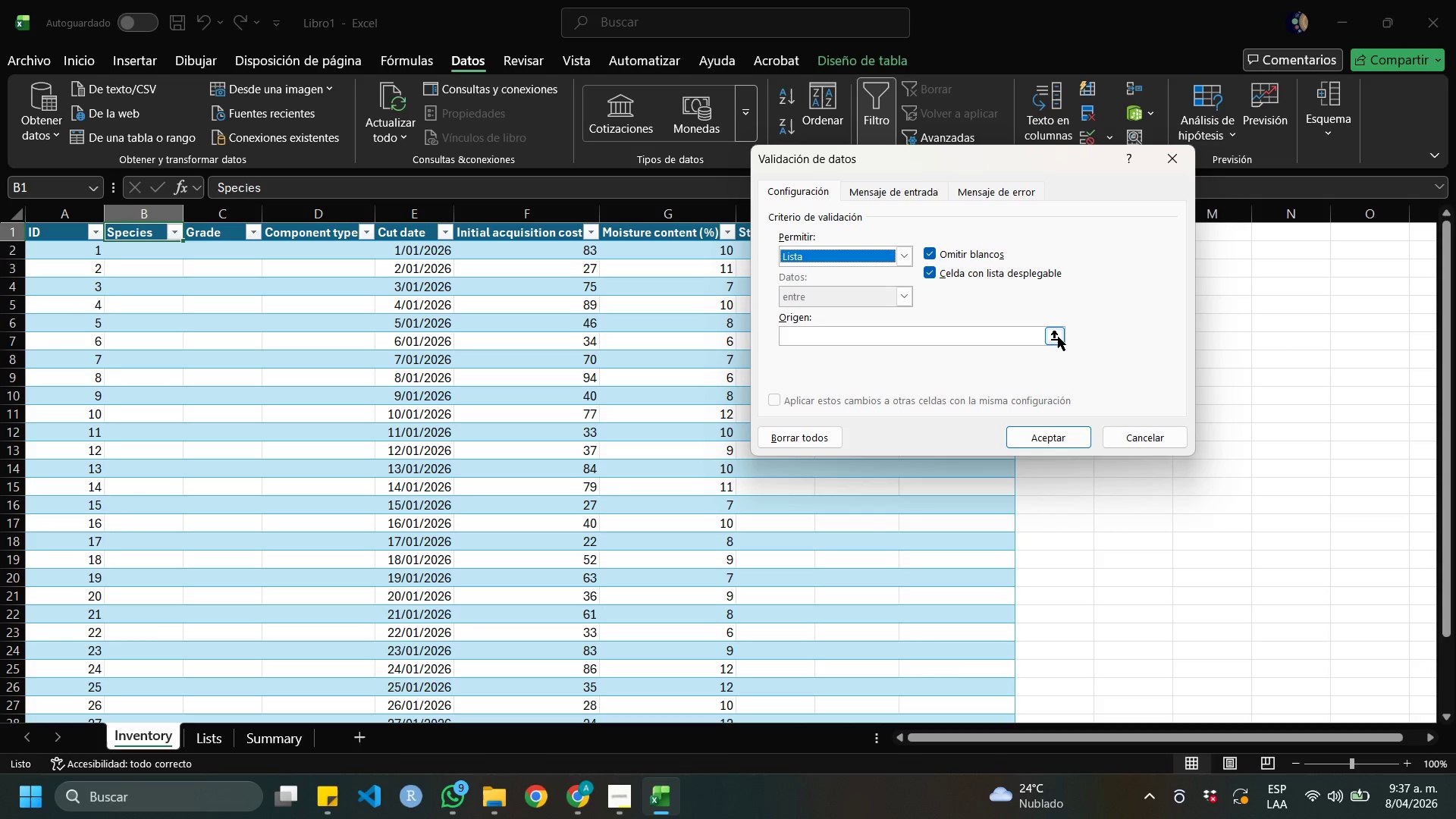 
left_click([1057, 336])
 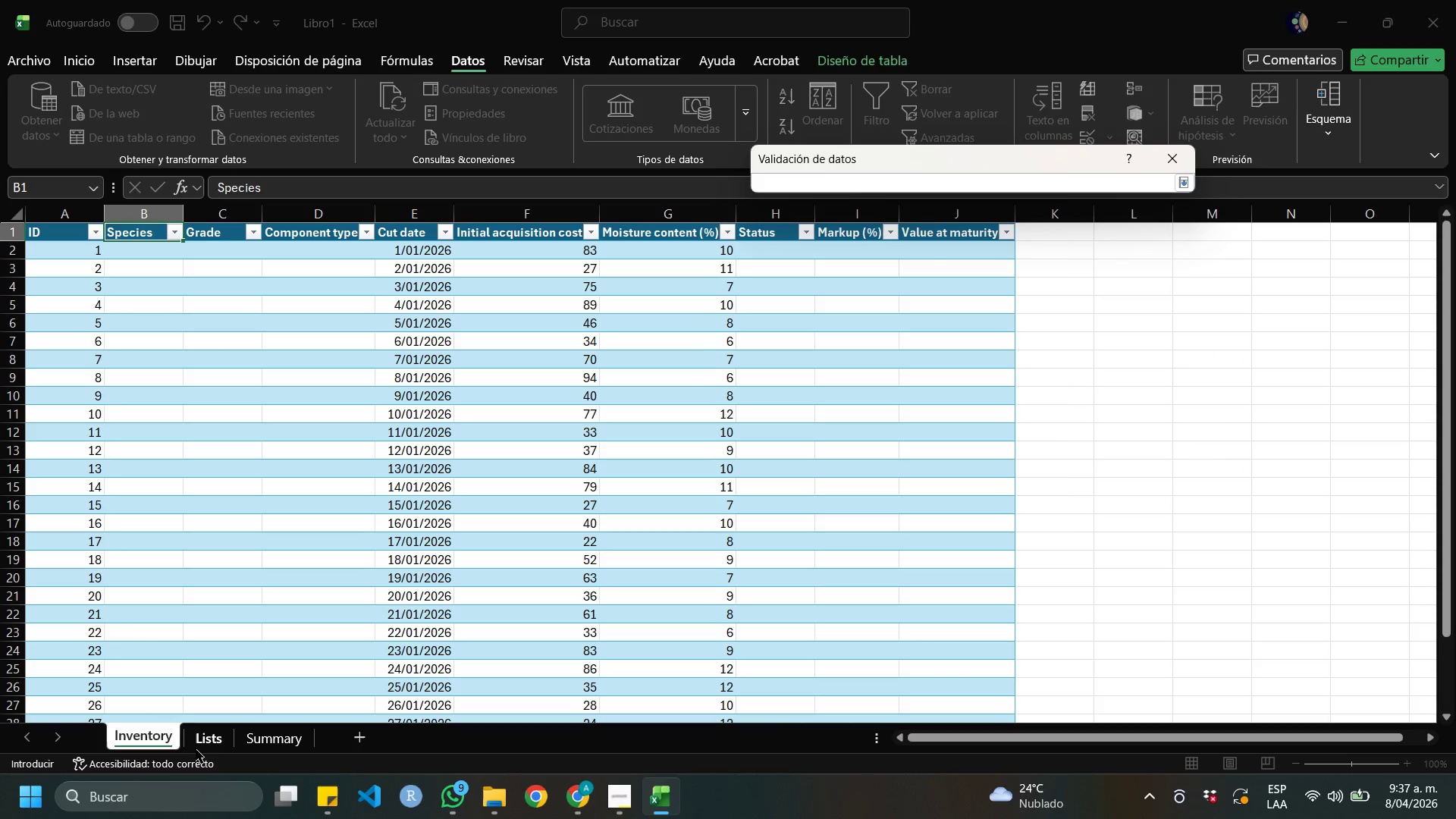 
left_click([205, 739])
 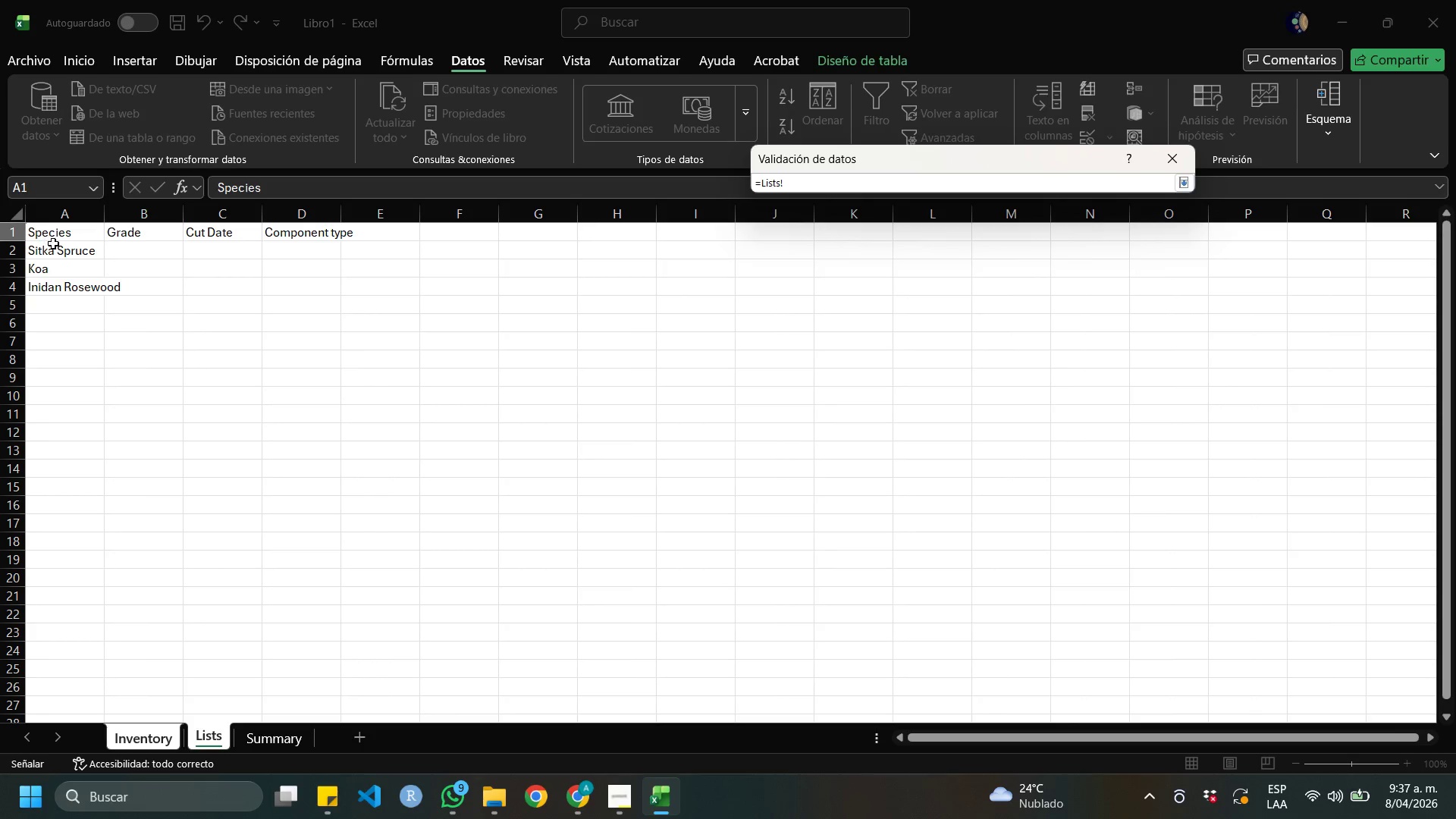 
left_click_drag(start_coordinate=[53, 246], to_coordinate=[54, 280])
 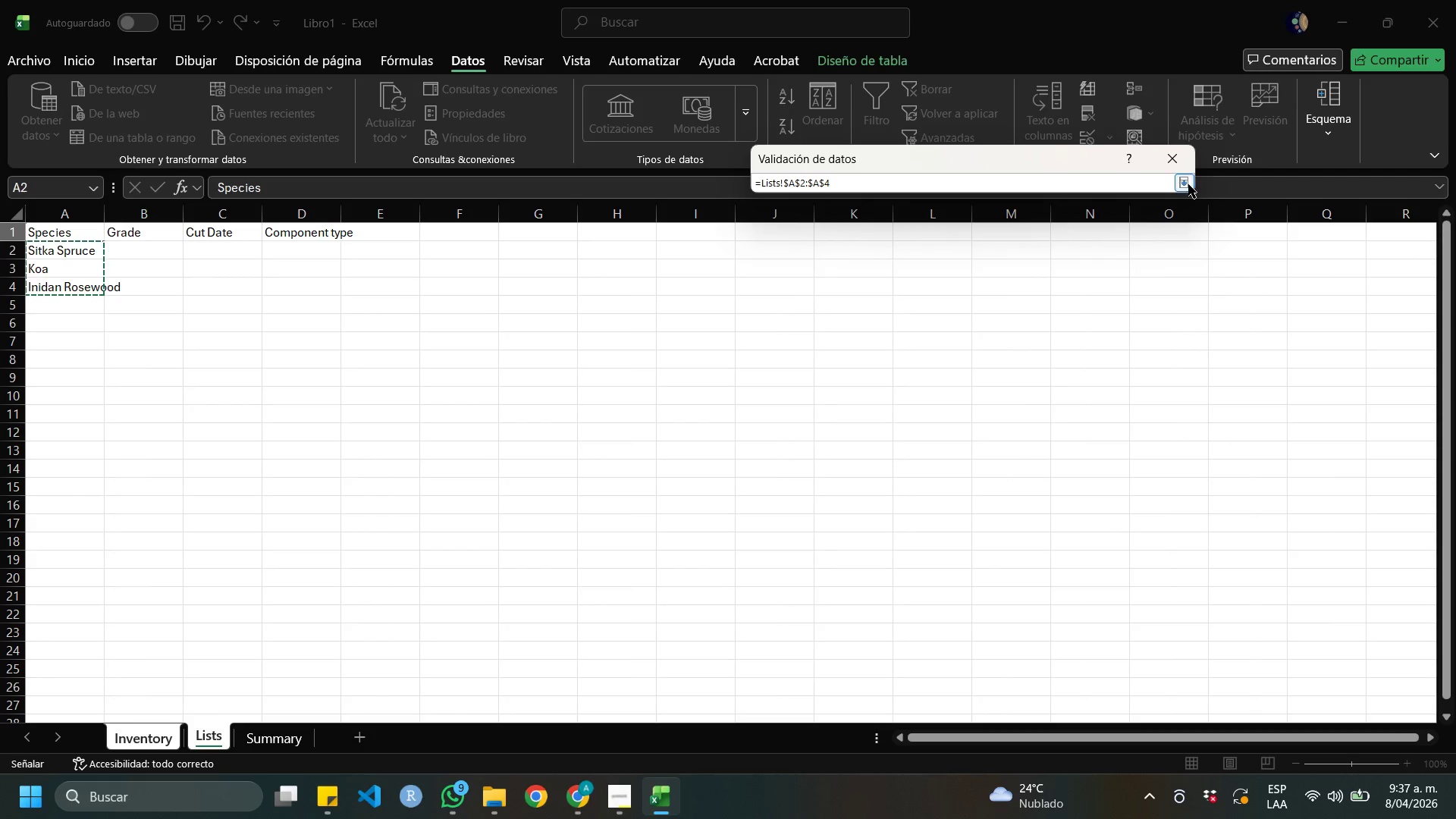 
left_click([1186, 184])
 